 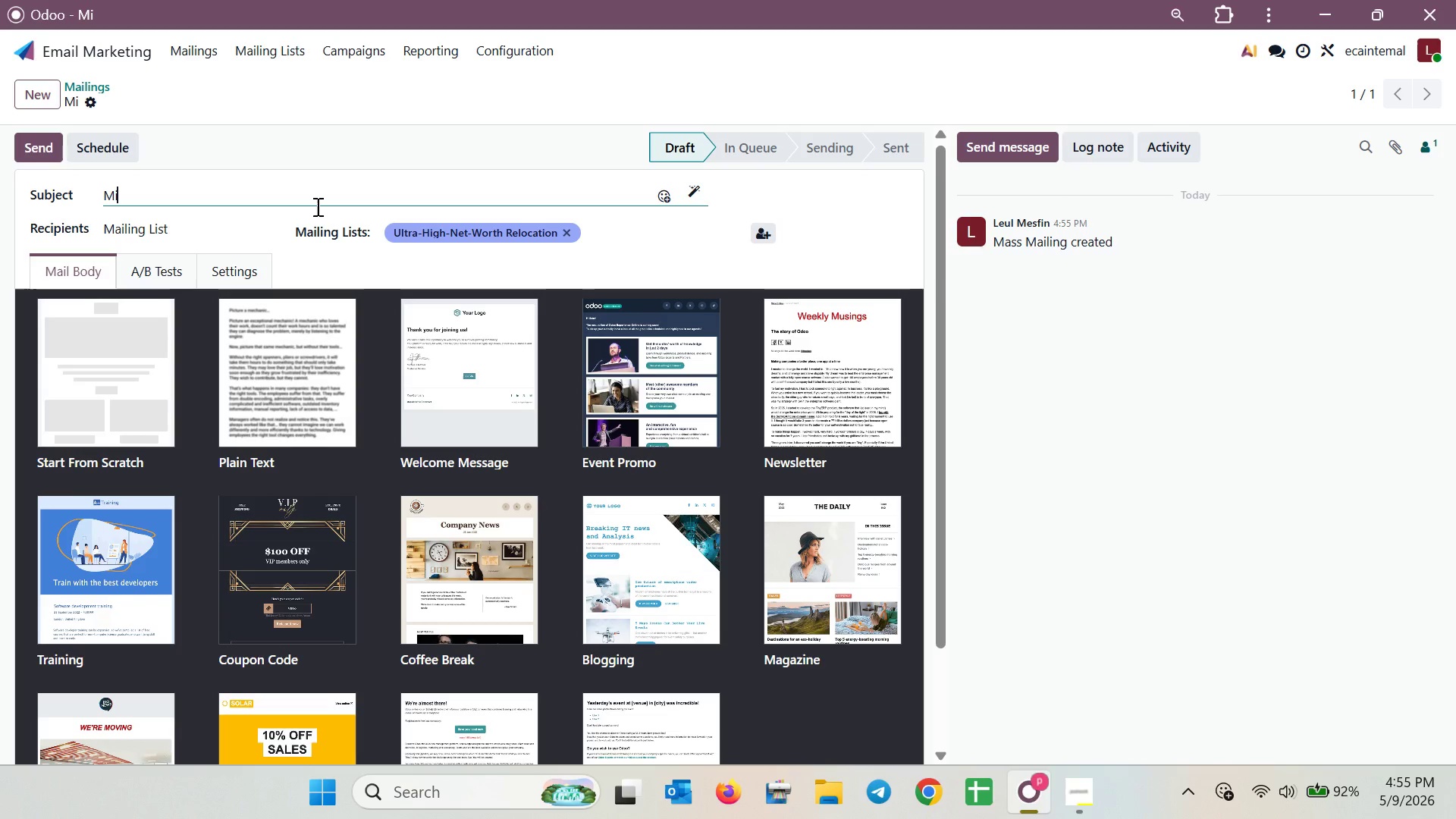 
hold_key(key=ShiftRight, duration=0.56)
 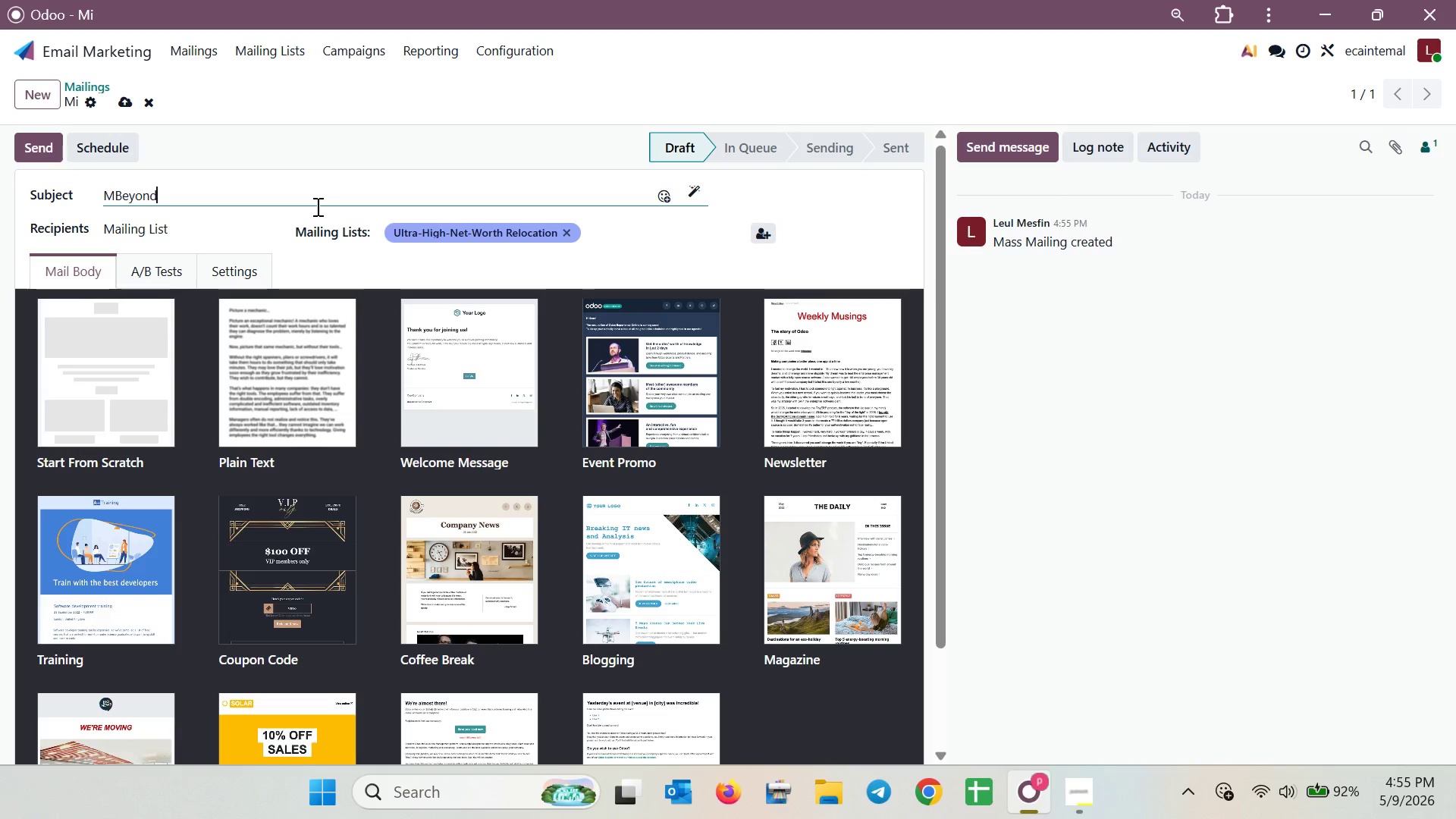 
wait(5.78)
 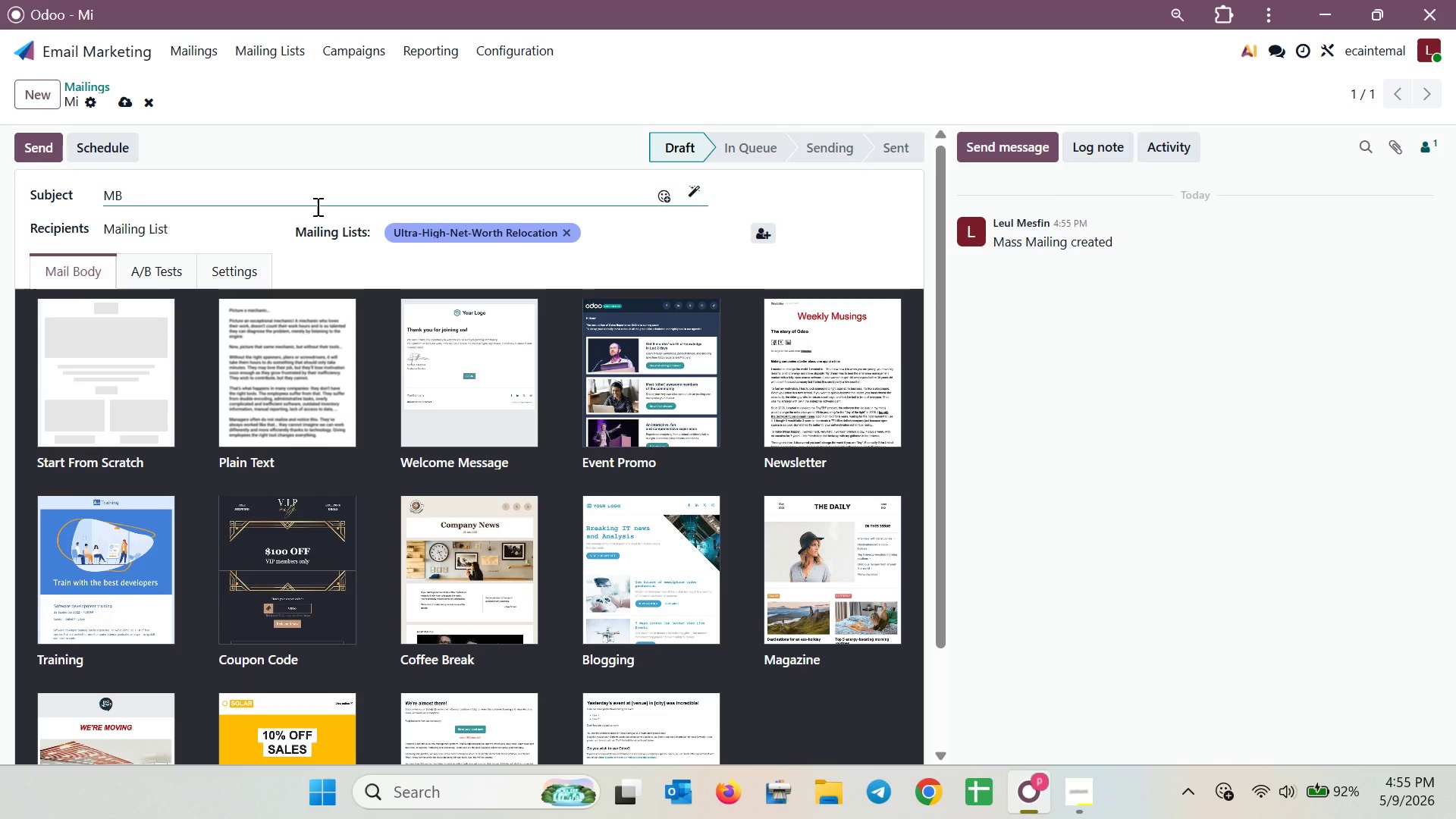 
hold_key(key=ArrowLeft, duration=0.62)
 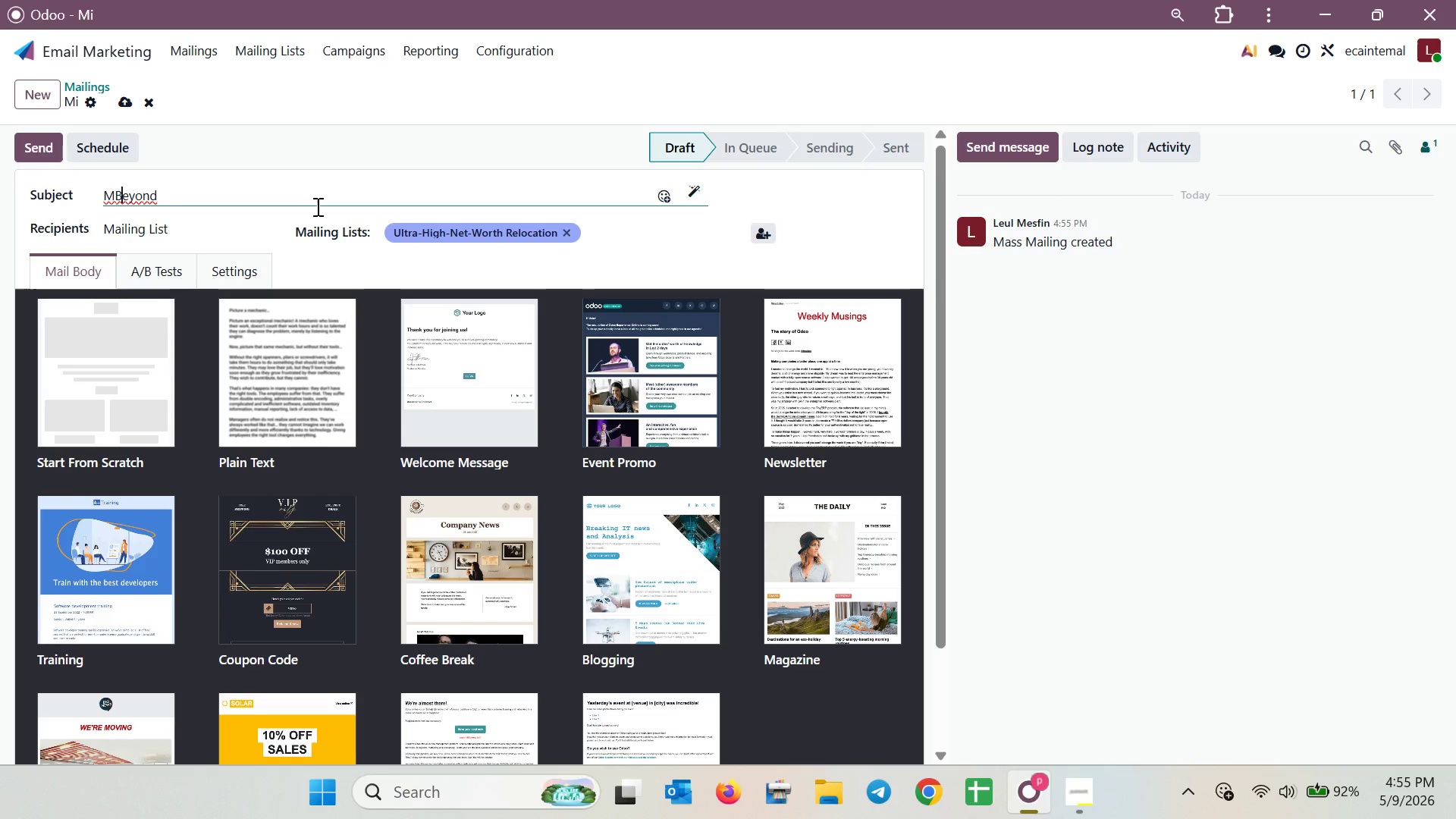 
key(ArrowLeft)
 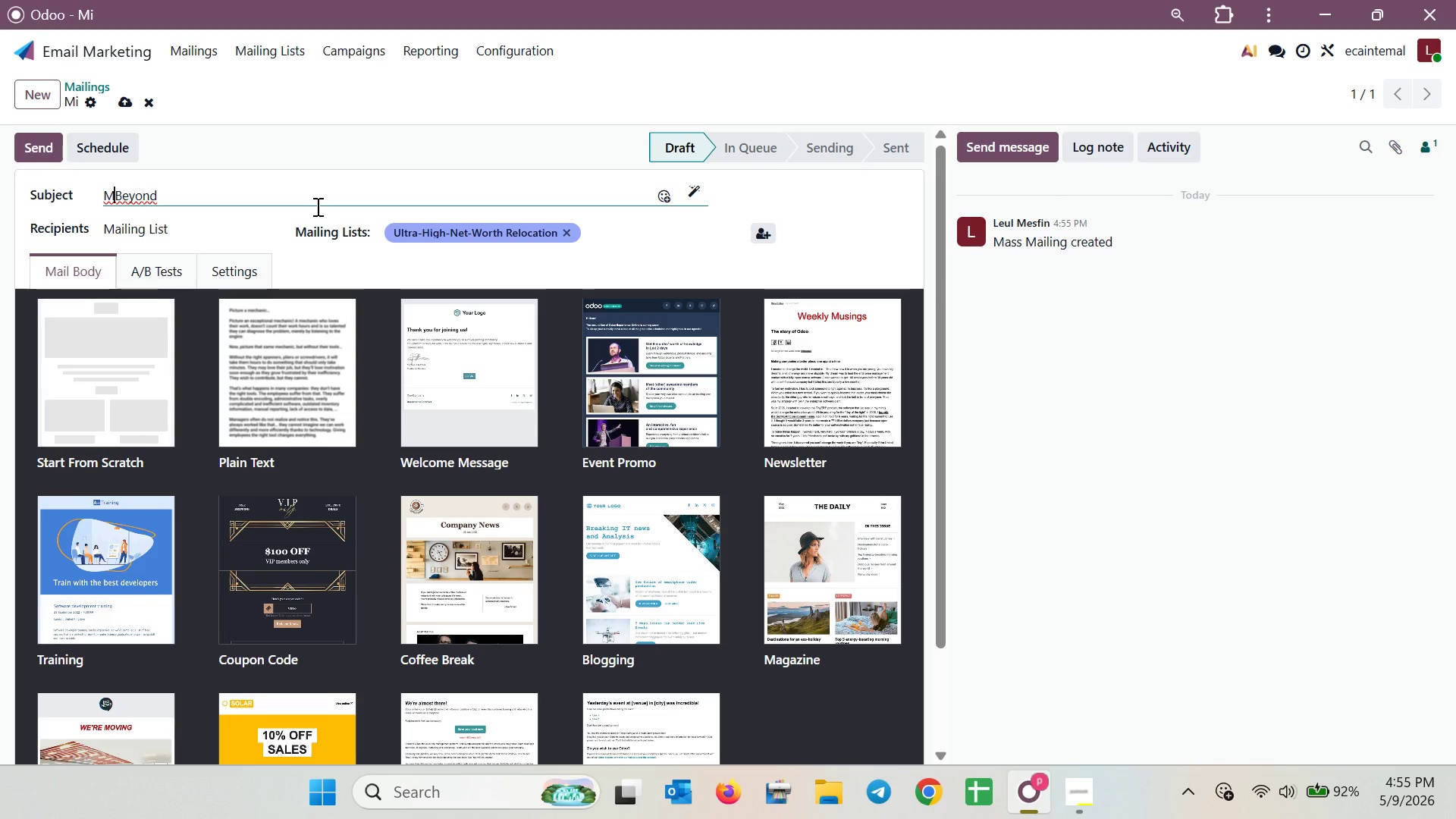 
key(ArrowLeft)
 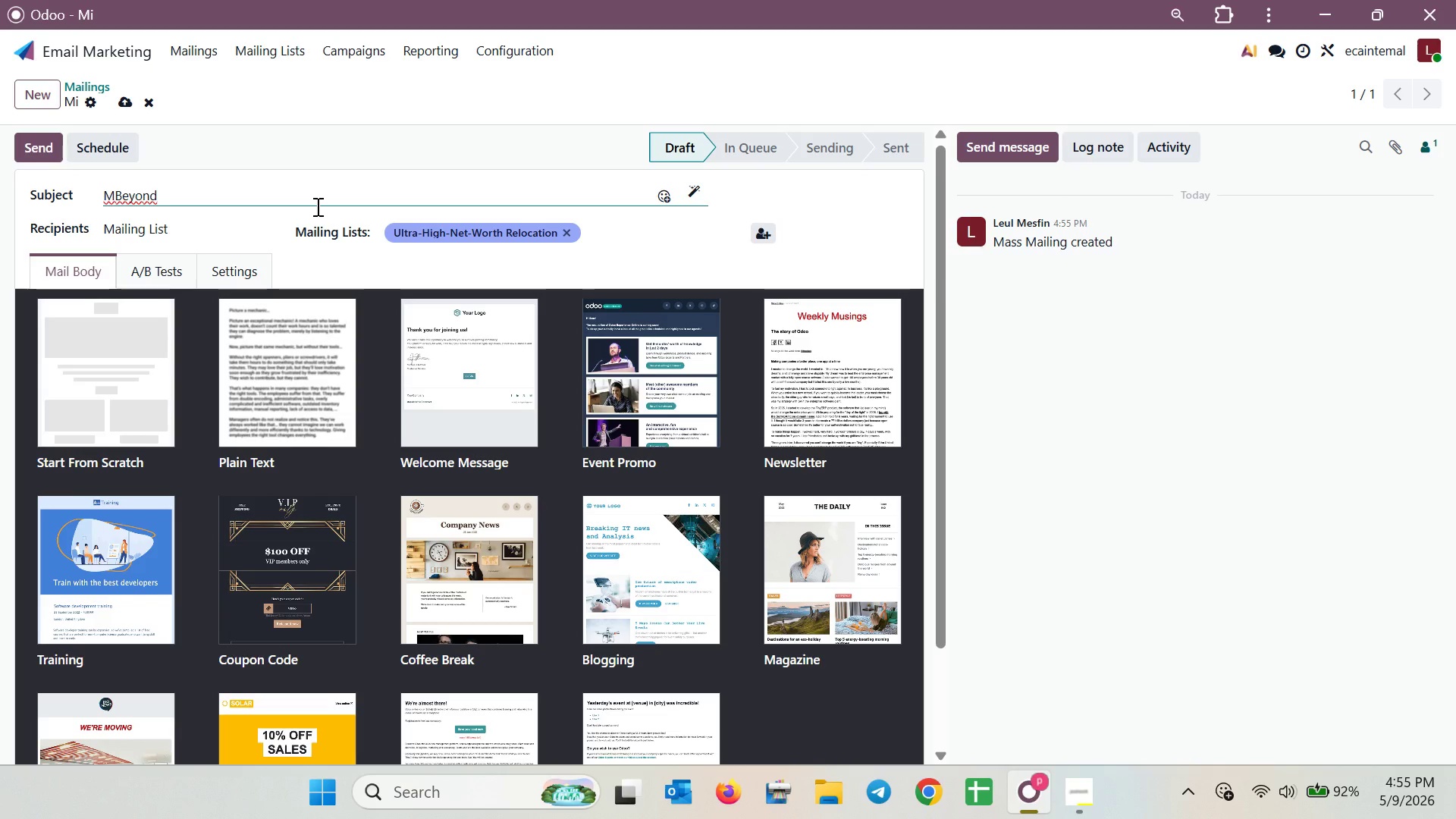 
key(Backspace)
 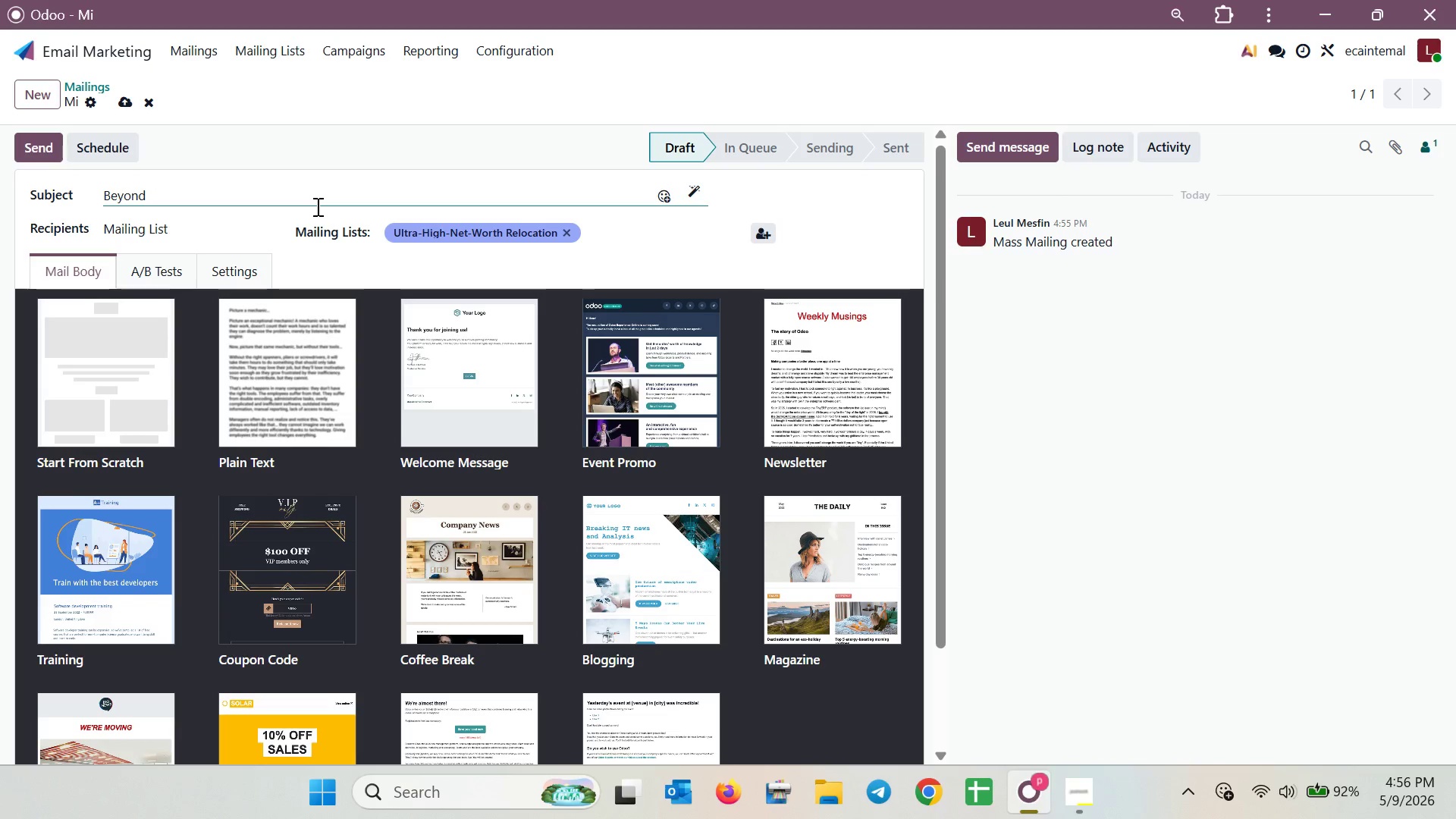 
key(ArrowDown)
 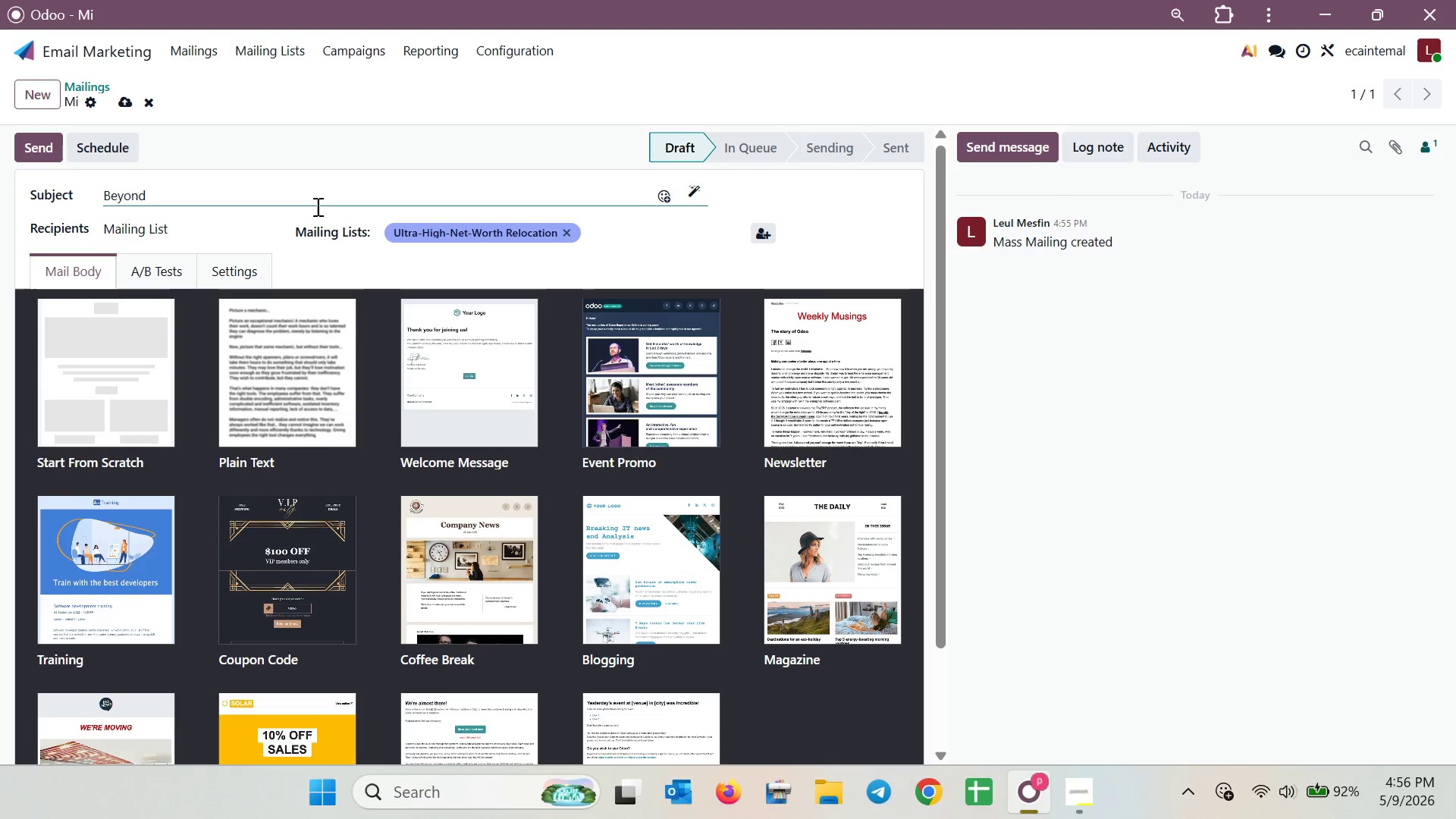 
type(the)
 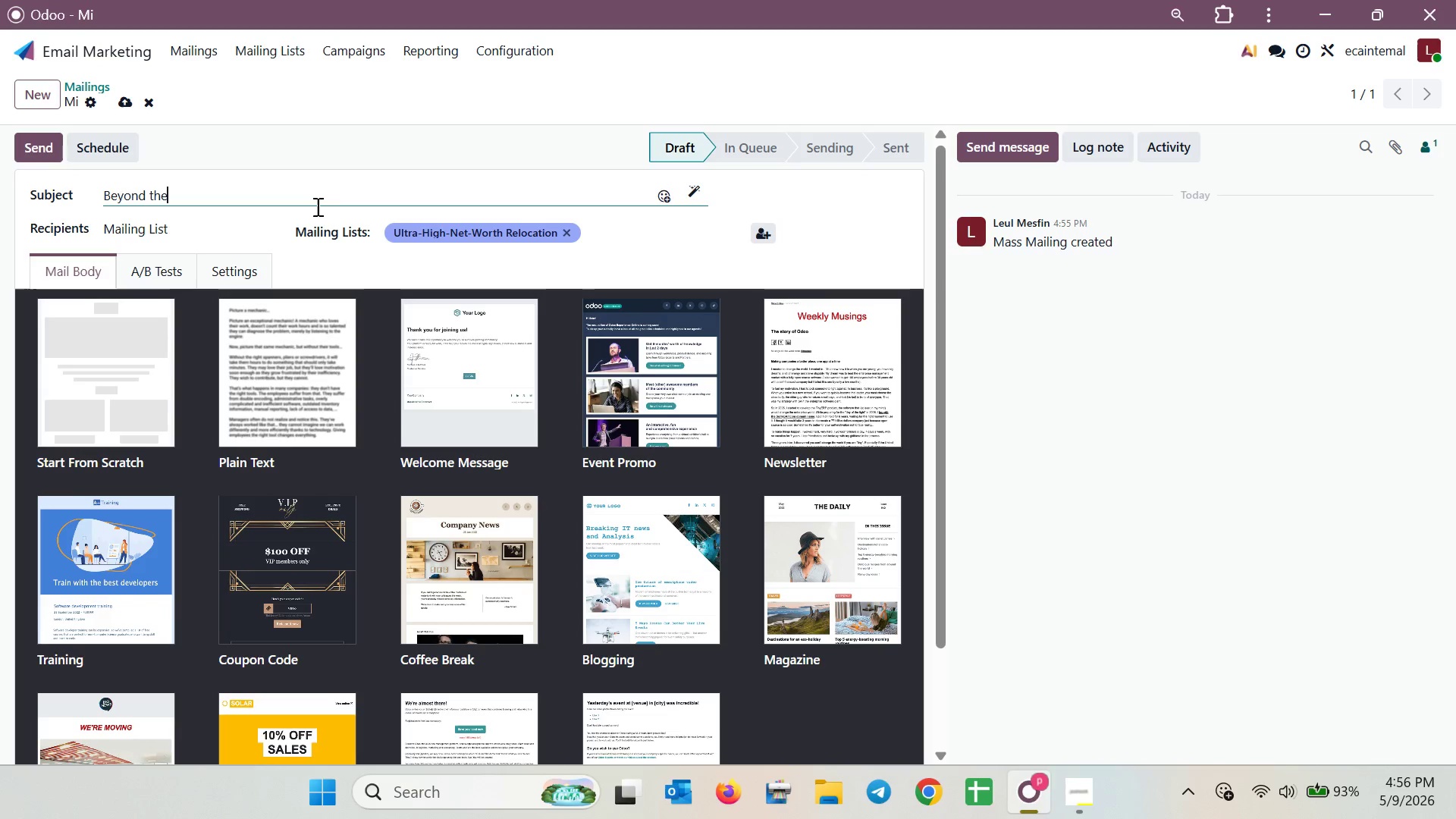 
wait(47.67)
 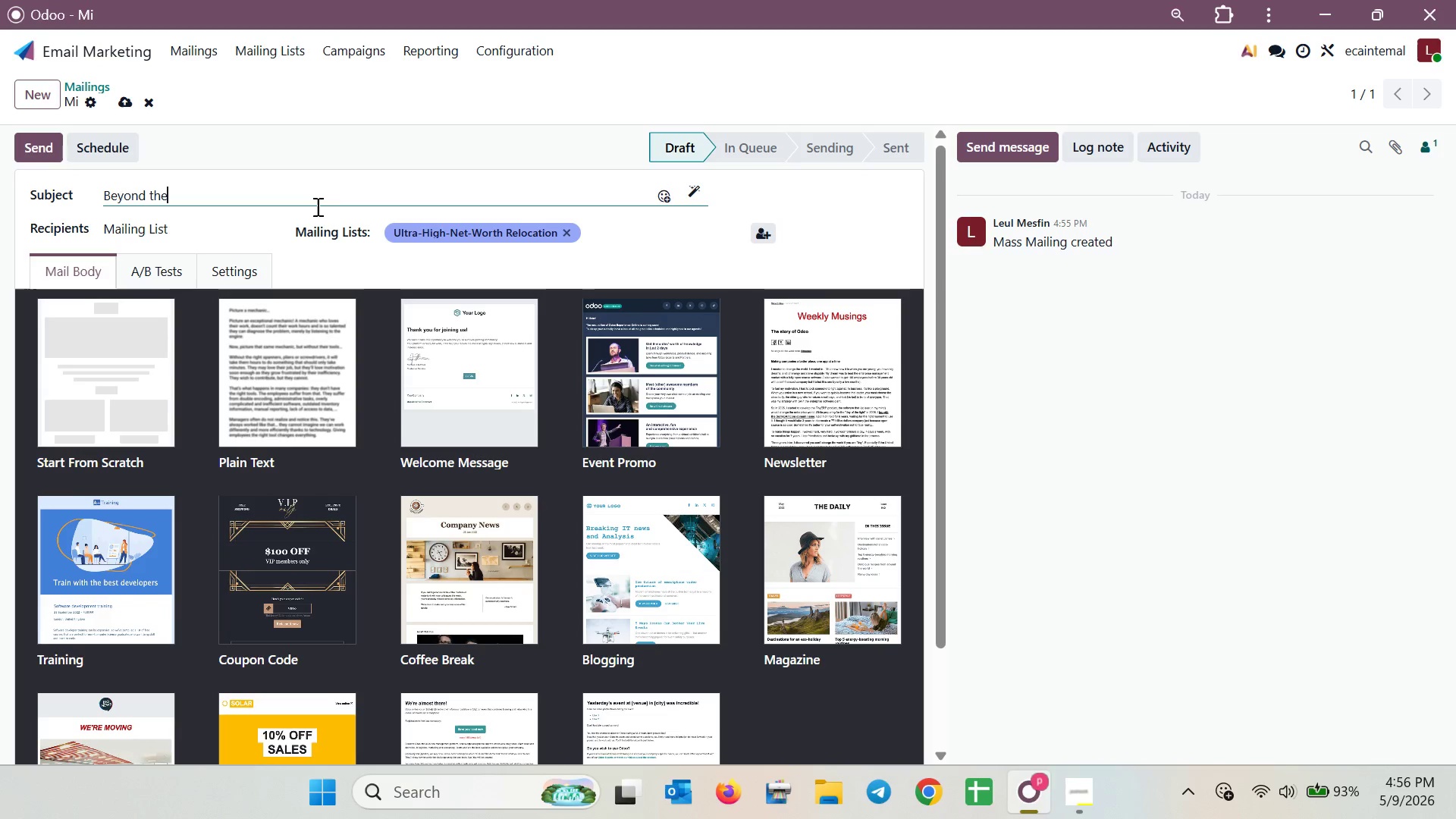 
type( Surface )
 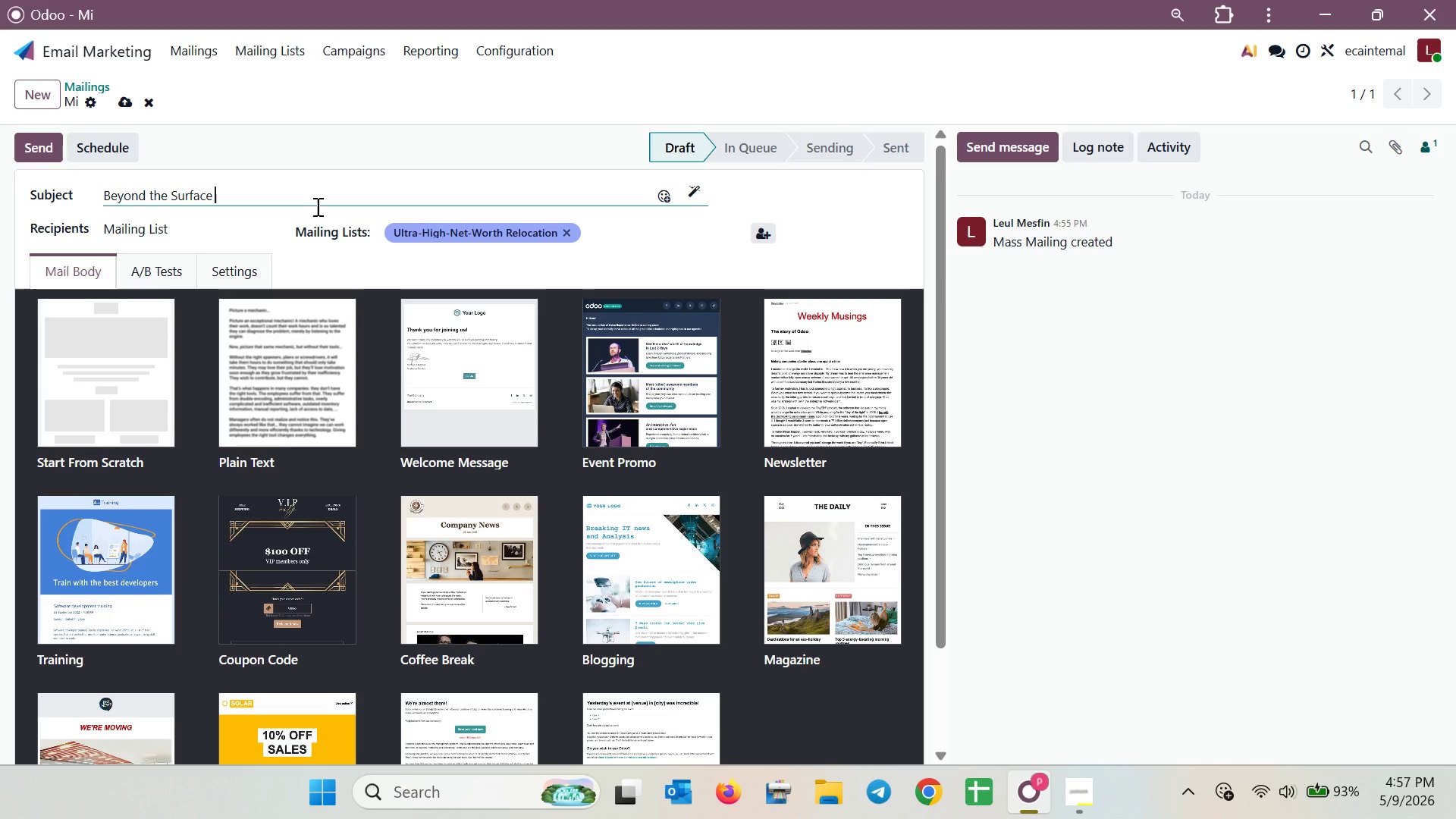 
wait(7.09)
 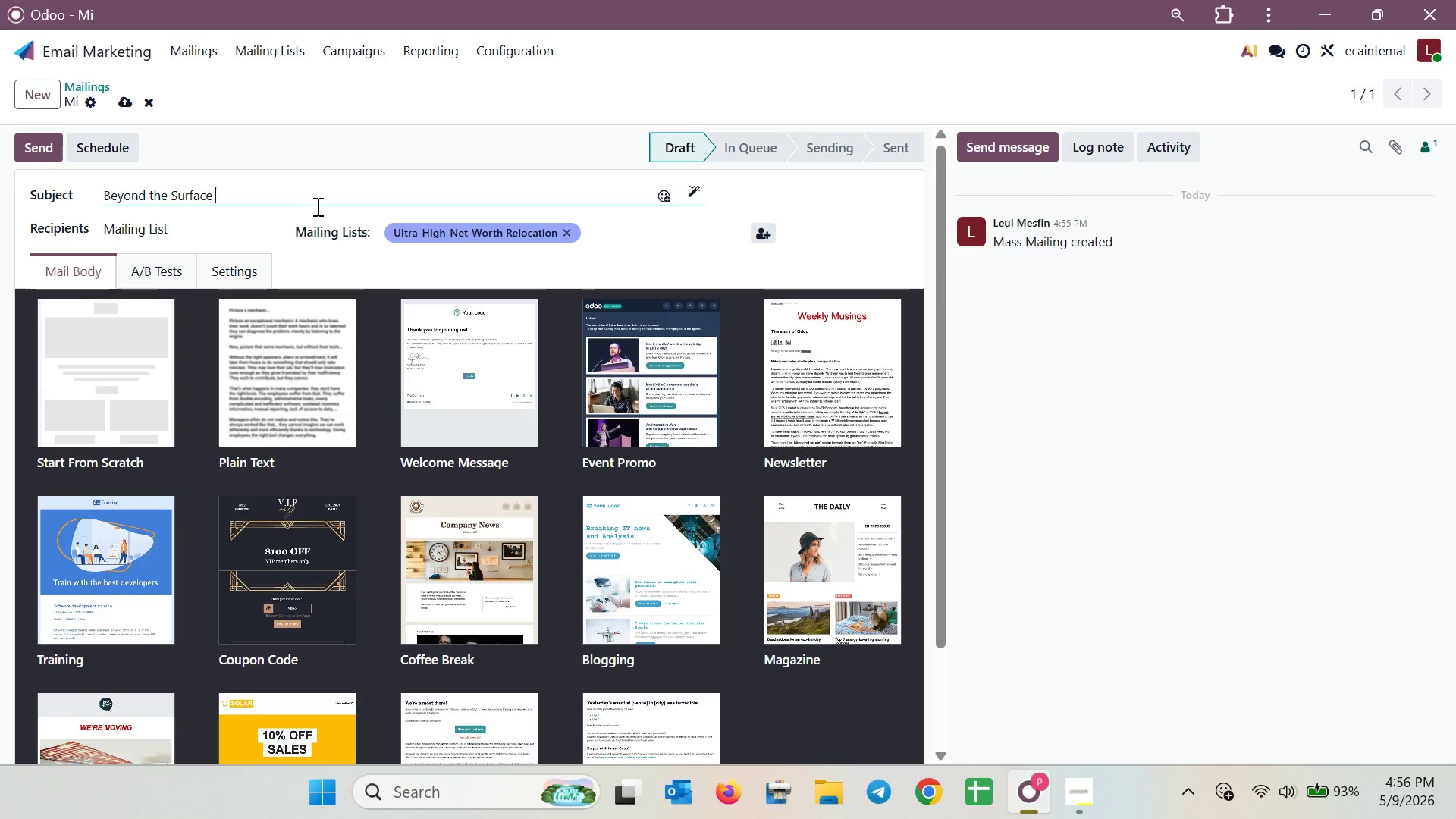 
key(Backspace)
 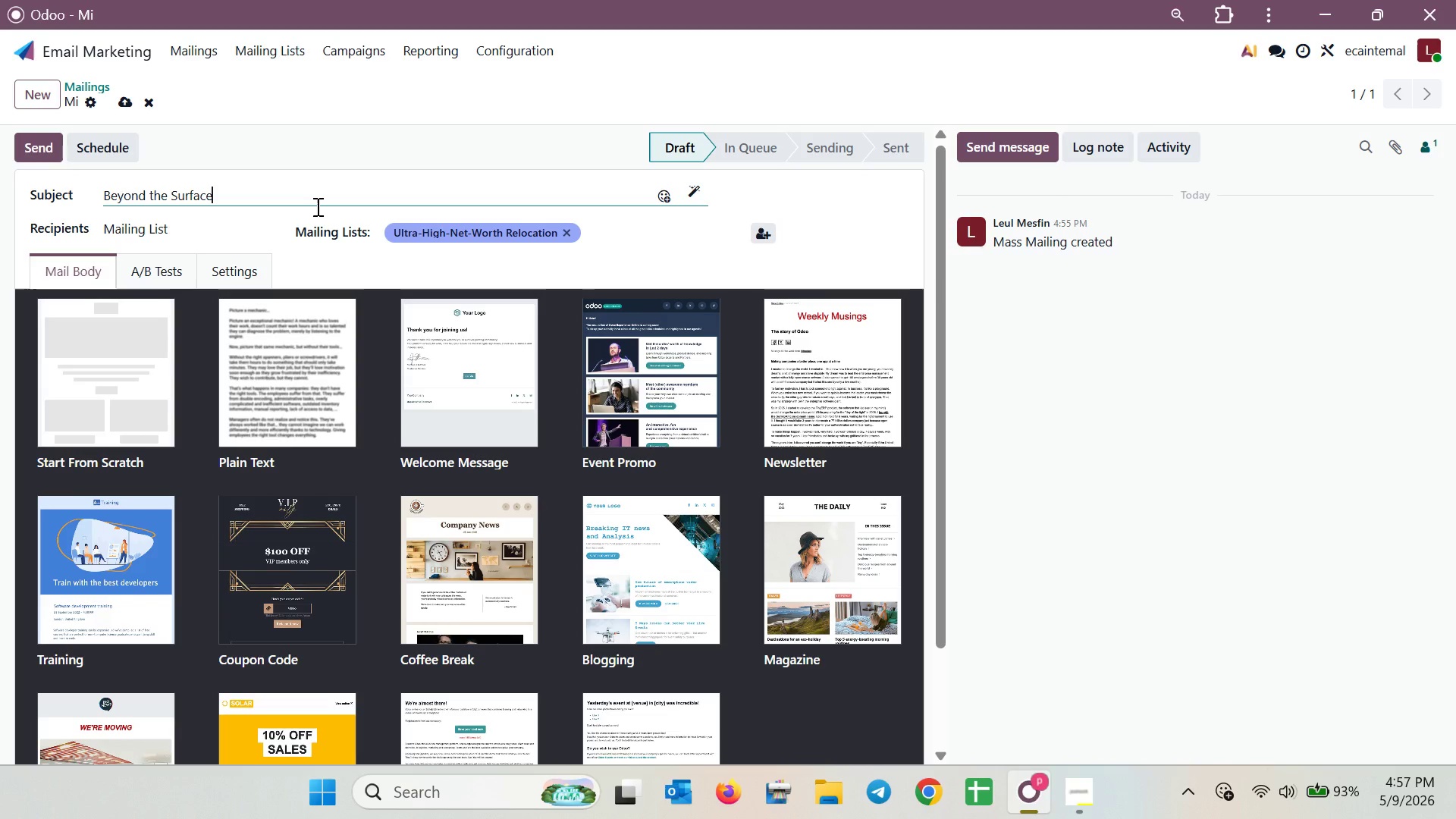 
key(Shift+Semicolon)
 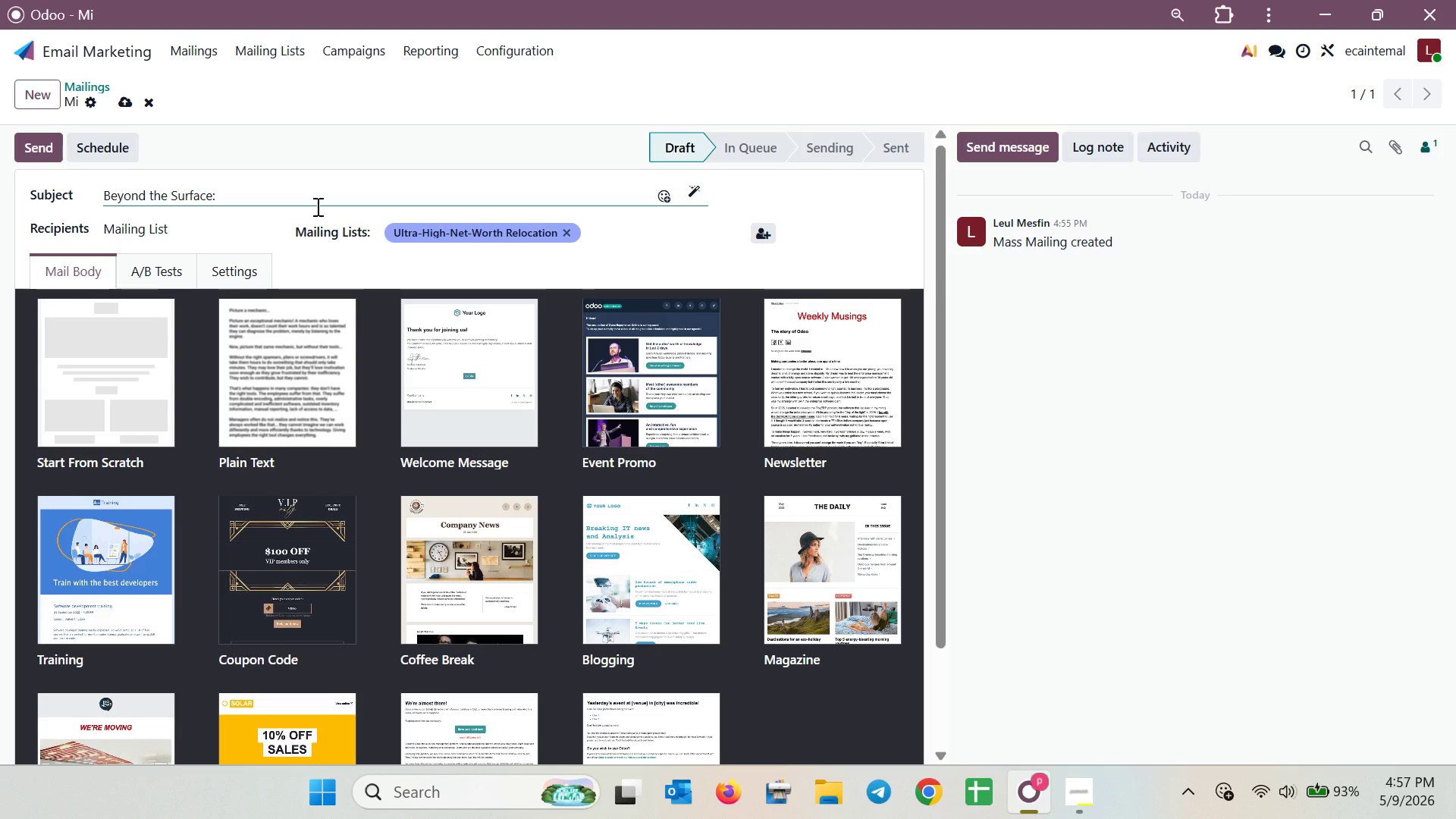 
hold_key(key=ShiftLeft, duration=0.7)
 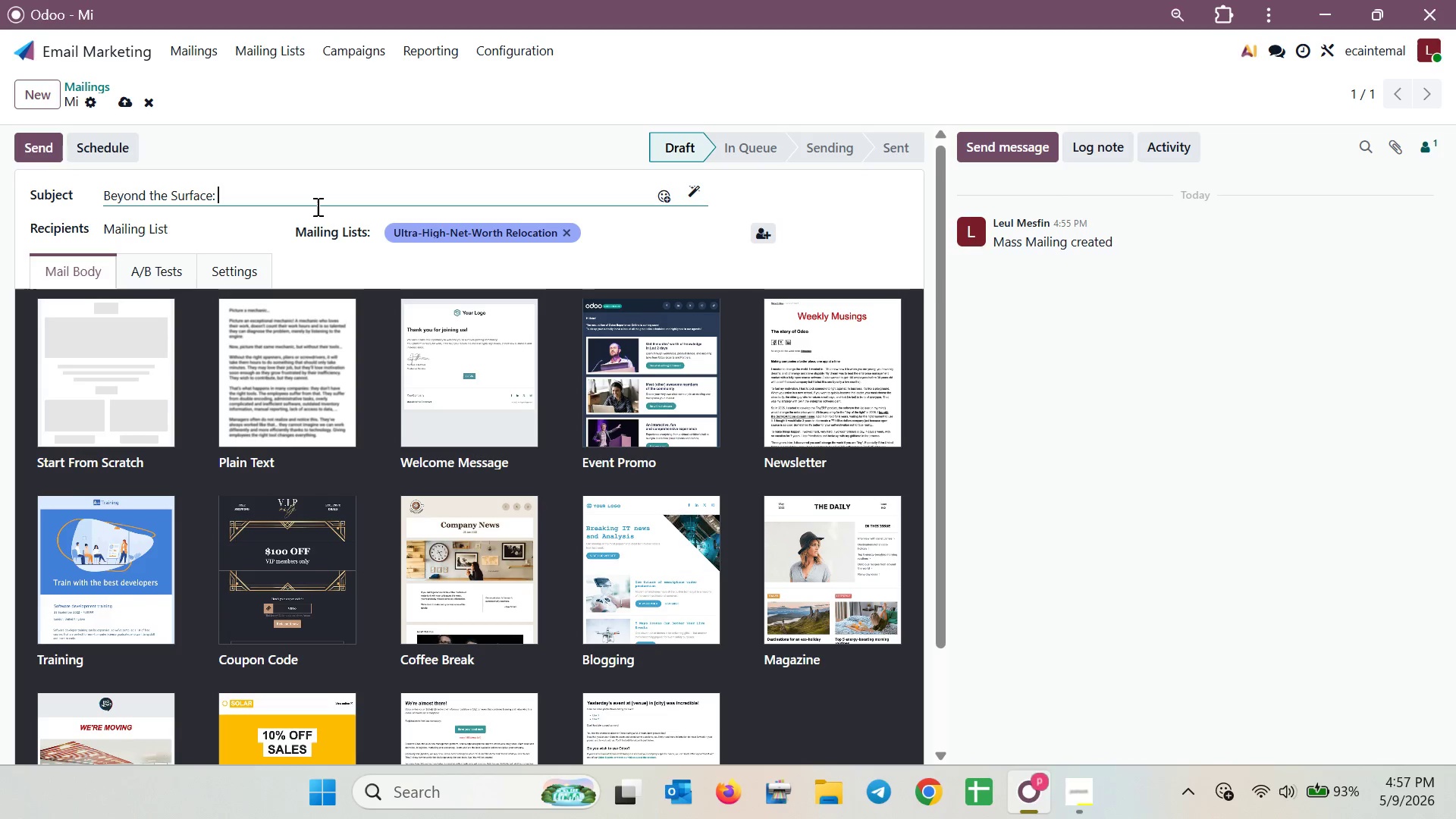 
type( S)
key(Backspace)
type(ADe)
key(Backspace)
key(Backspace)
type( Deep)
 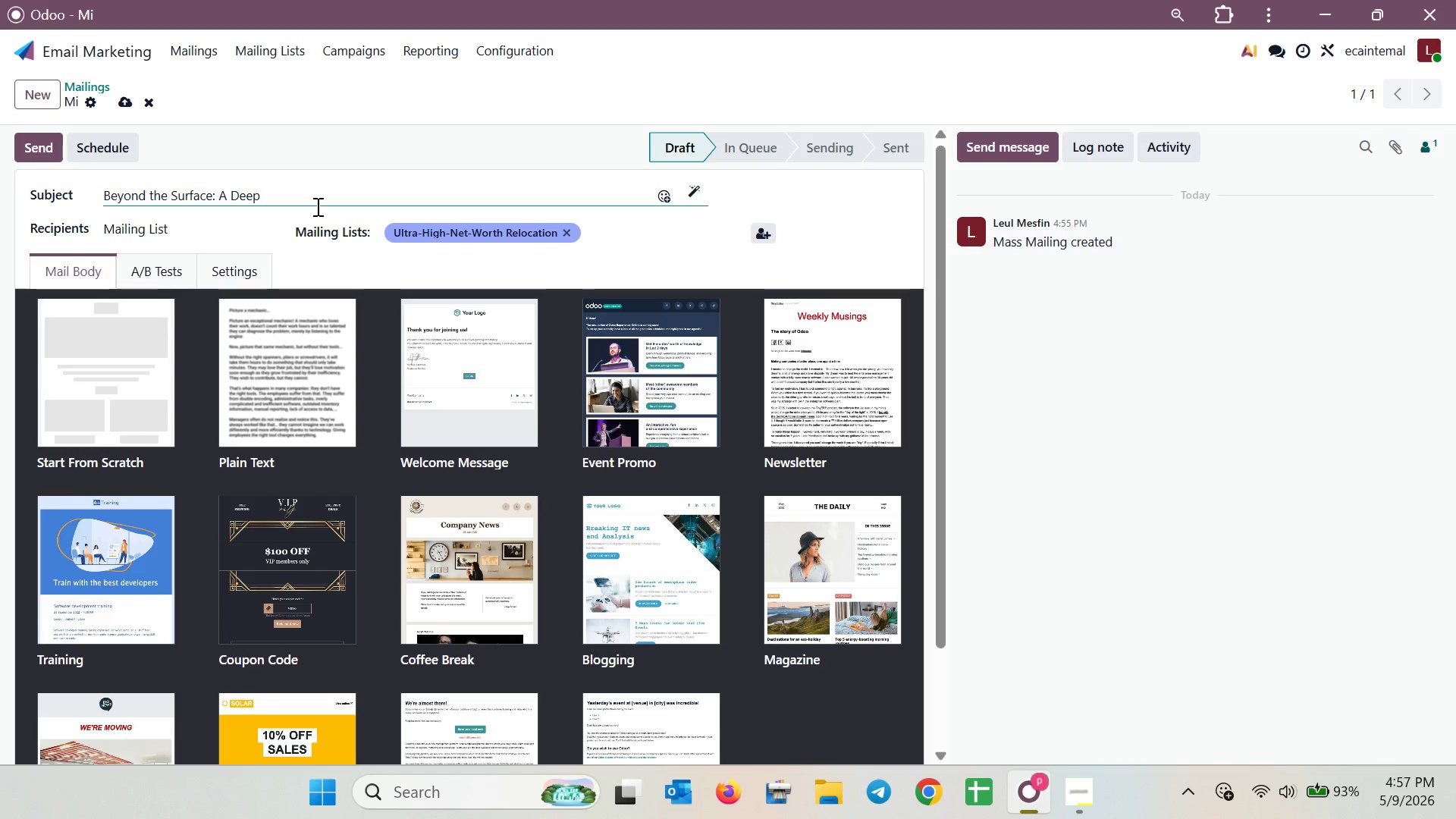 
wait(12.23)
 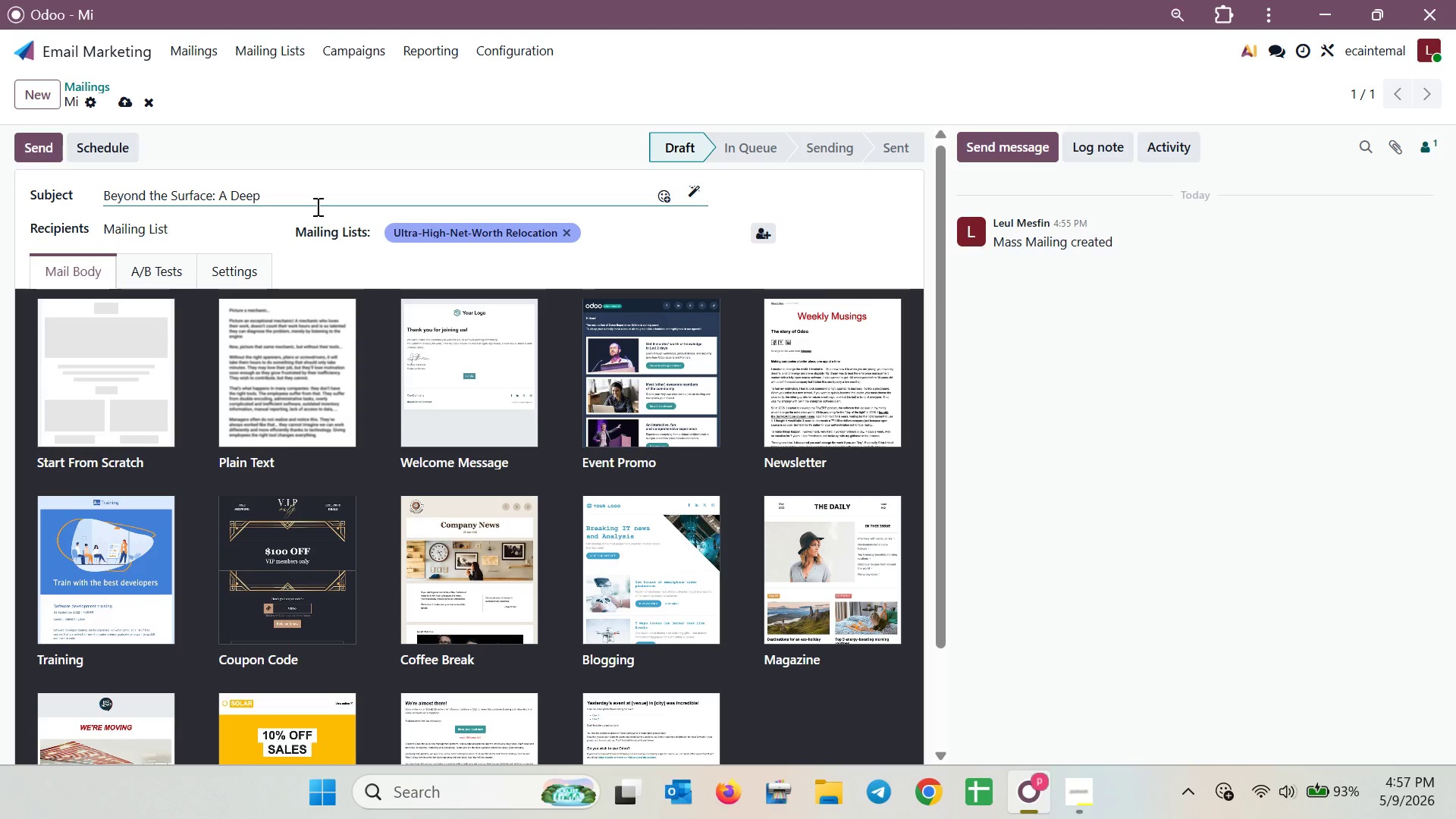 
type( Dive )
 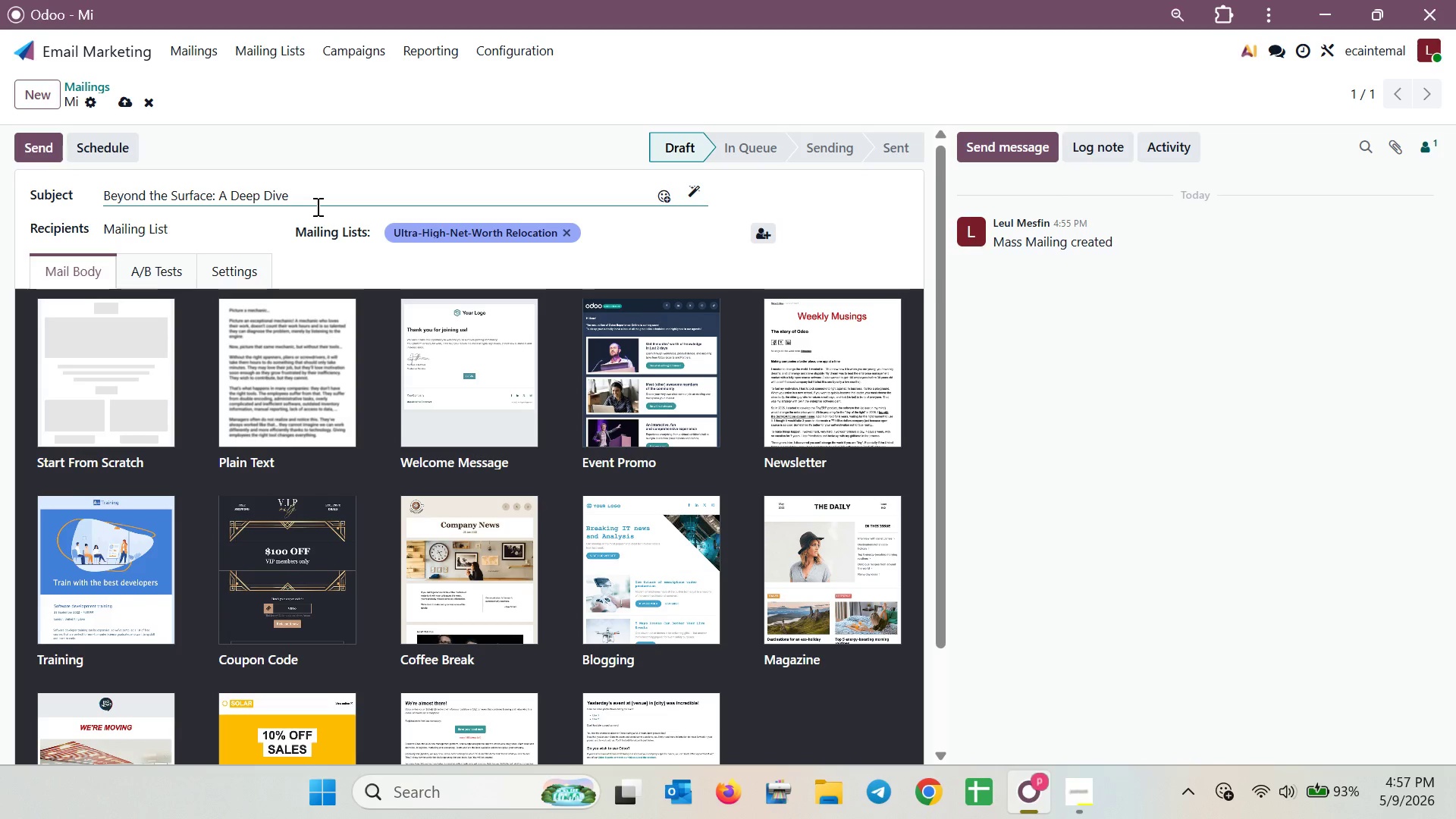 
type(into H)
 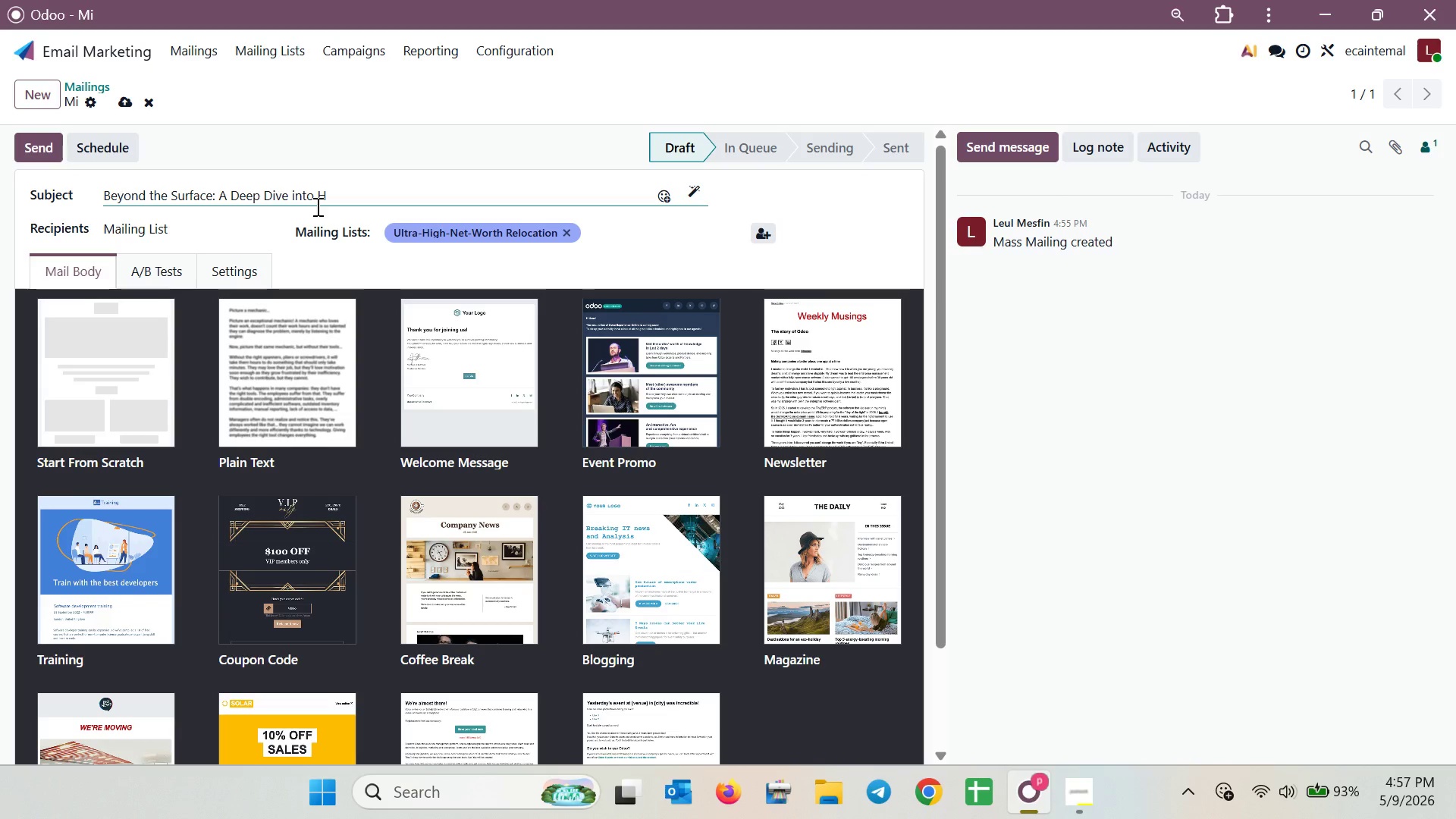 
wait(13.17)
 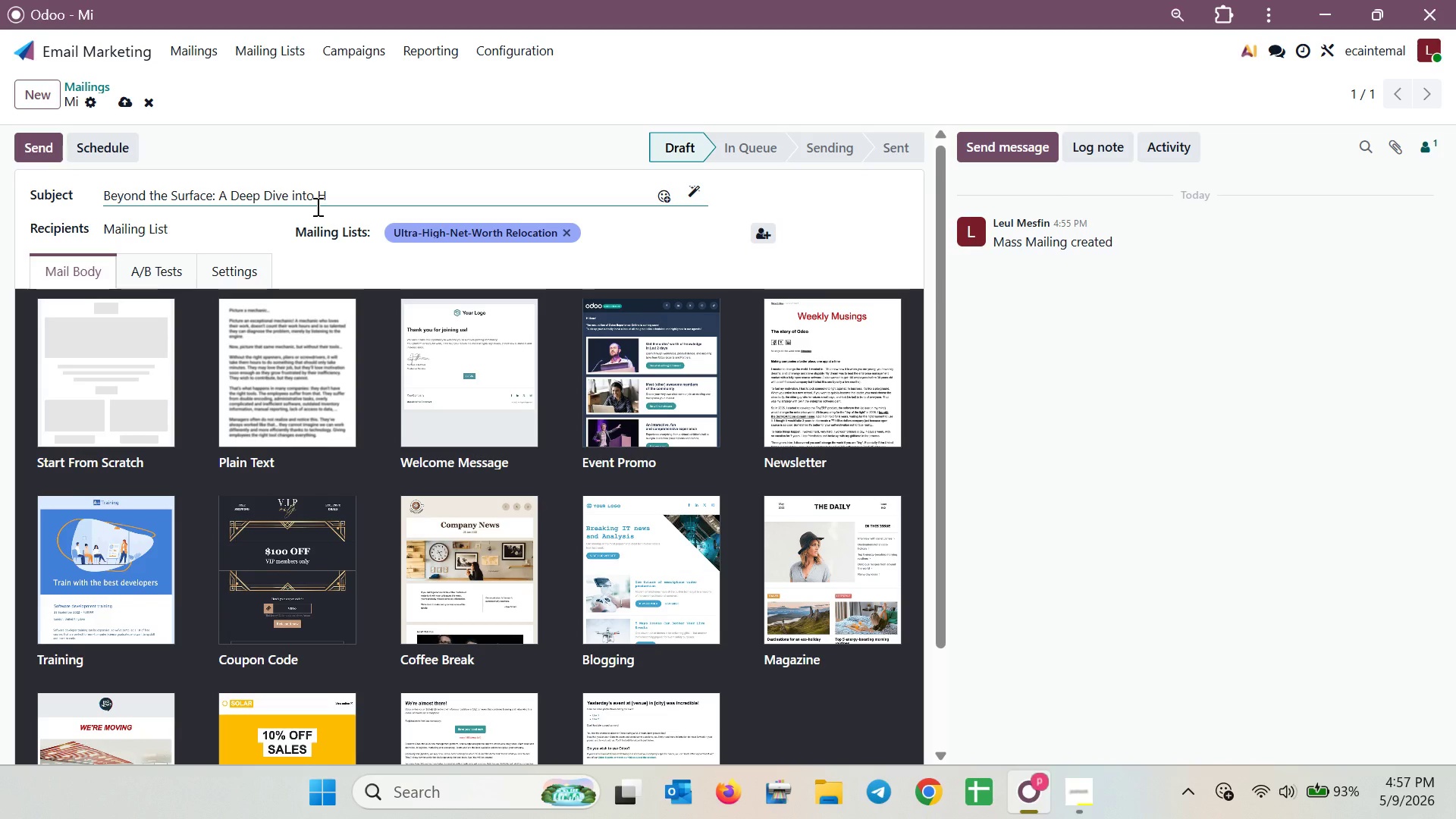 
type(idden )
 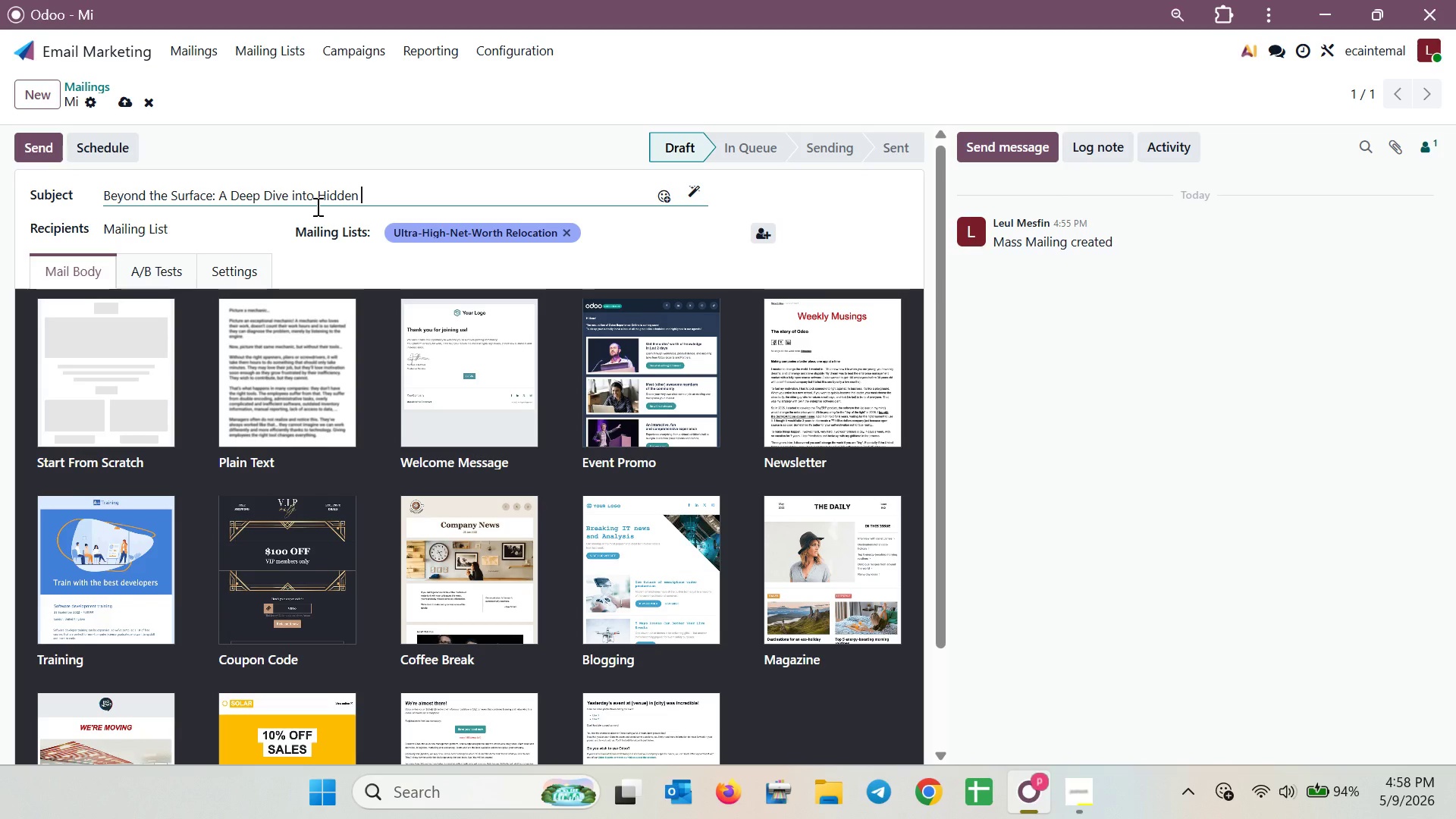 
wait(37.3)
 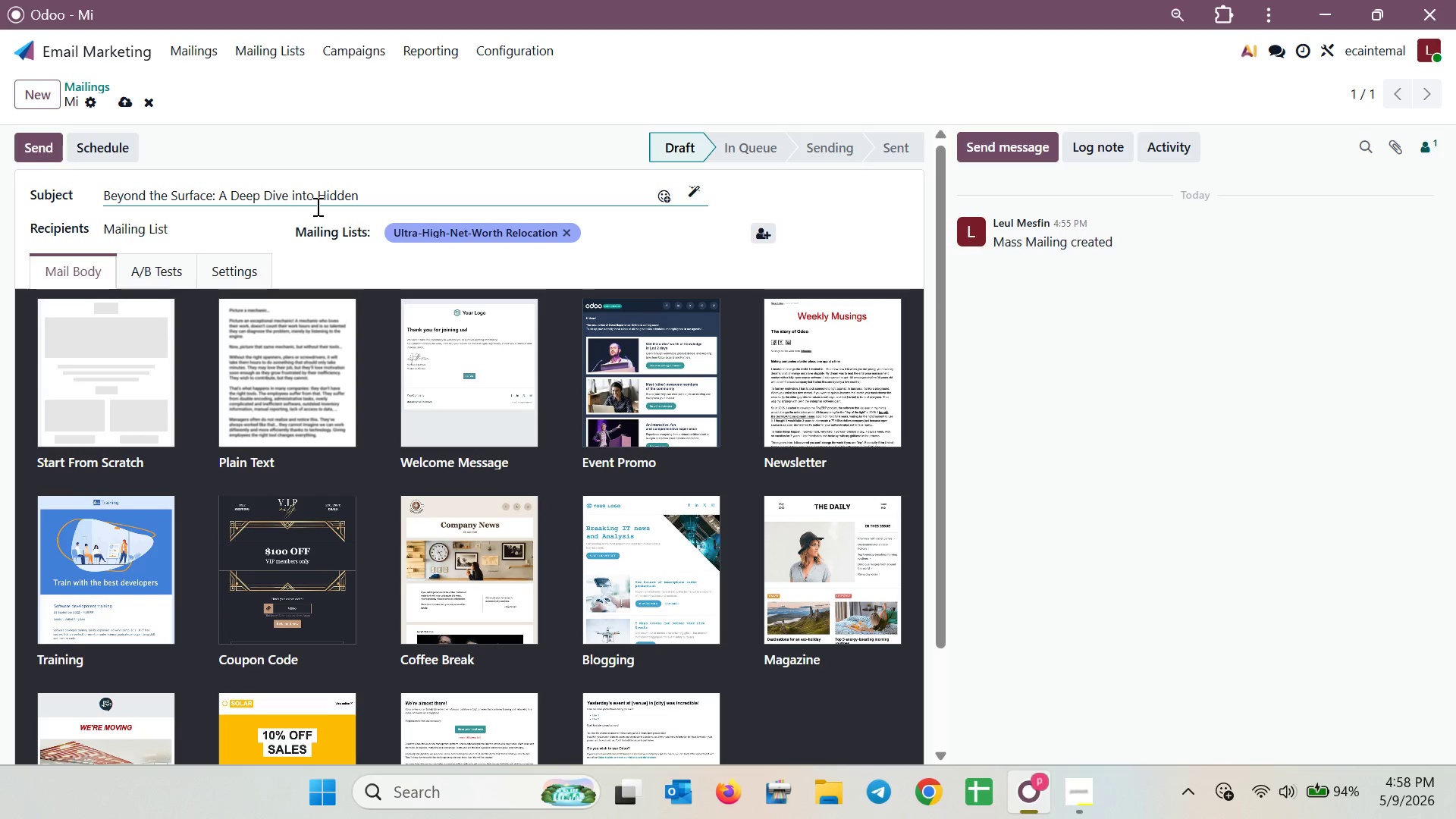 
type(Luxury n)
key(Backspace)
type(Neig)
 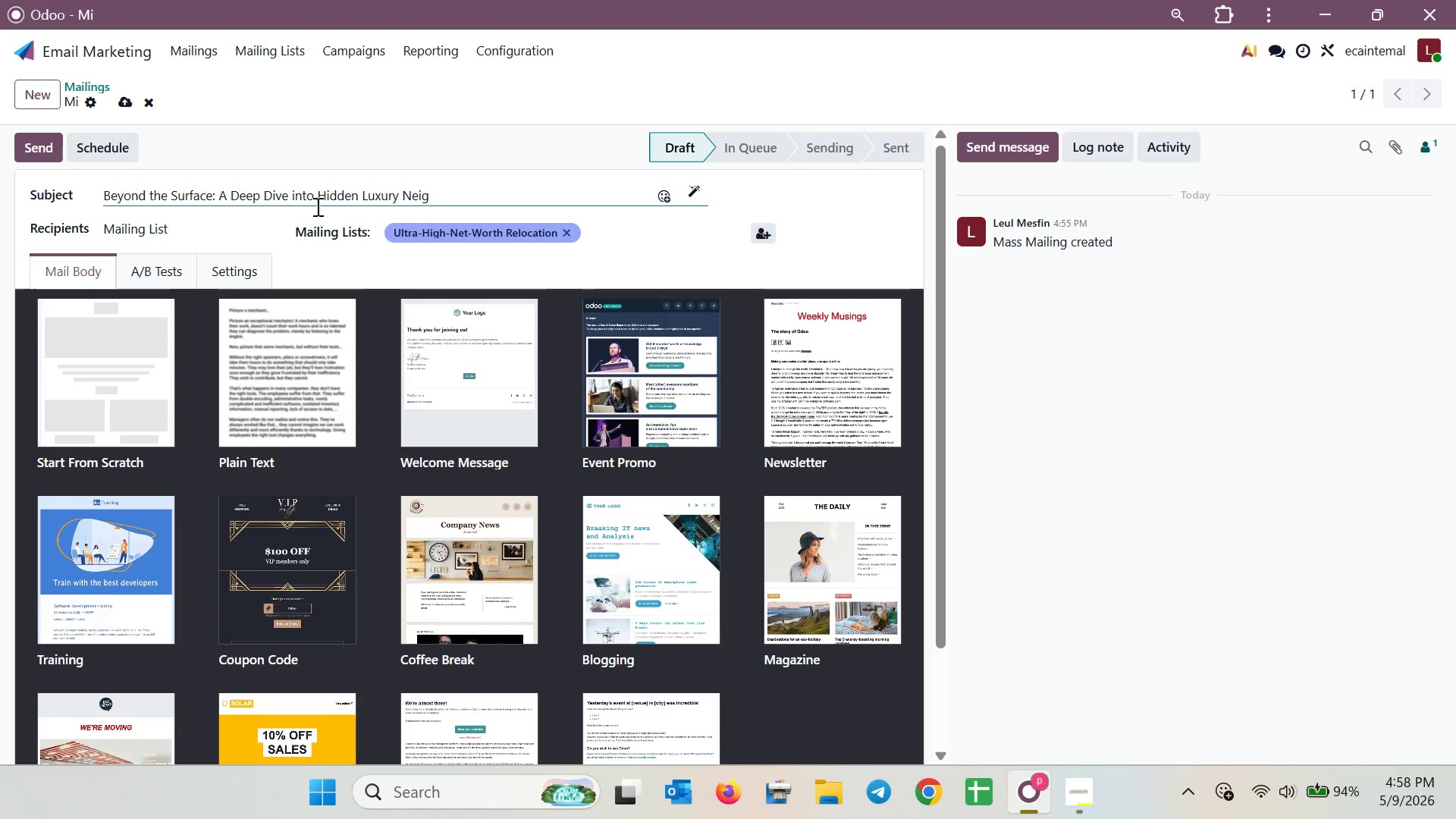 
wait(5.44)
 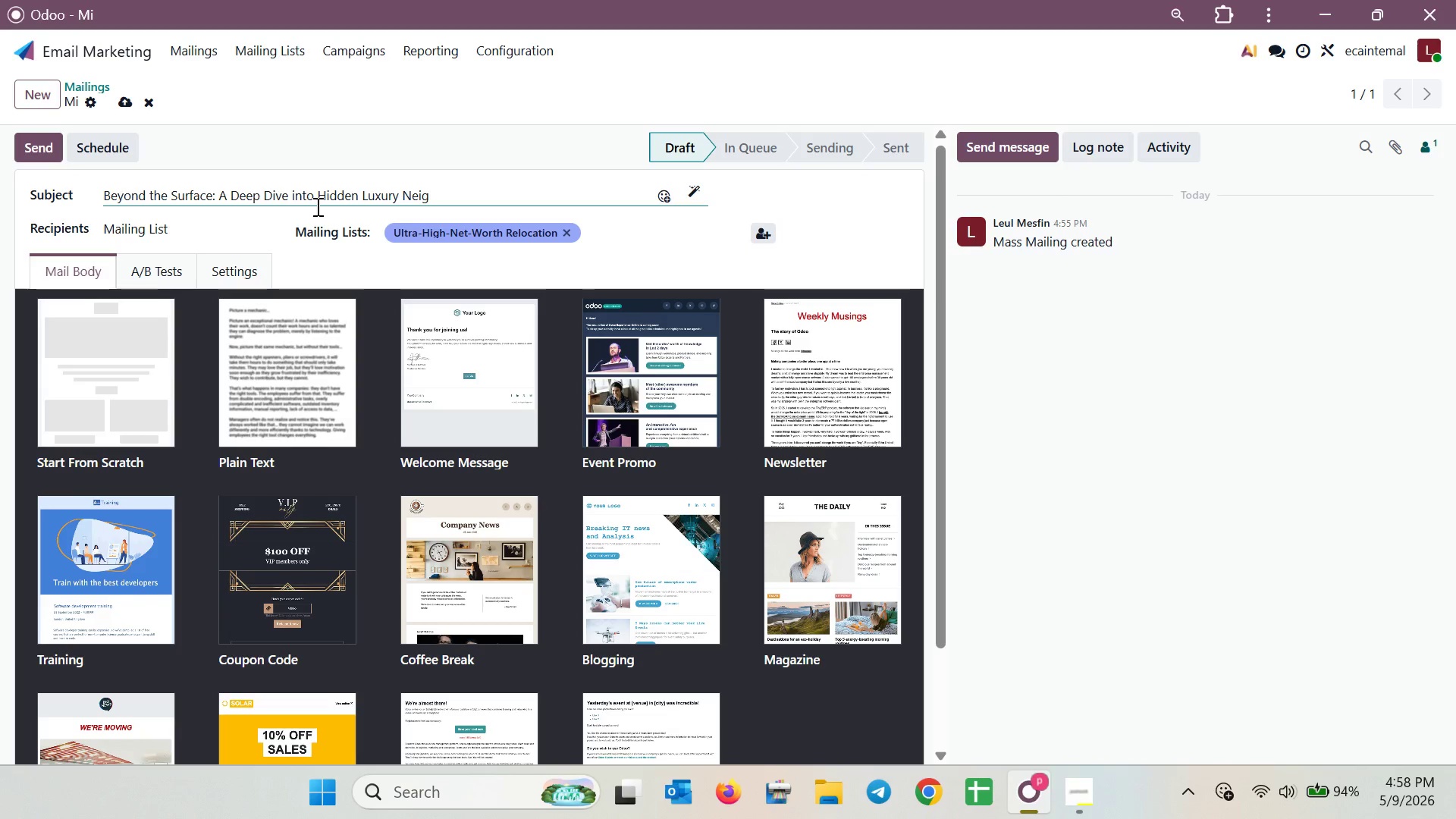 
type(ho)
 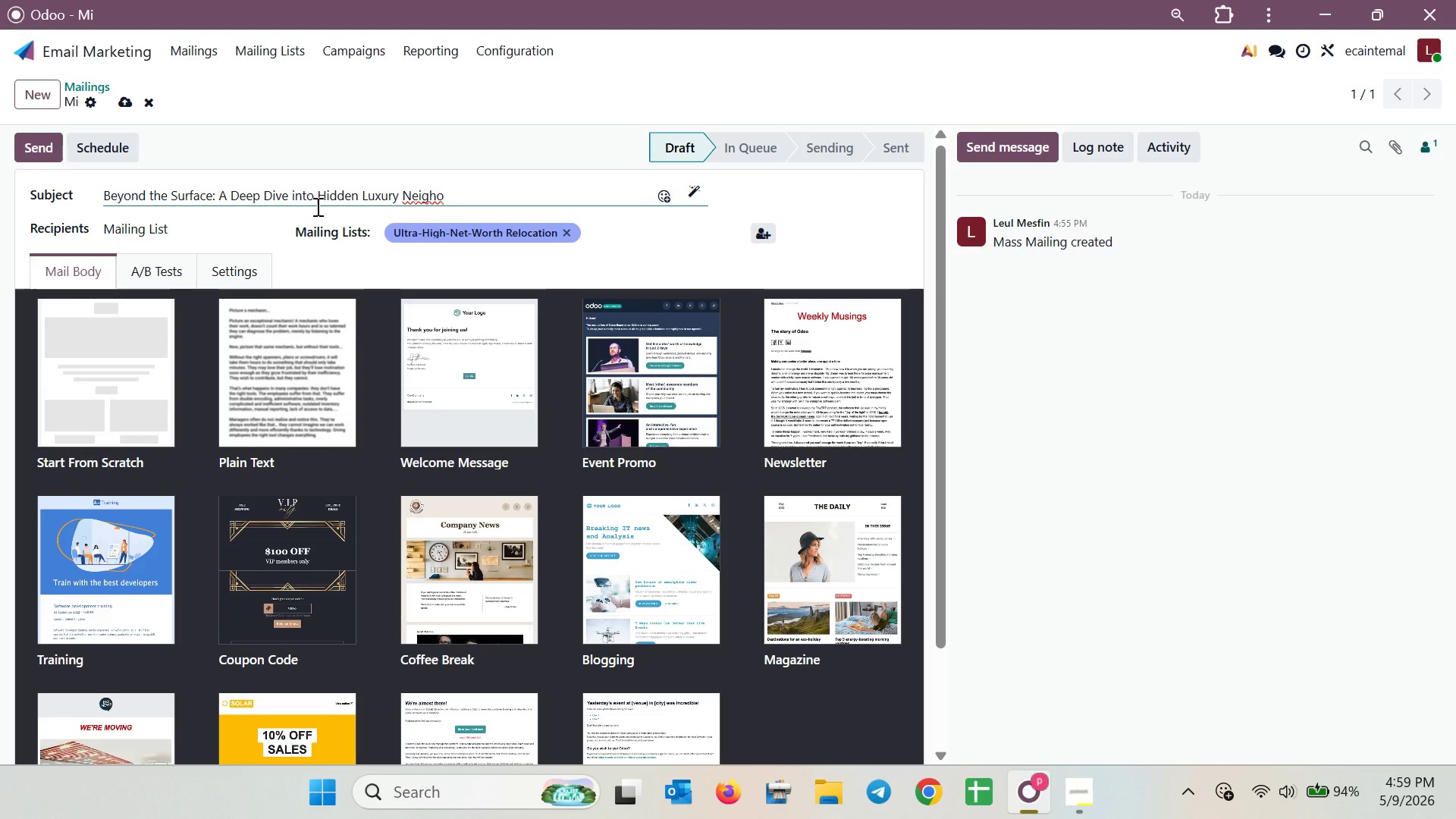 
key(Backspace)
type(bor)
 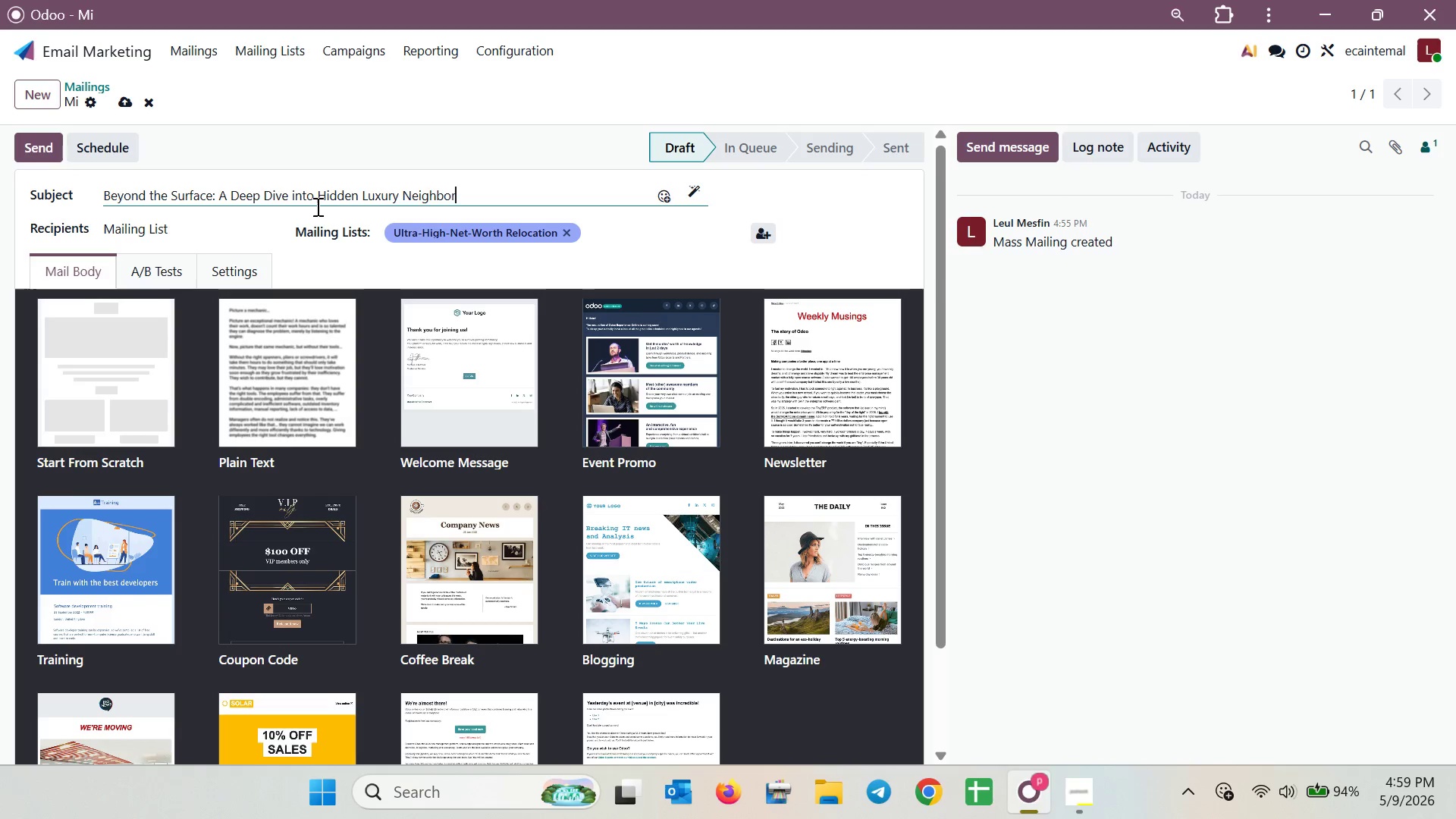 
type(hood)
 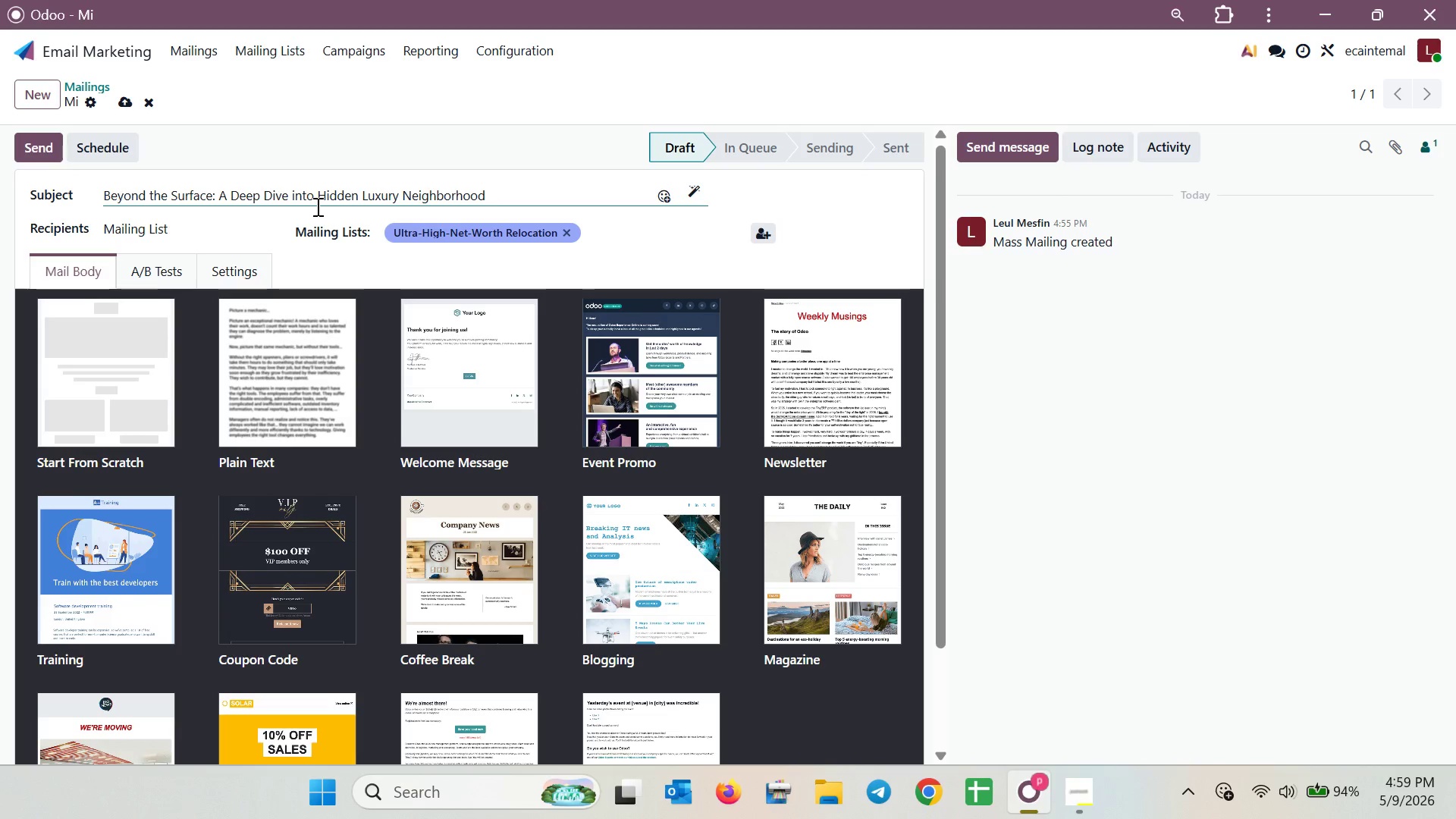 
wait(37.34)
 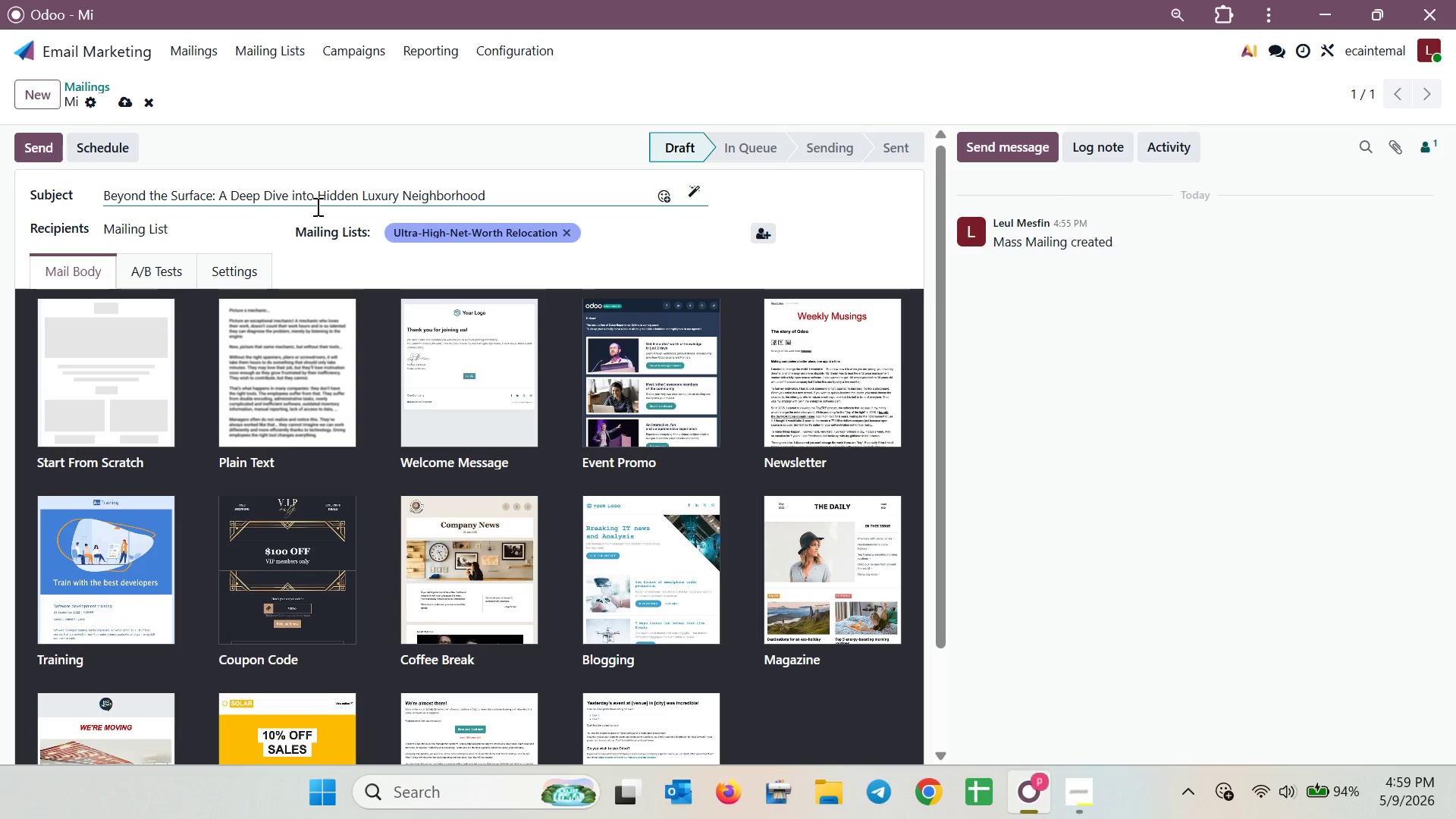 
left_click([82, 316])
 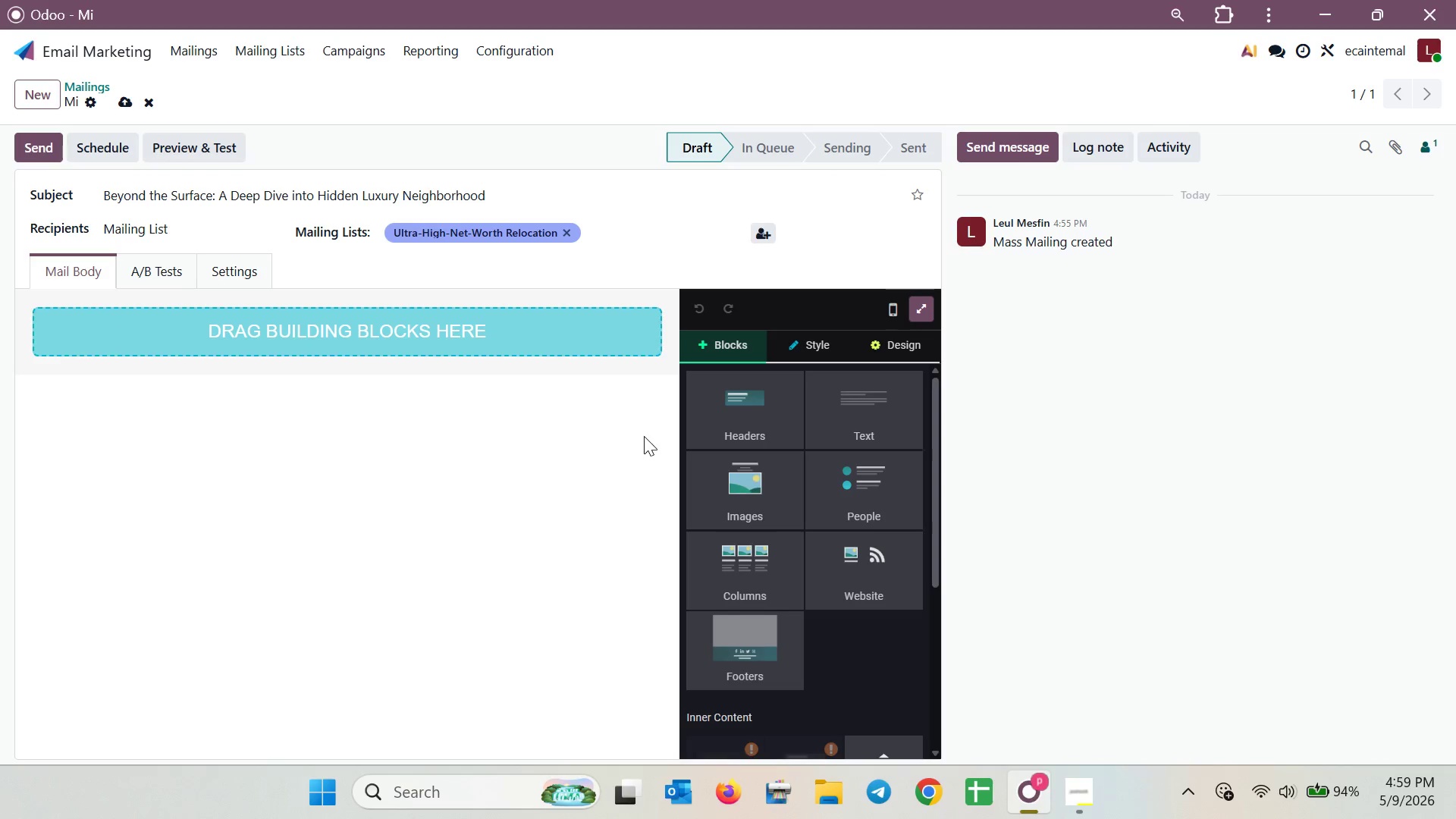 
left_click_drag(start_coordinate=[850, 437], to_coordinate=[435, 379])
 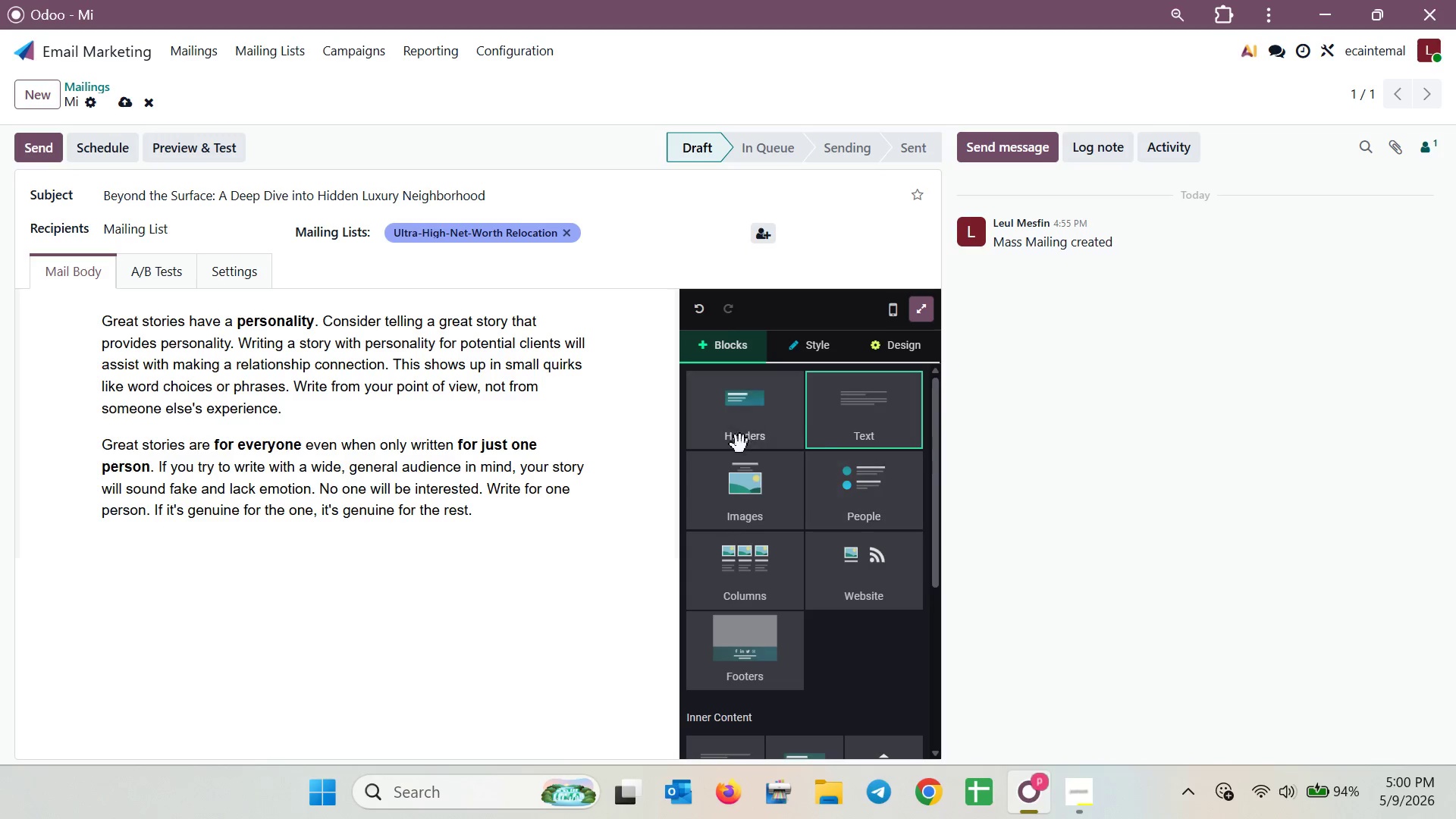 
left_click_drag(start_coordinate=[731, 506], to_coordinate=[447, 297])
 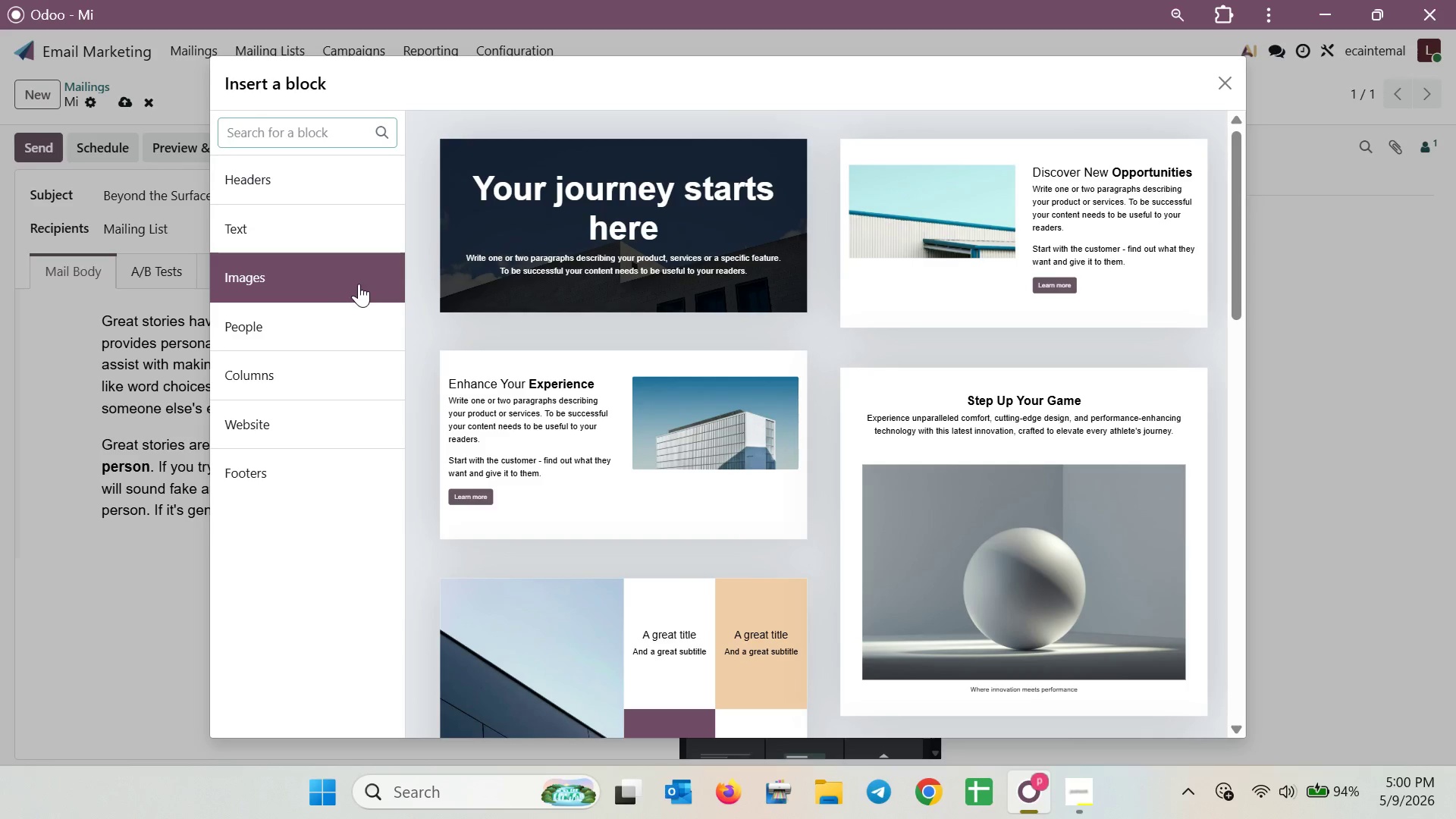 
left_click([493, 230])
 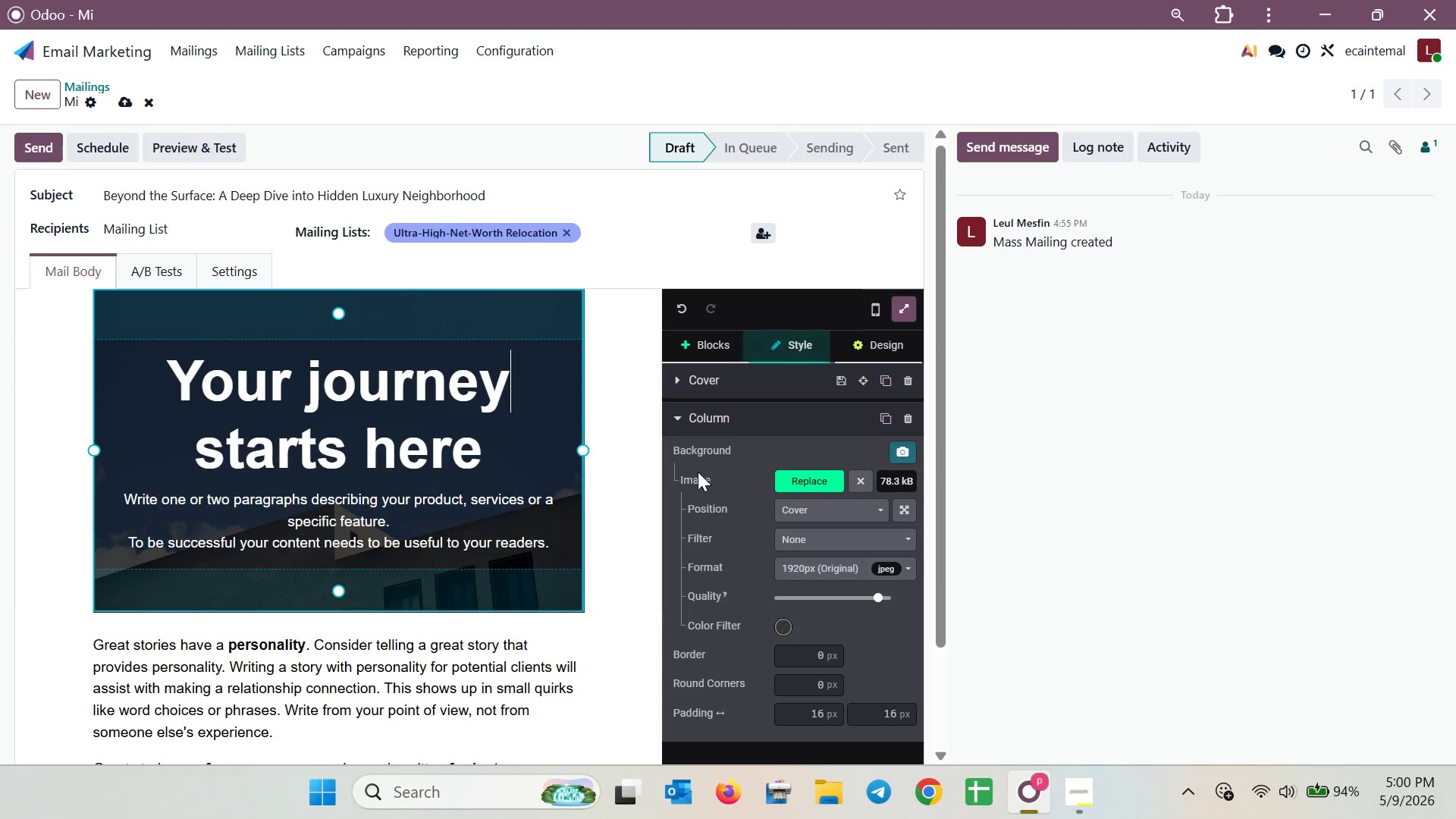 
left_click([783, 472])
 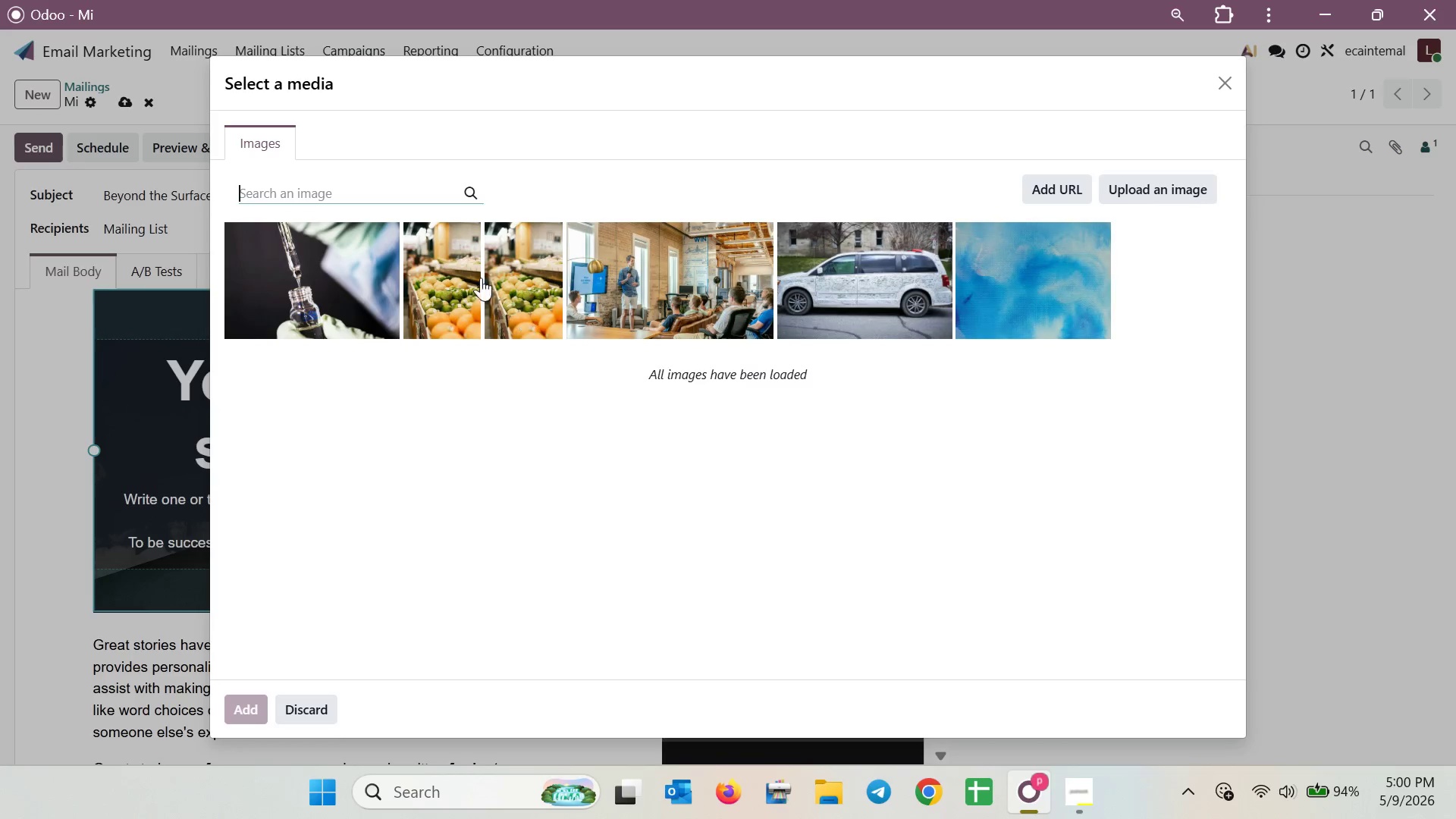 
left_click([375, 184])
 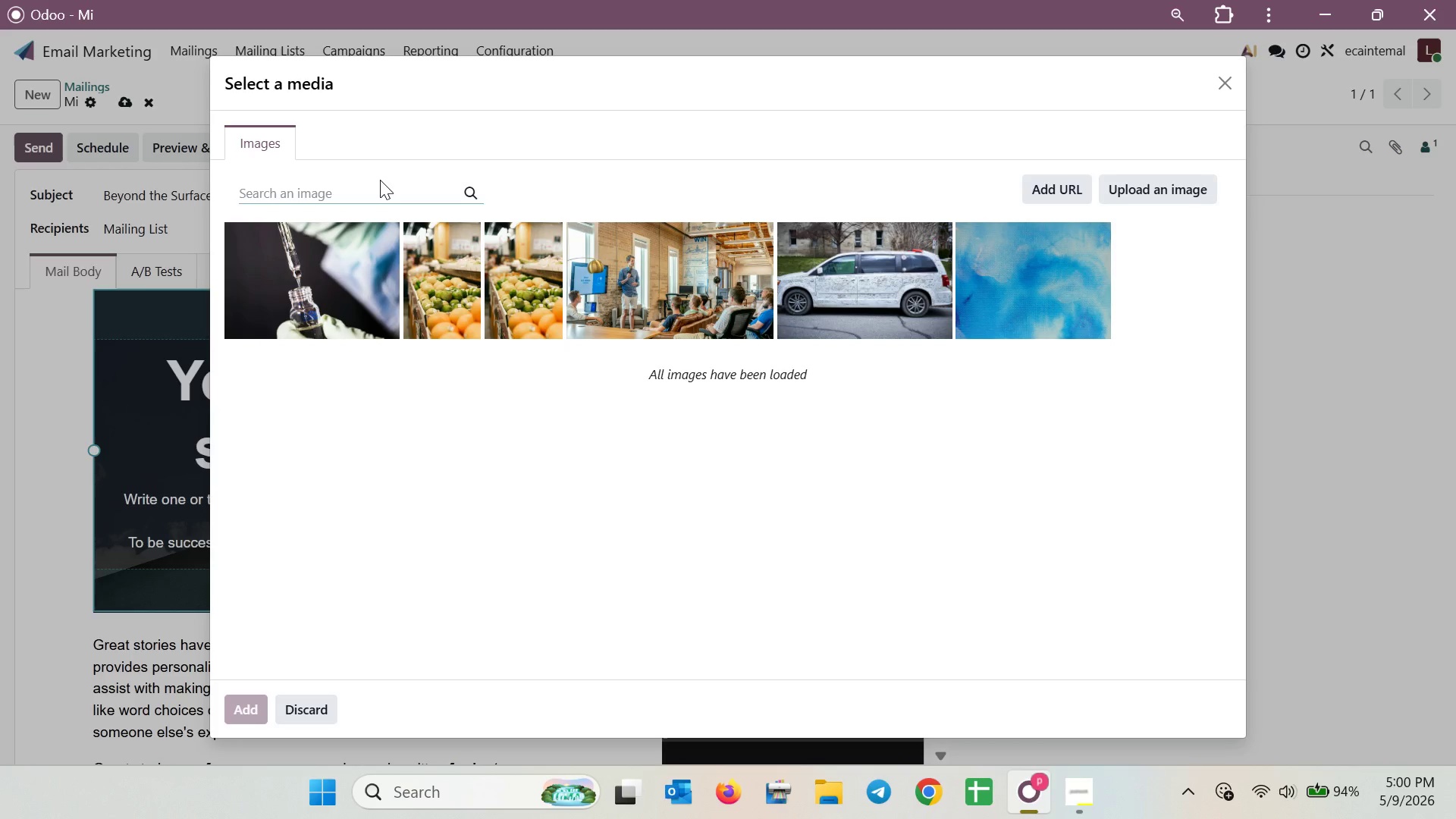 
hold_key(key=Space, duration=0.38)
 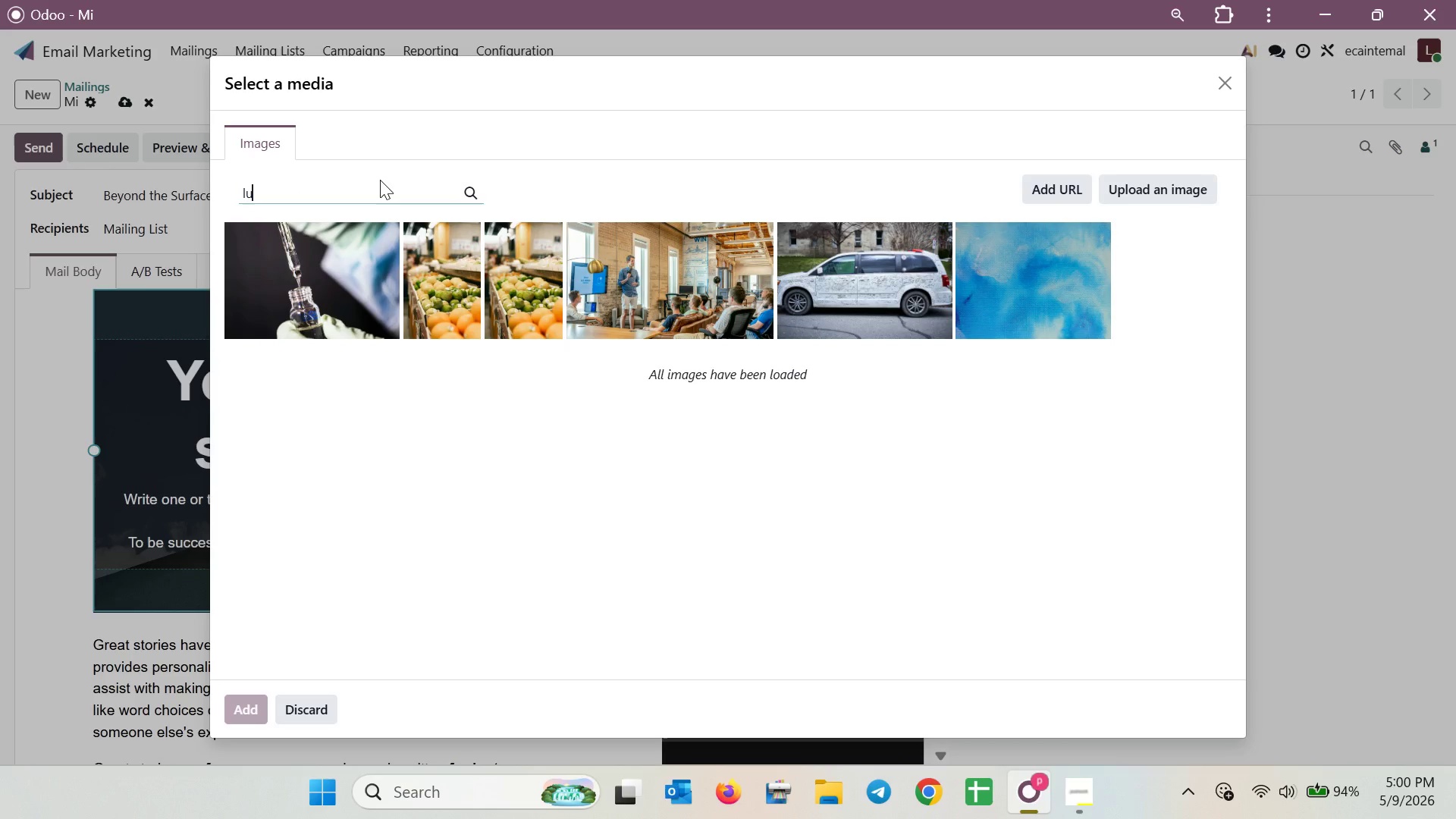 
type(luxury neigh)
 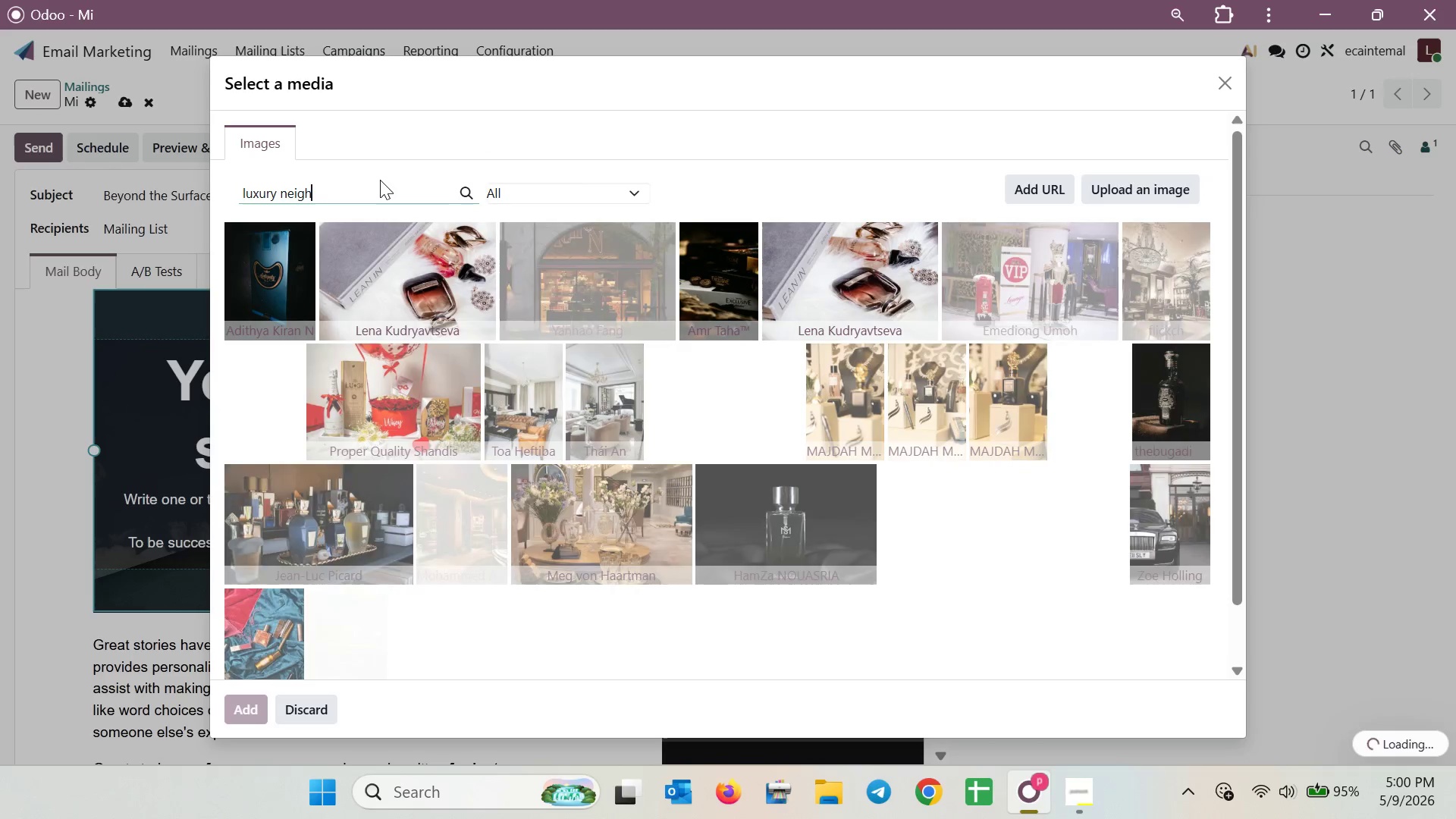 
type(bor)
 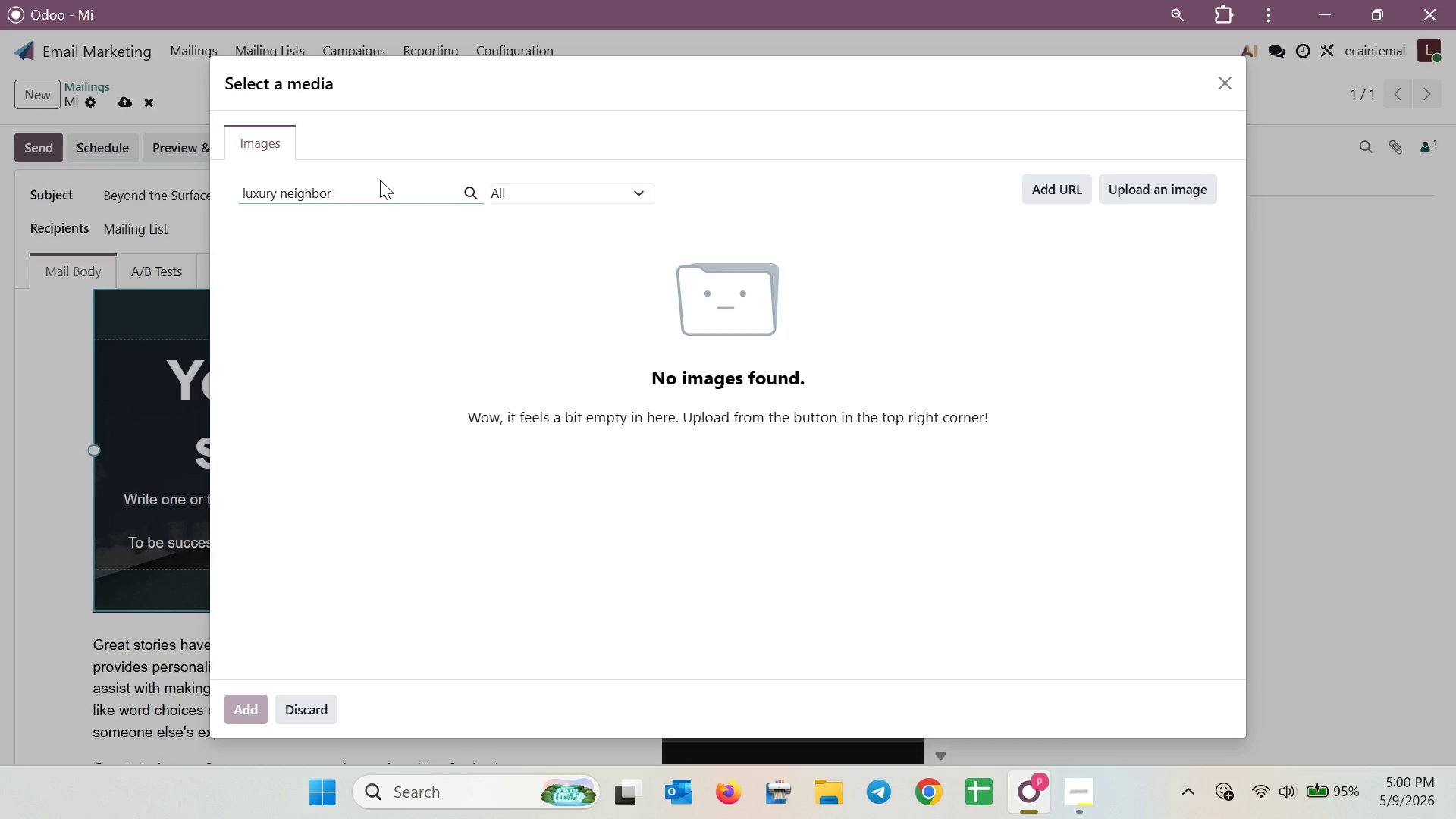 
wait(8.64)
 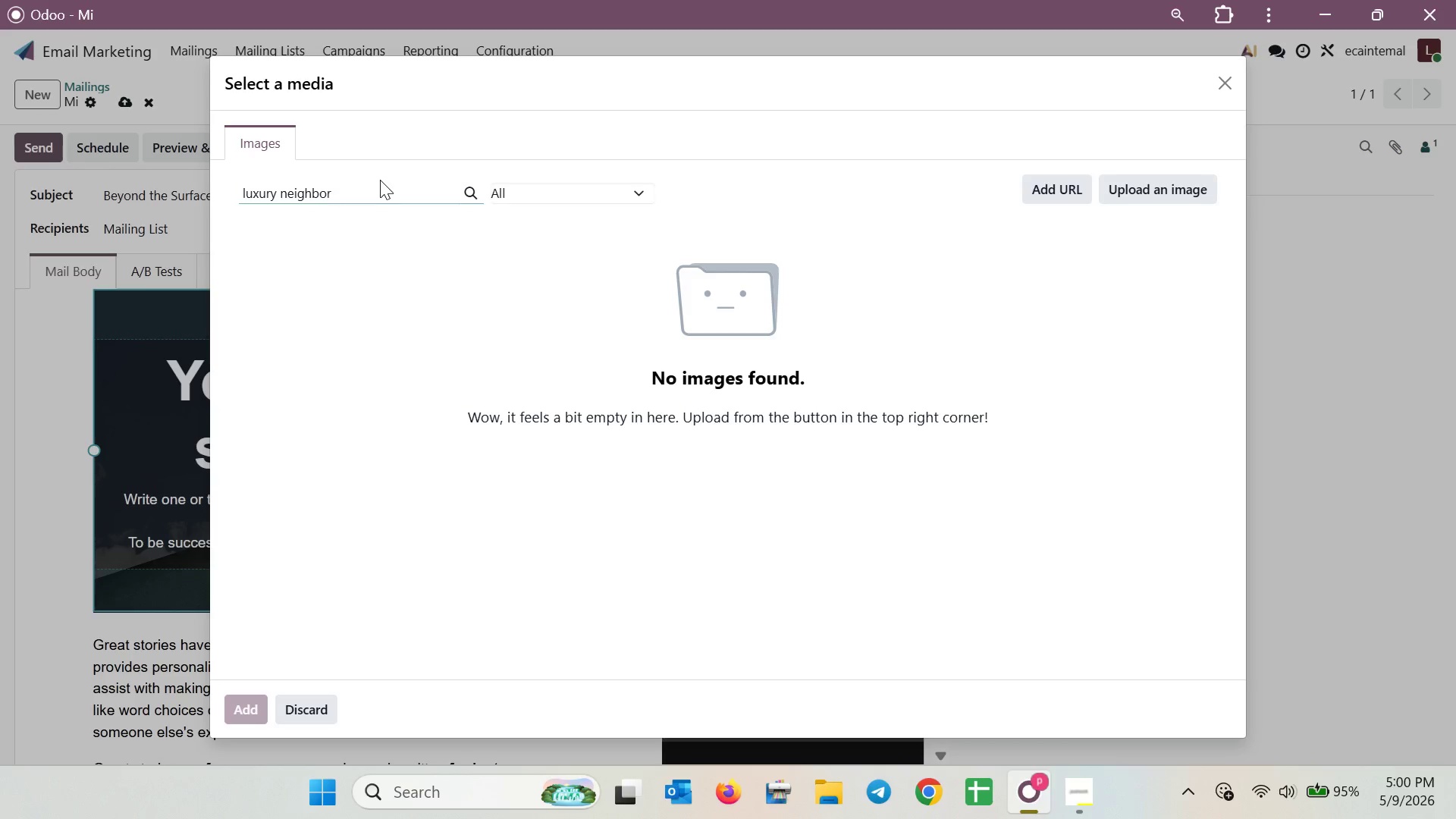 
type(hood)
 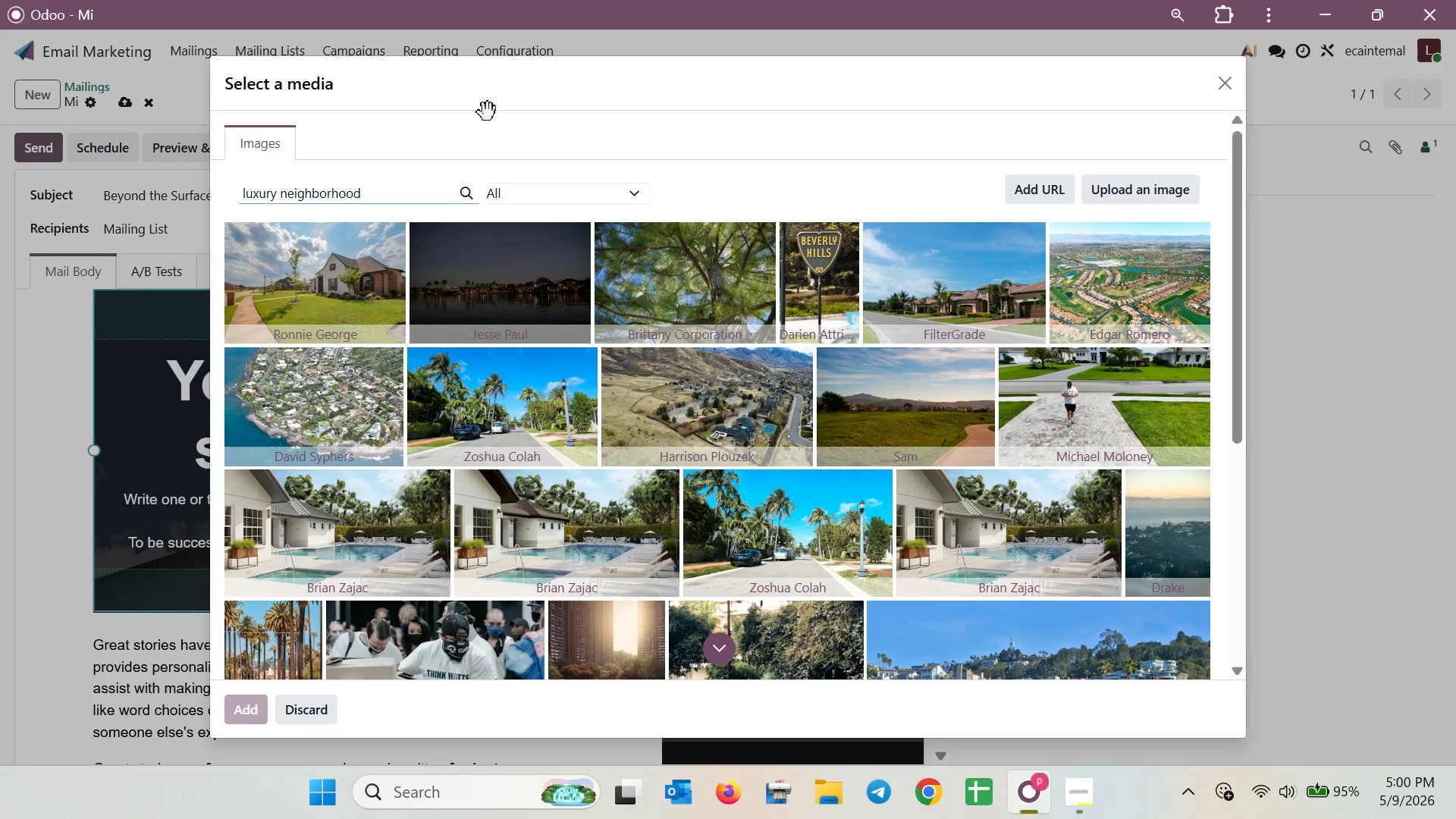 
wait(7.86)
 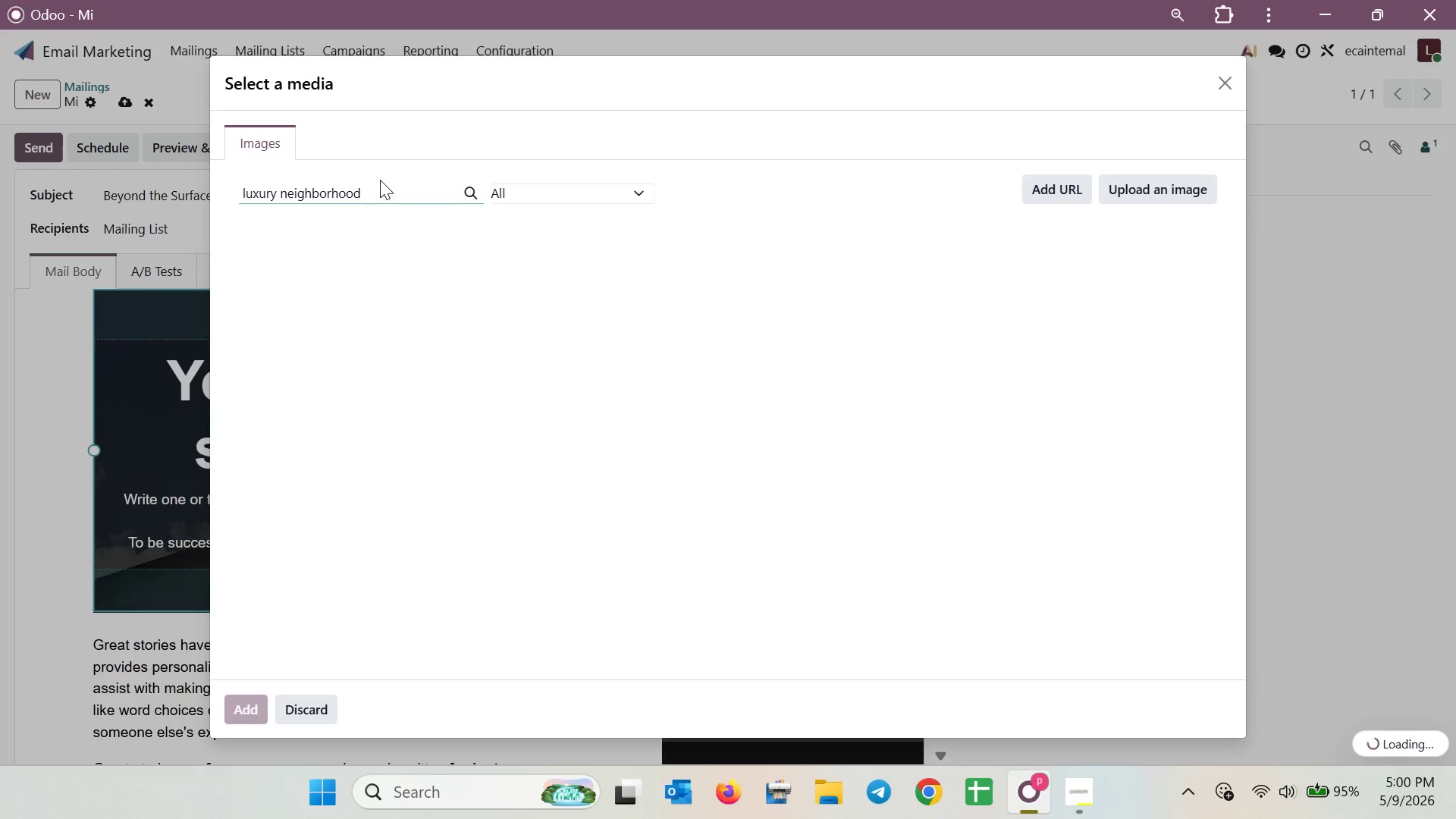 
scroll: coordinate [877, 333], scroll_direction: down, amount: 5.0
 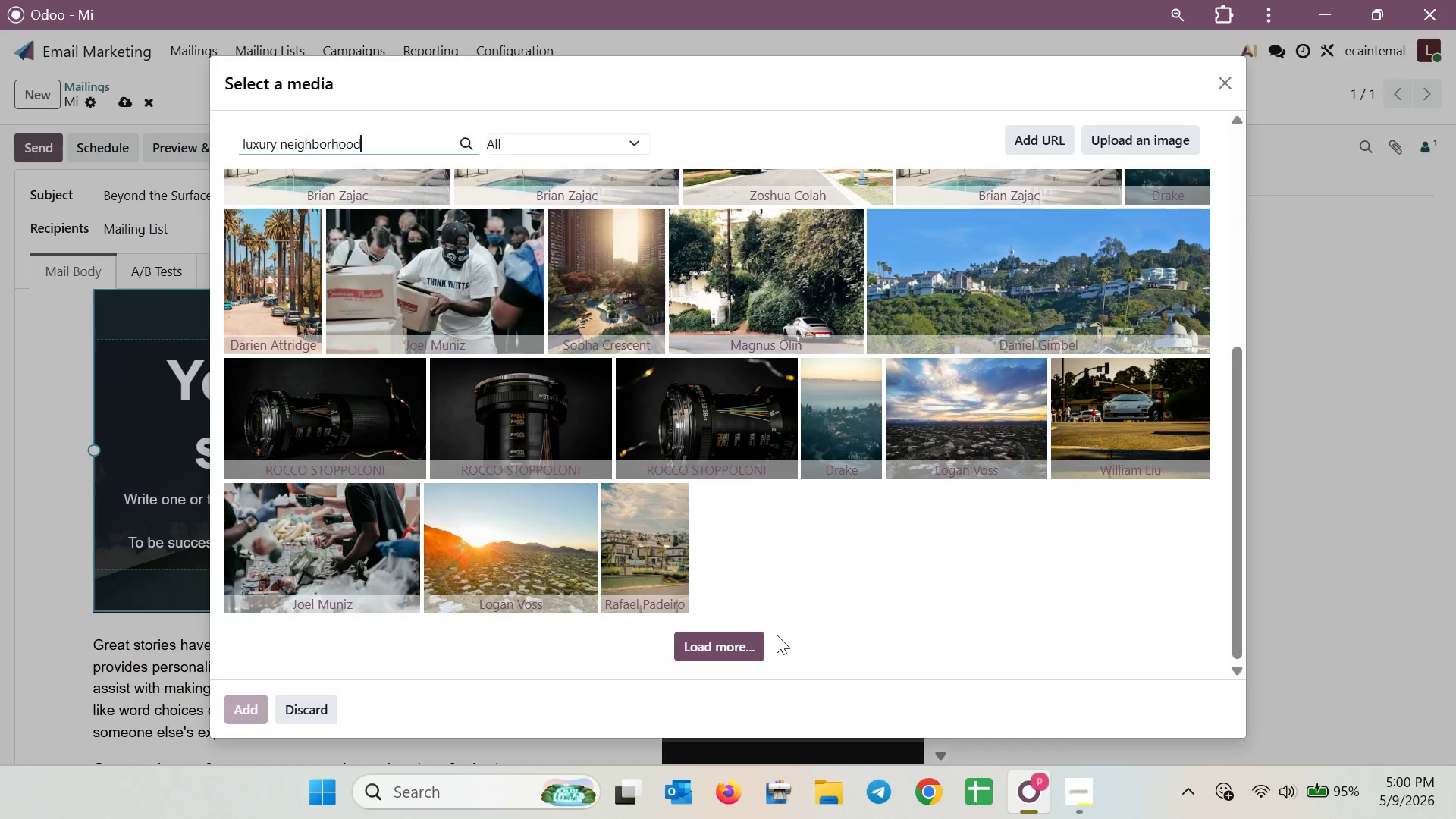 
left_click([755, 637])
 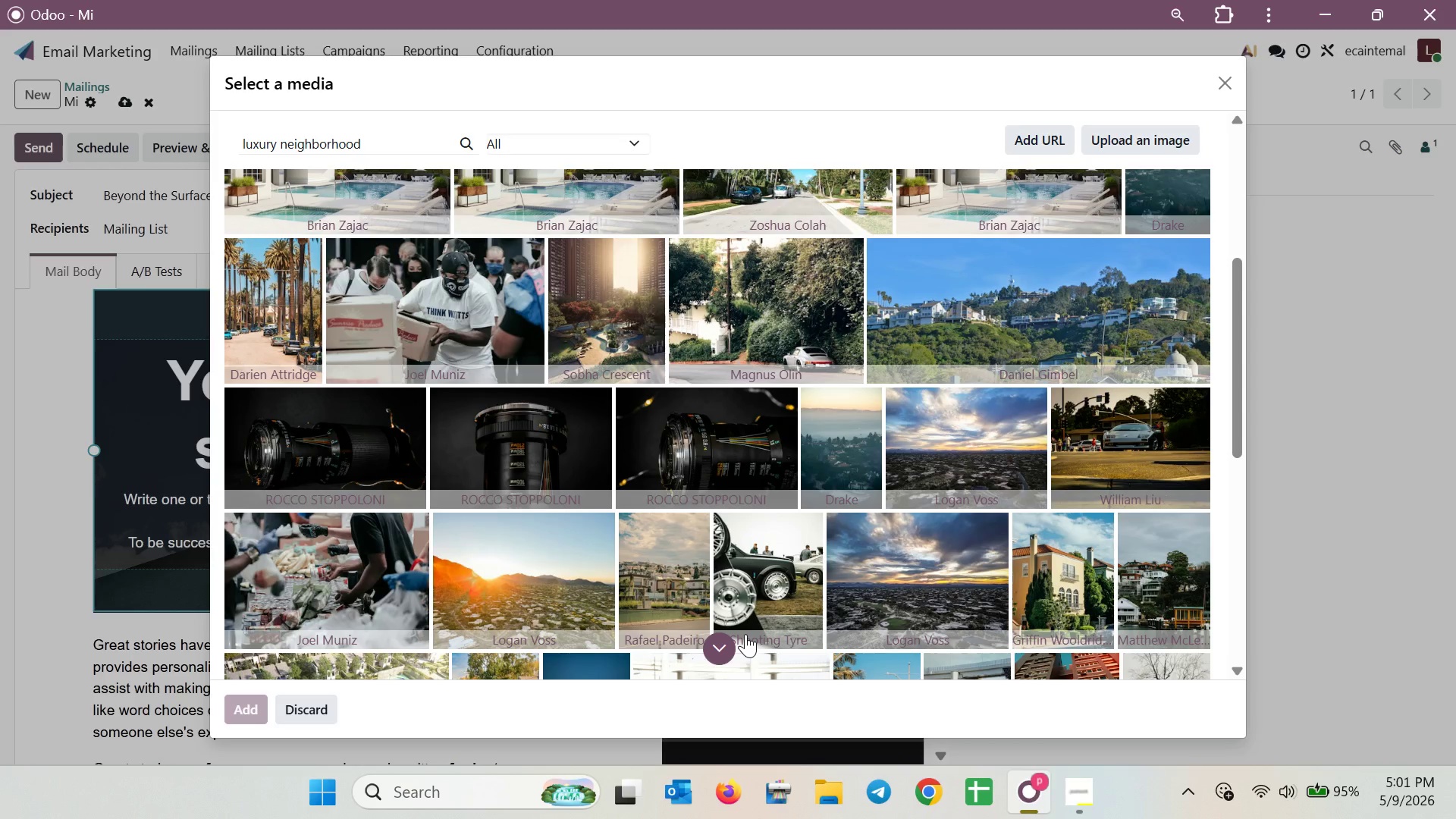 
wait(33.44)
 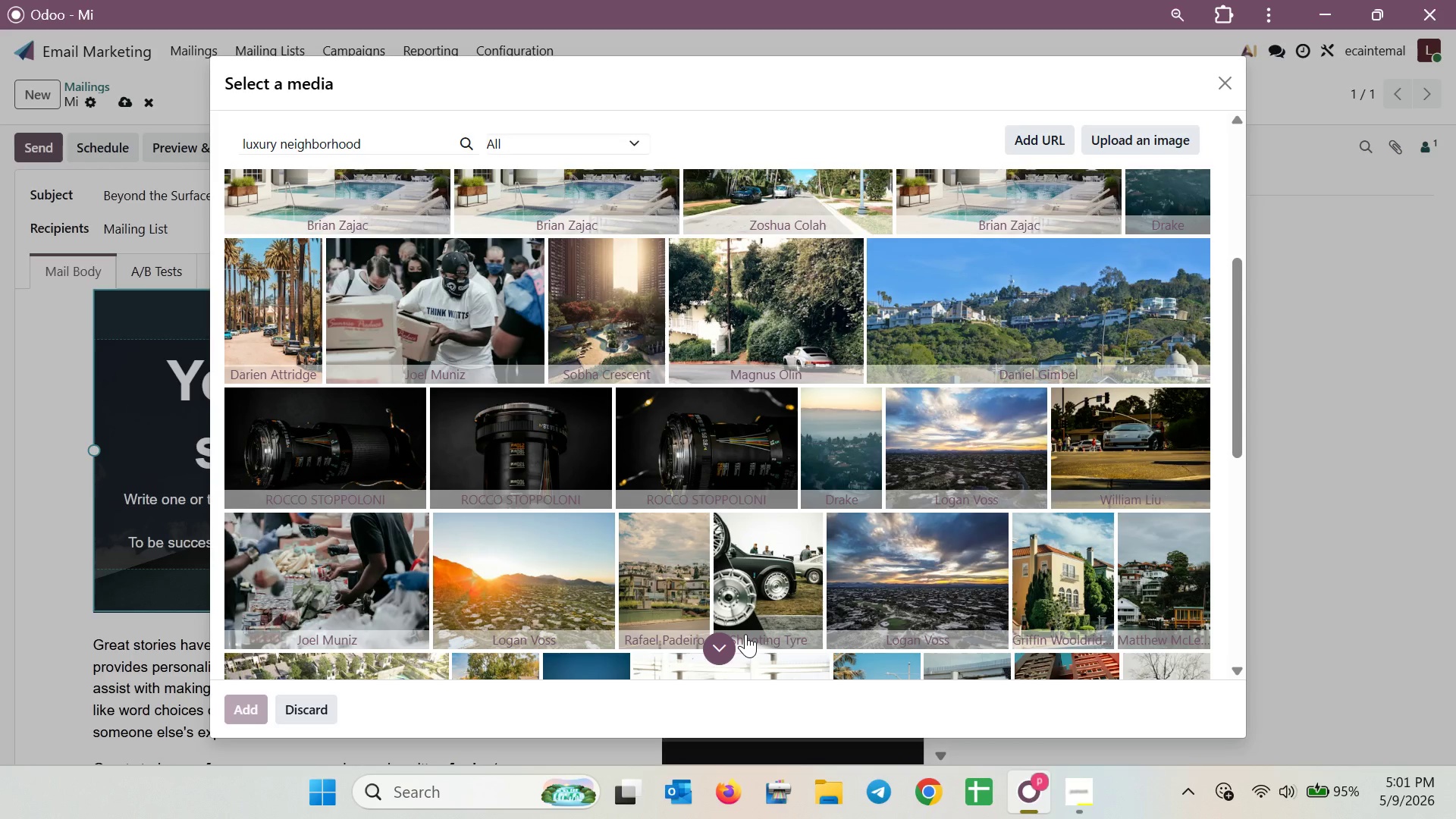 
scroll: coordinate [852, 268], scroll_direction: up, amount: 4.0
 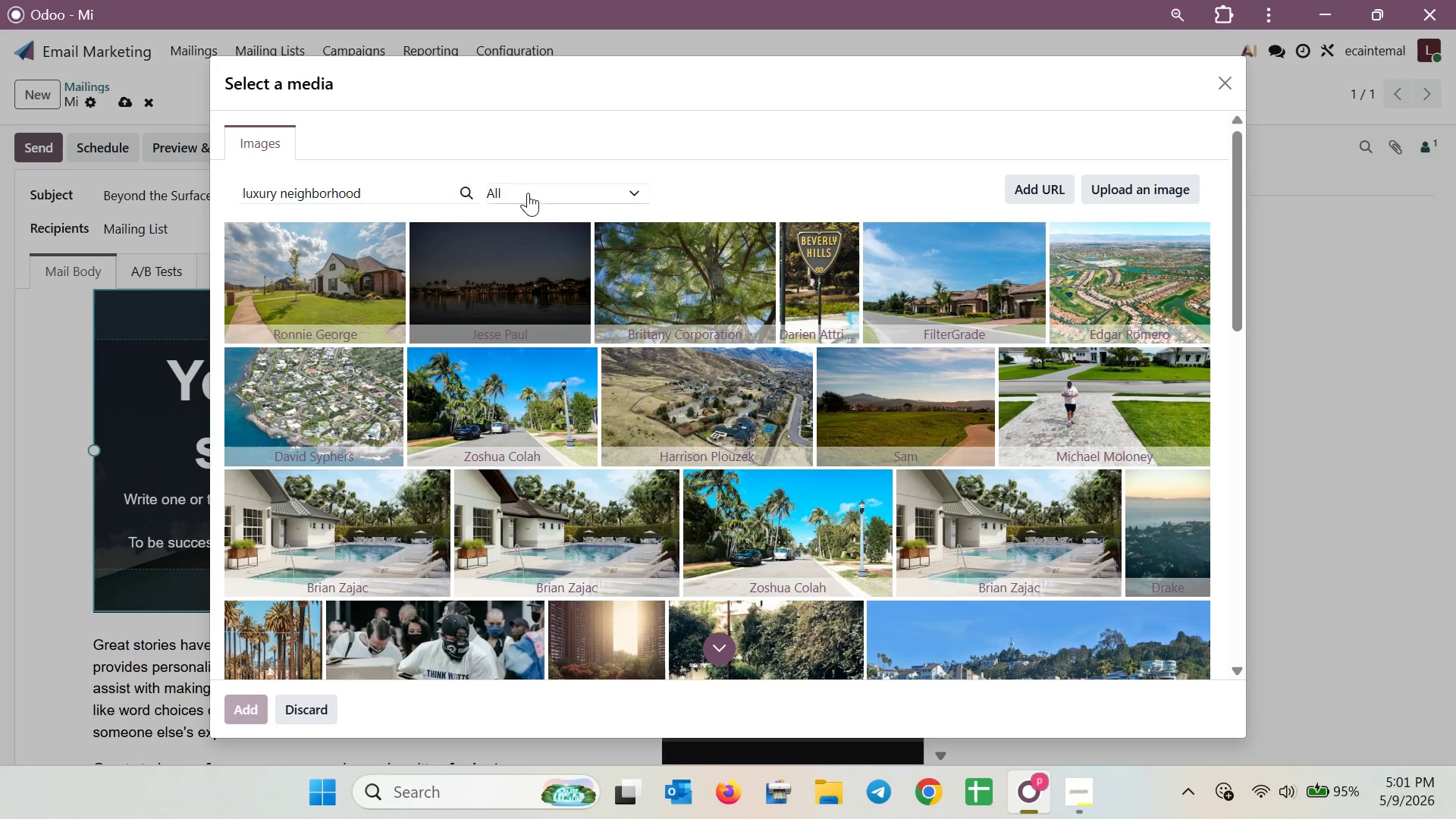 
scroll: coordinate [858, 252], scroll_direction: down, amount: 1.0
 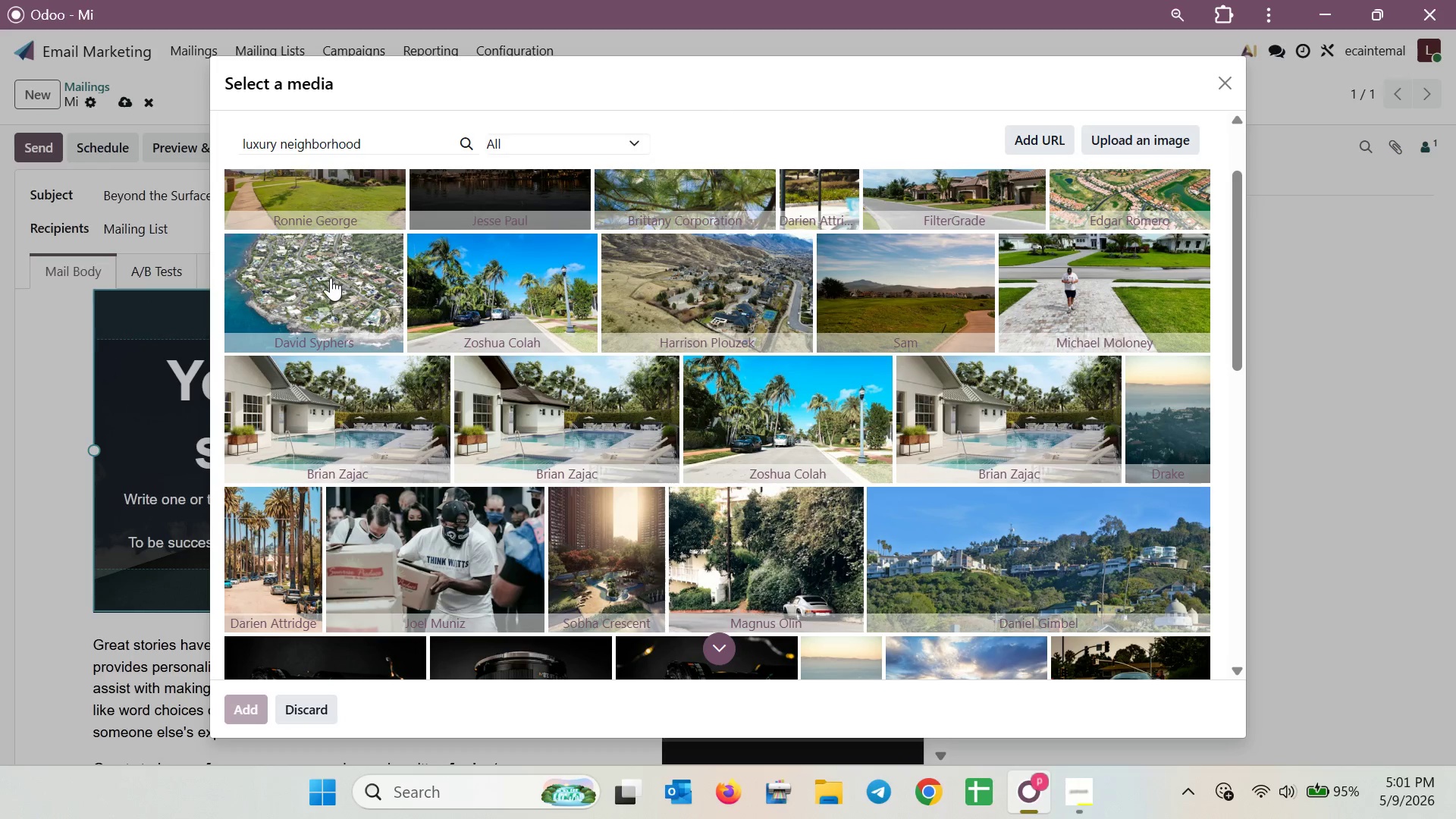 
left_click([330, 280])
 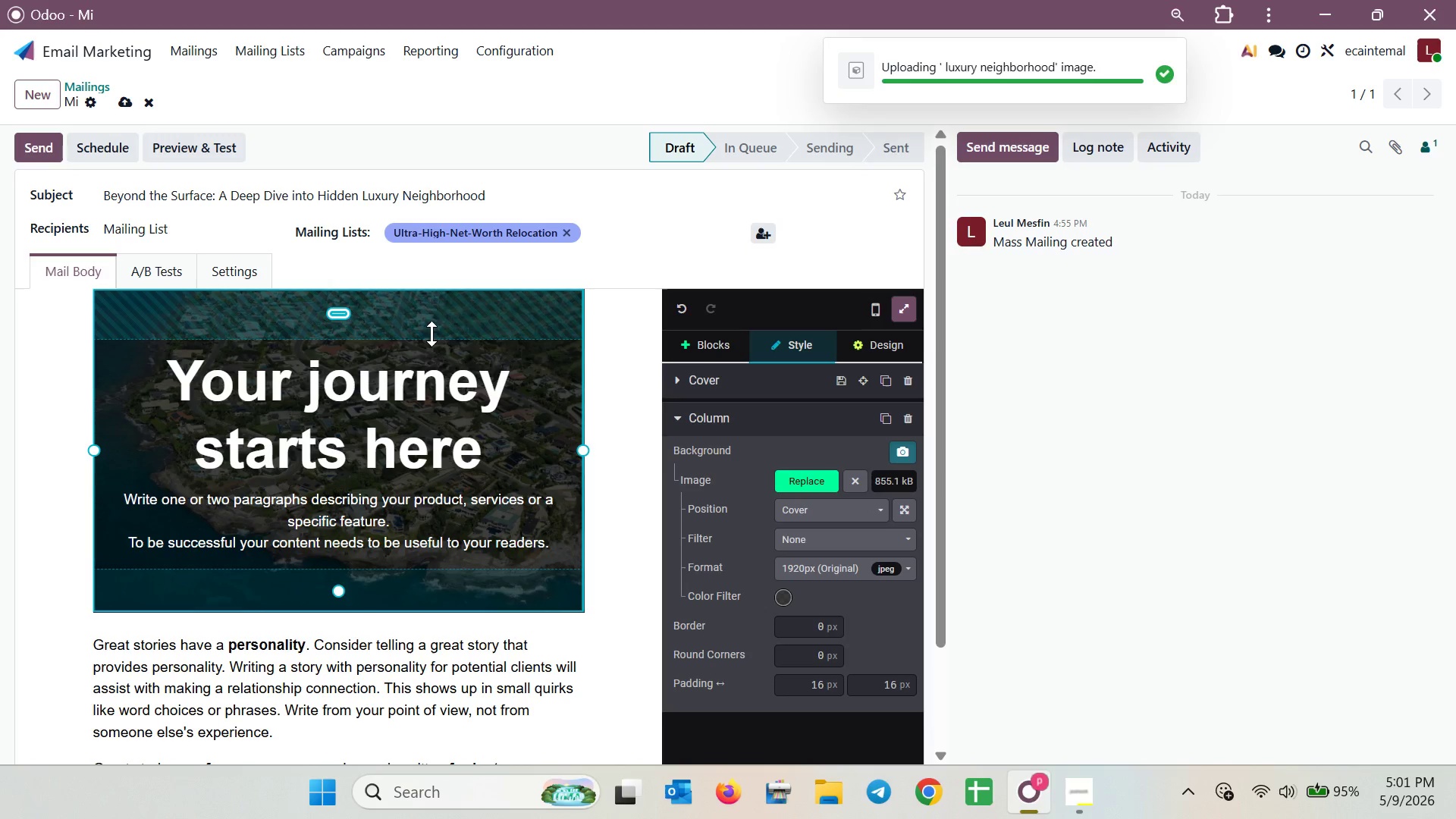 
wait(9.28)
 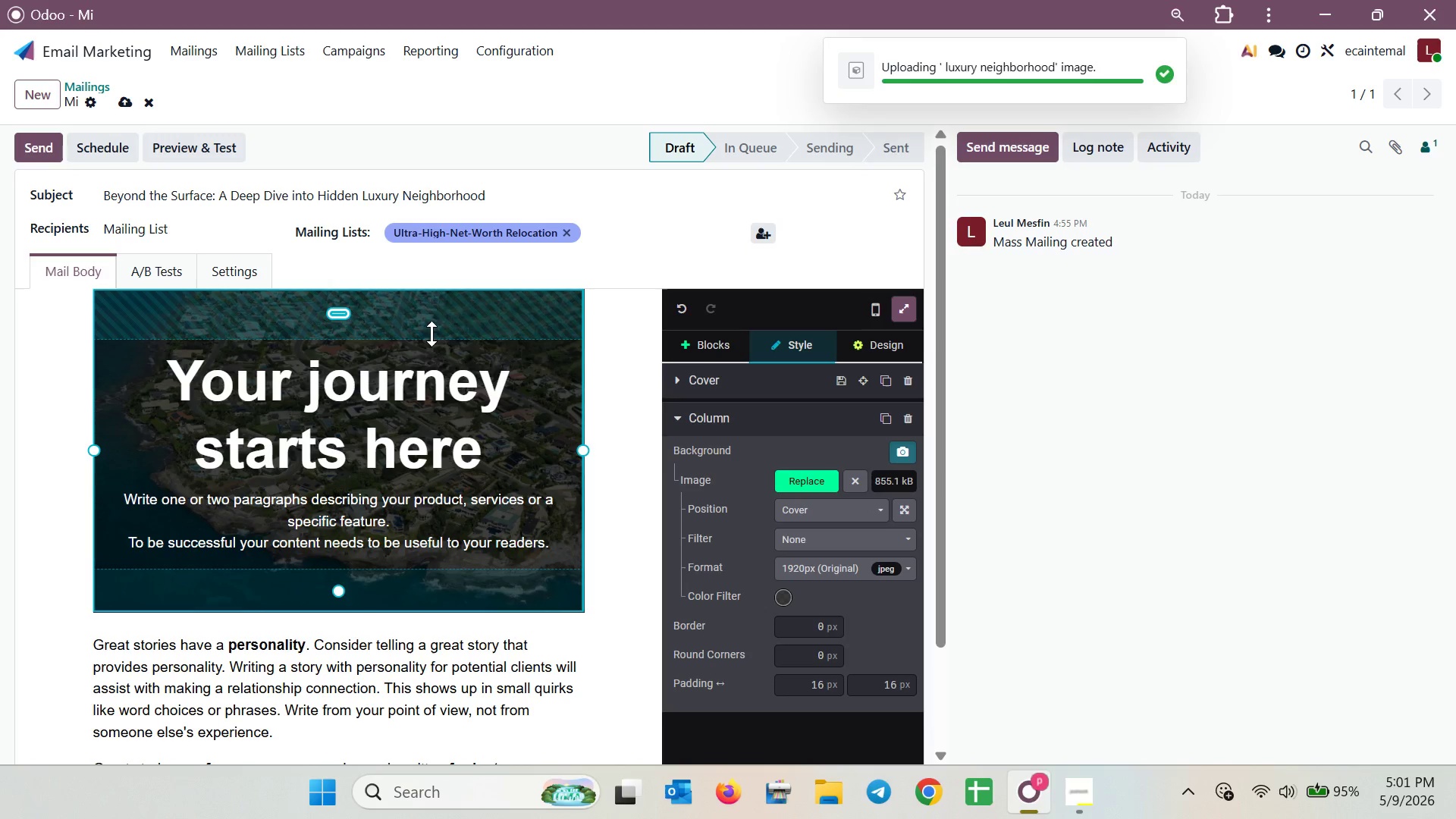 
mouse_move([785, 591])
 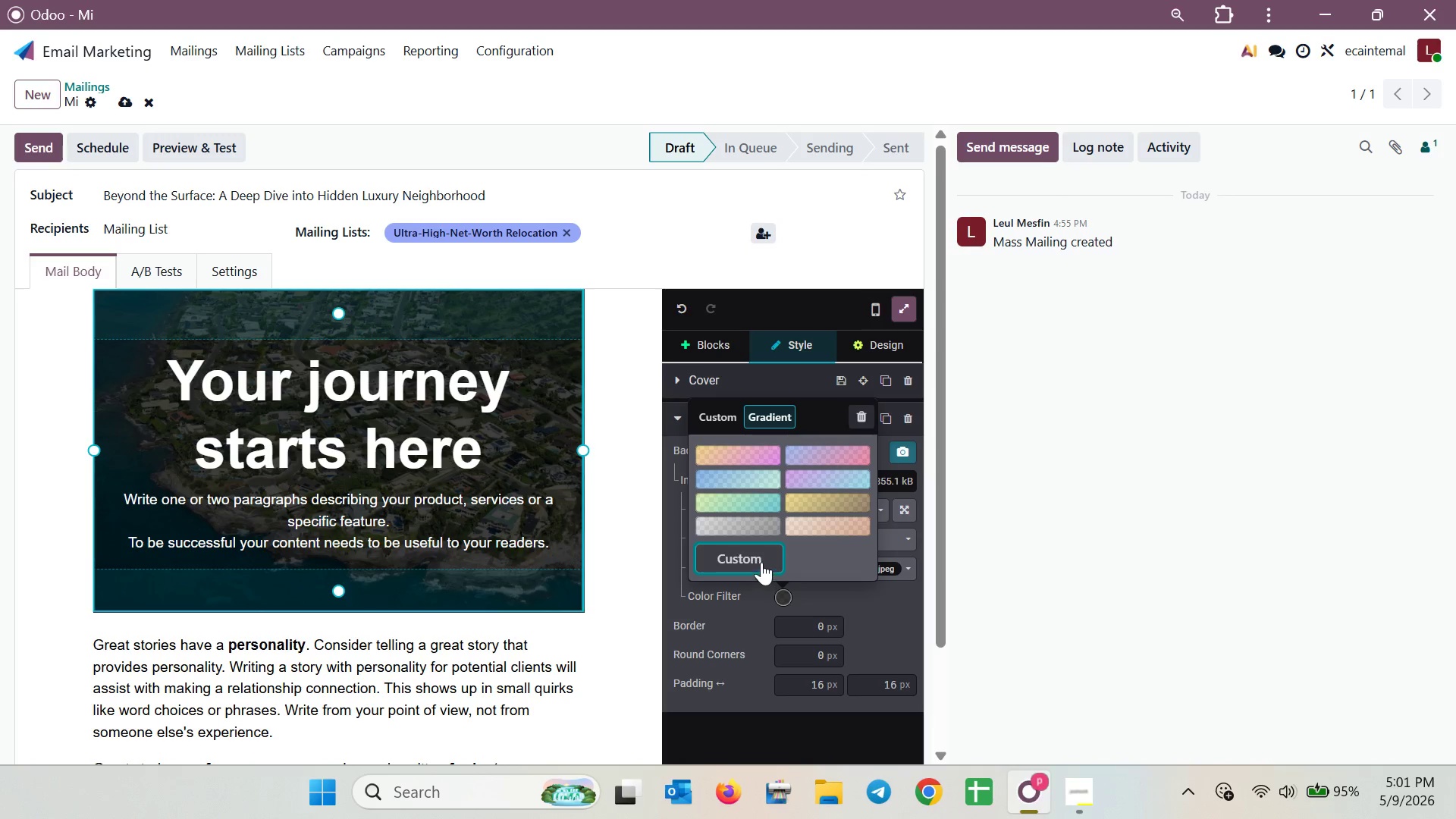 
left_click([761, 562])
 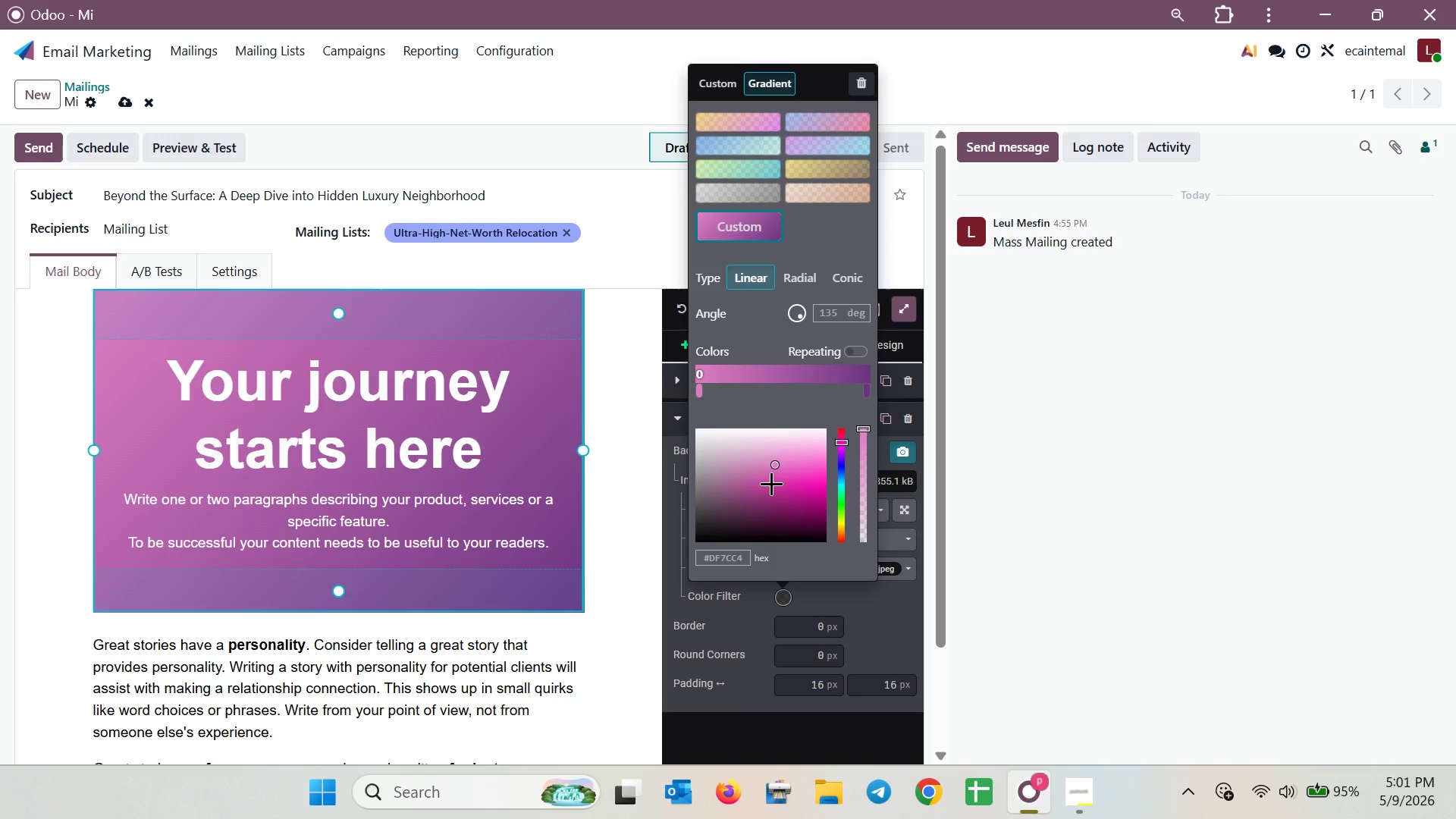 
left_click_drag(start_coordinate=[771, 467], to_coordinate=[823, 539])
 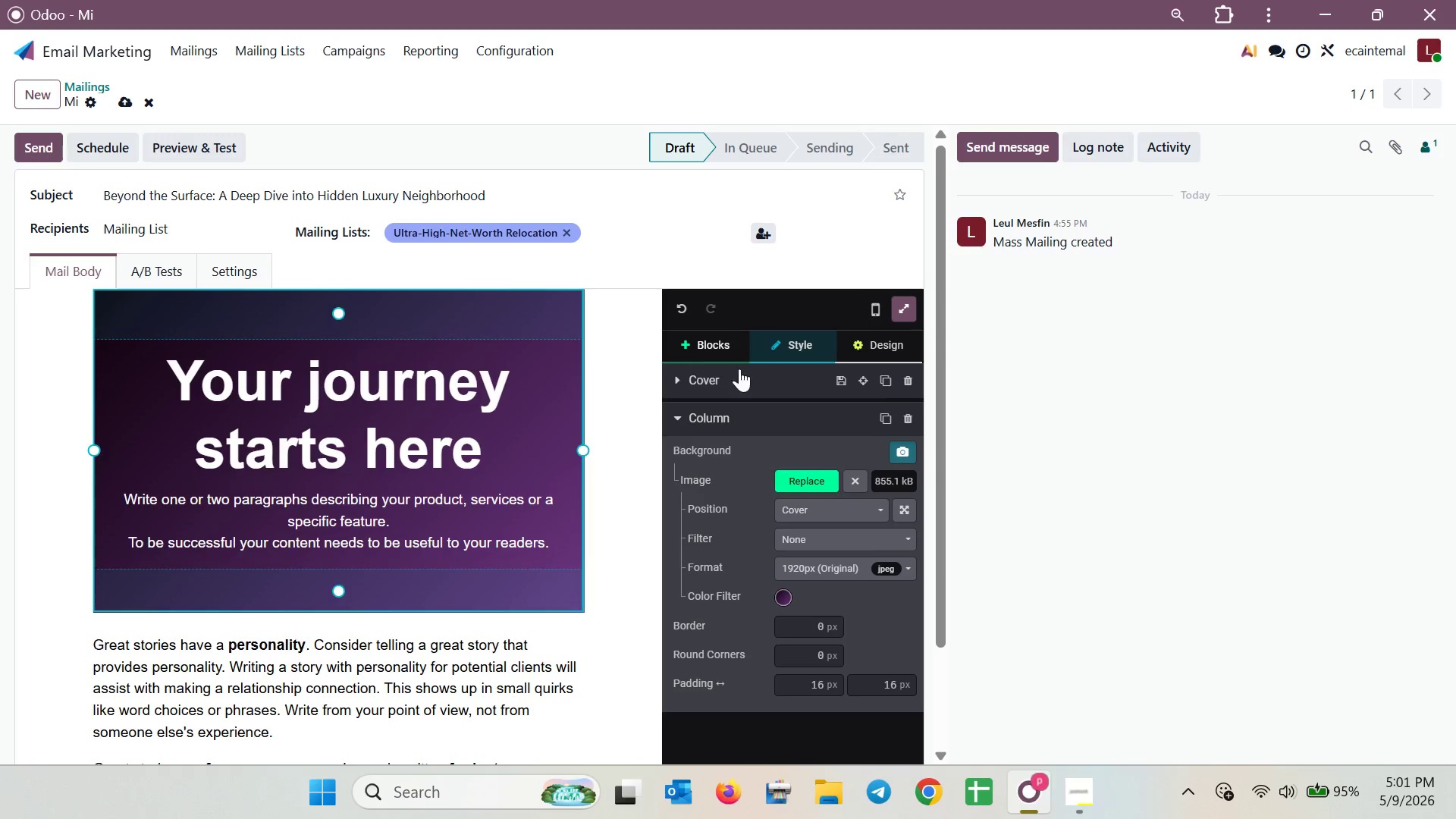 
wait(7.53)
 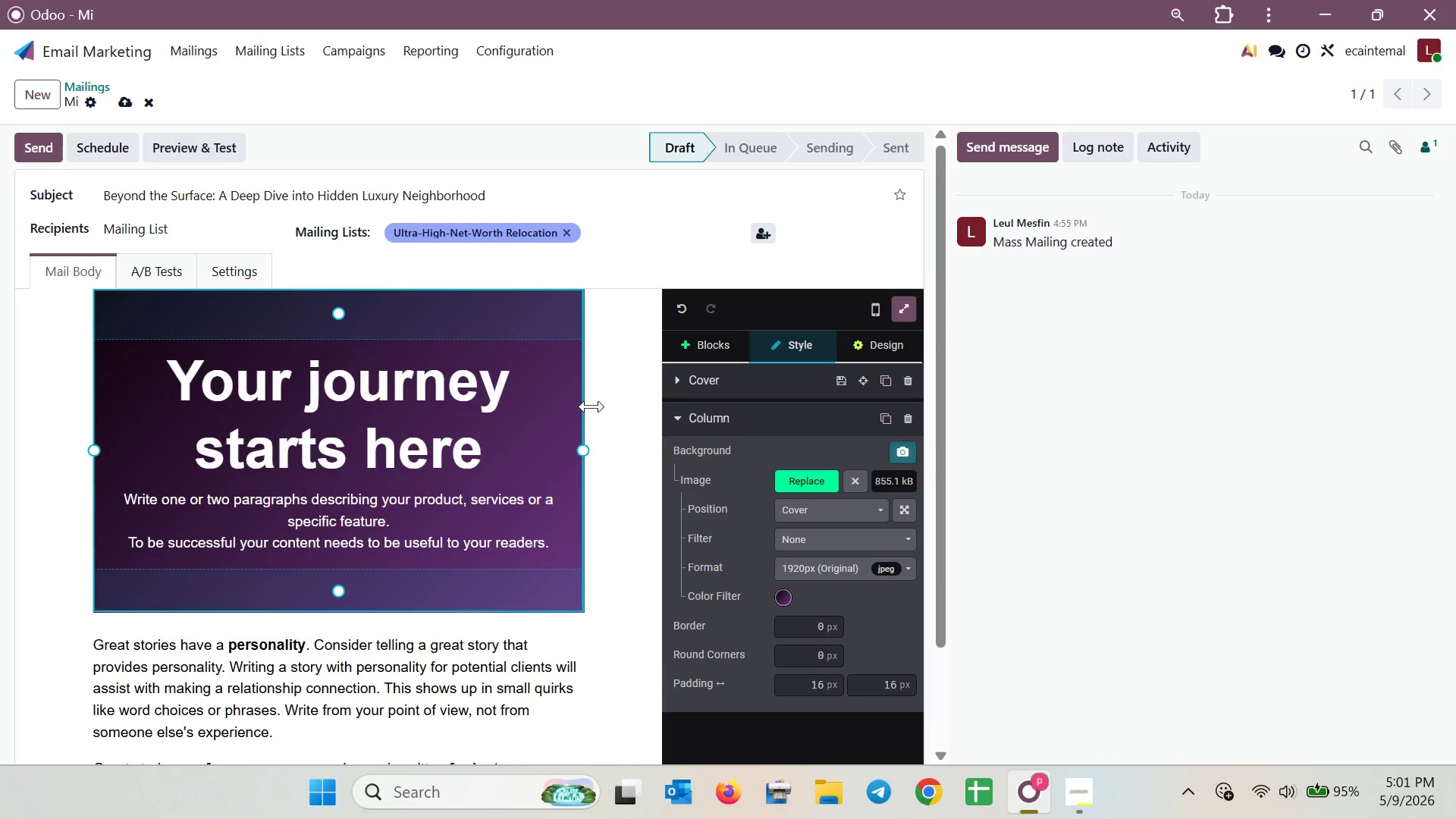 
left_click([724, 413])
 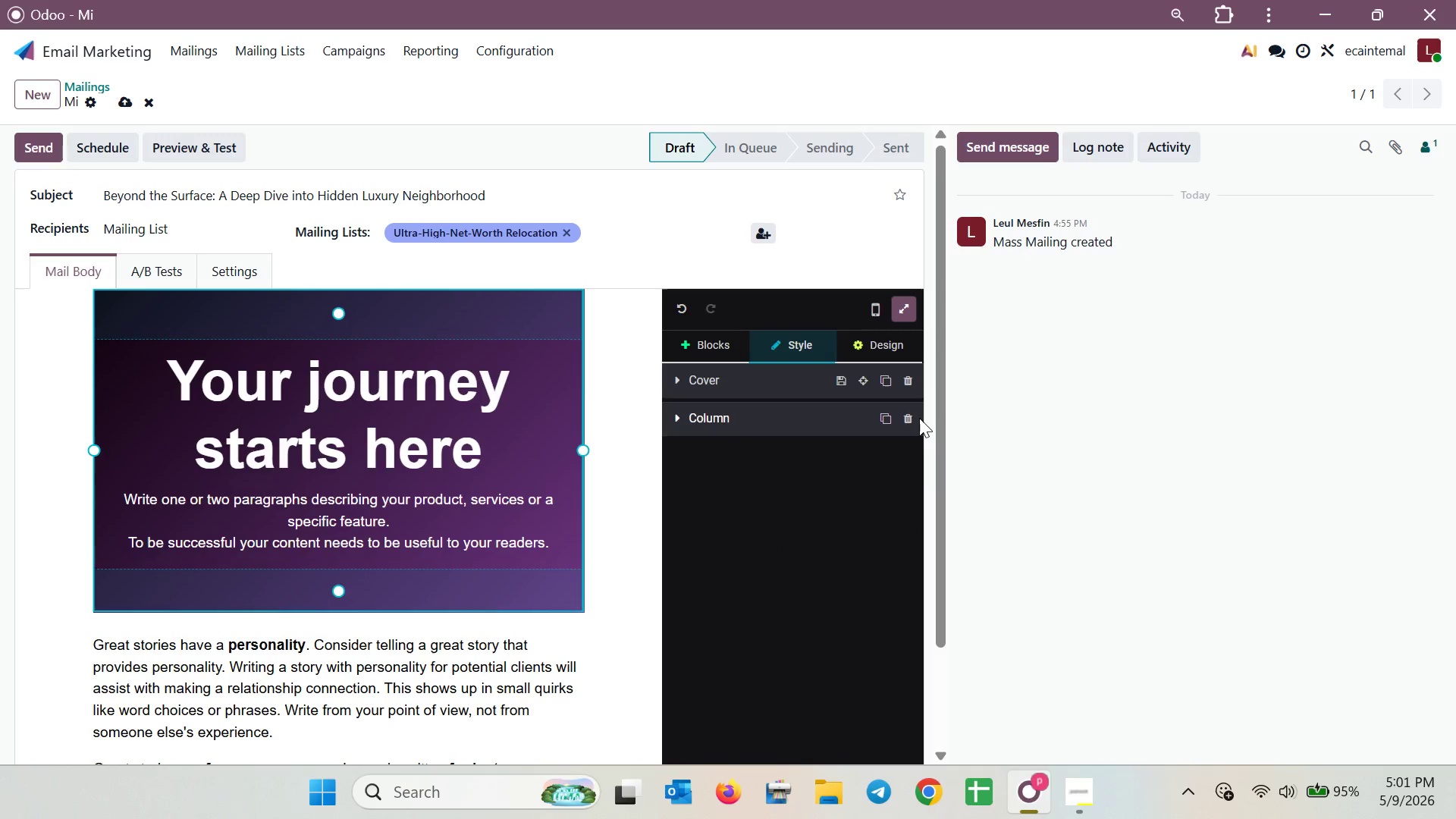 
left_click([912, 419])
 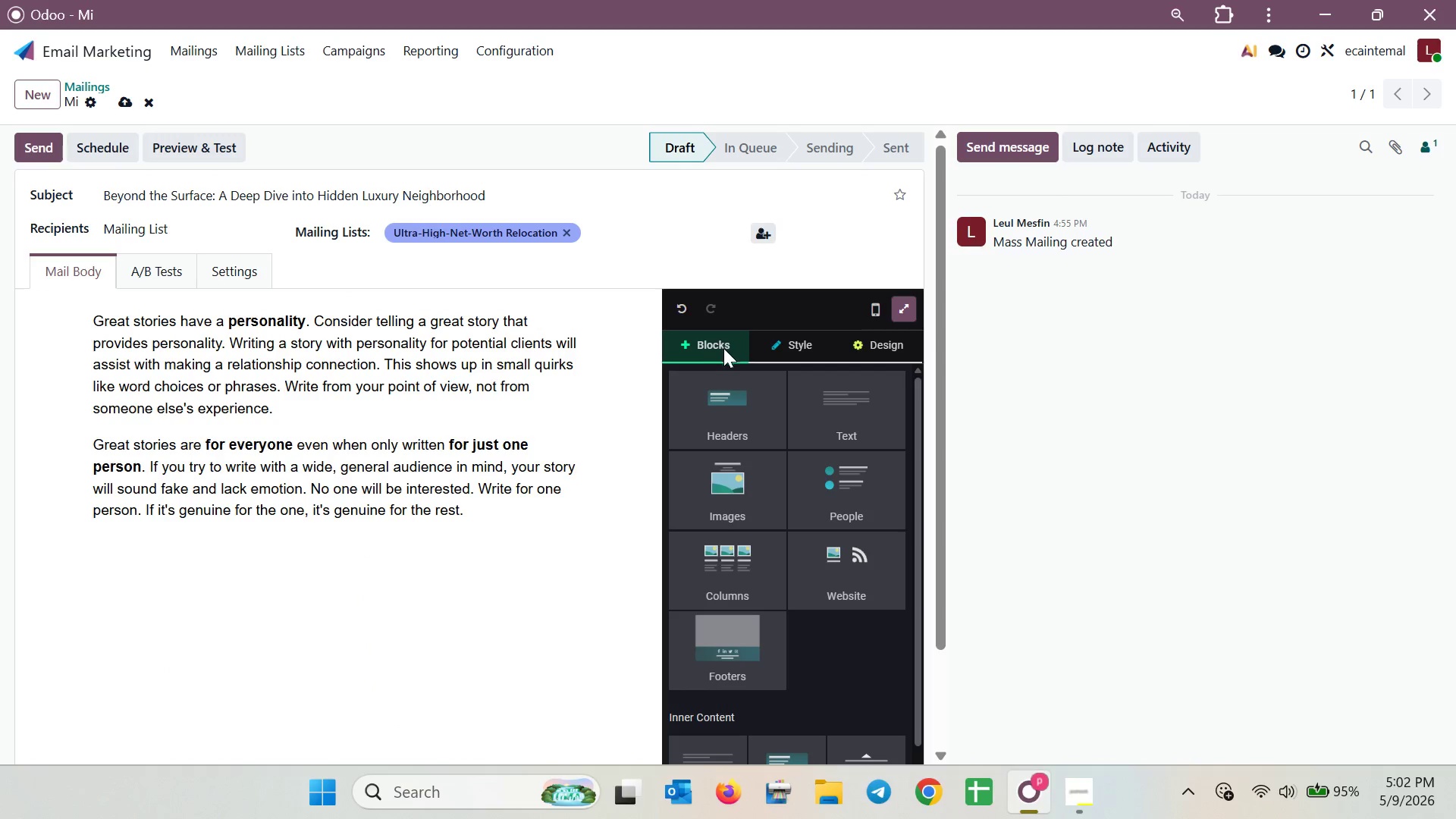 
left_click([726, 475])
 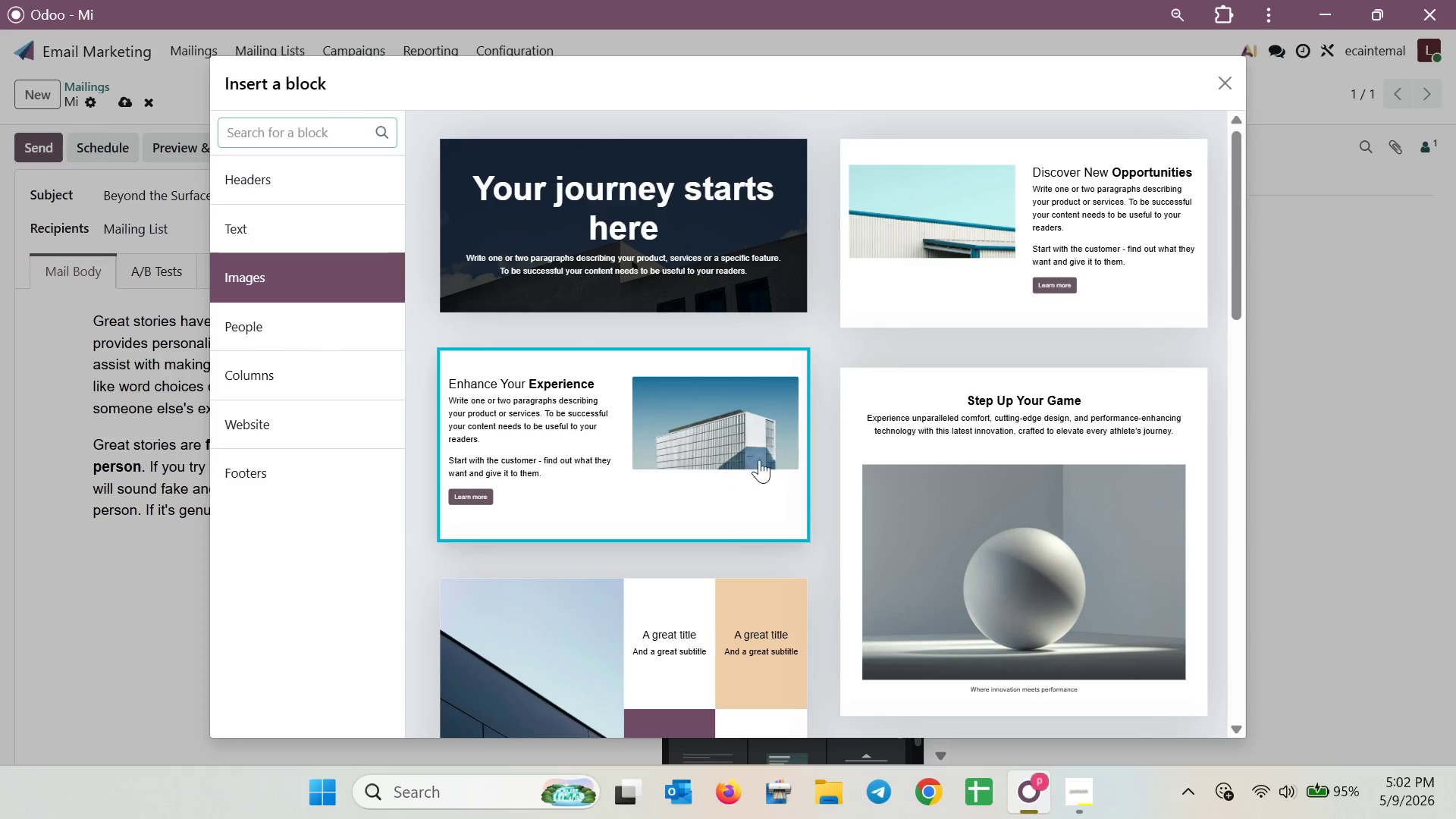 
scroll: coordinate [716, 474], scroll_direction: down, amount: 8.0
 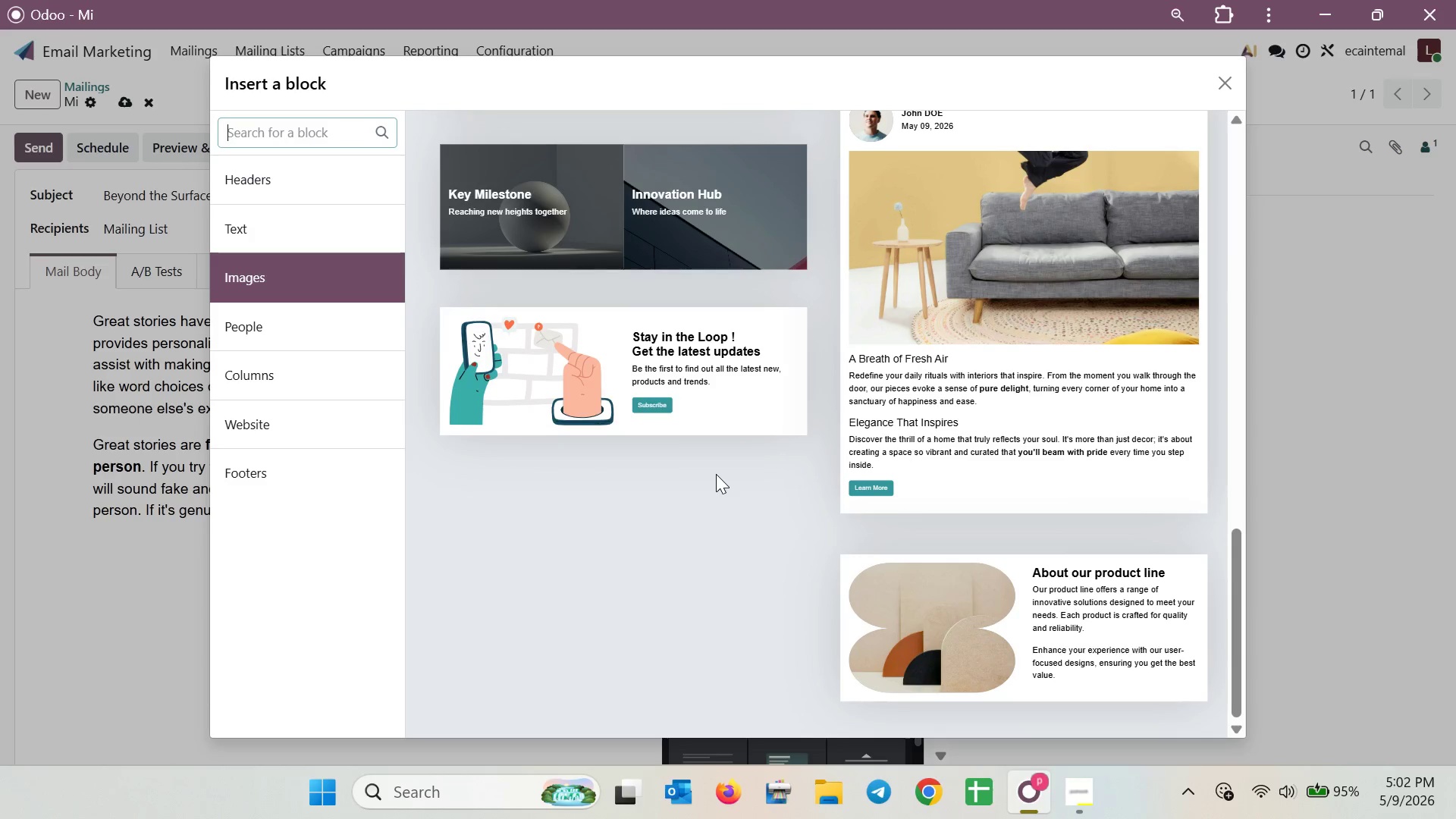 
scroll: coordinate [716, 474], scroll_direction: up, amount: 1.0
 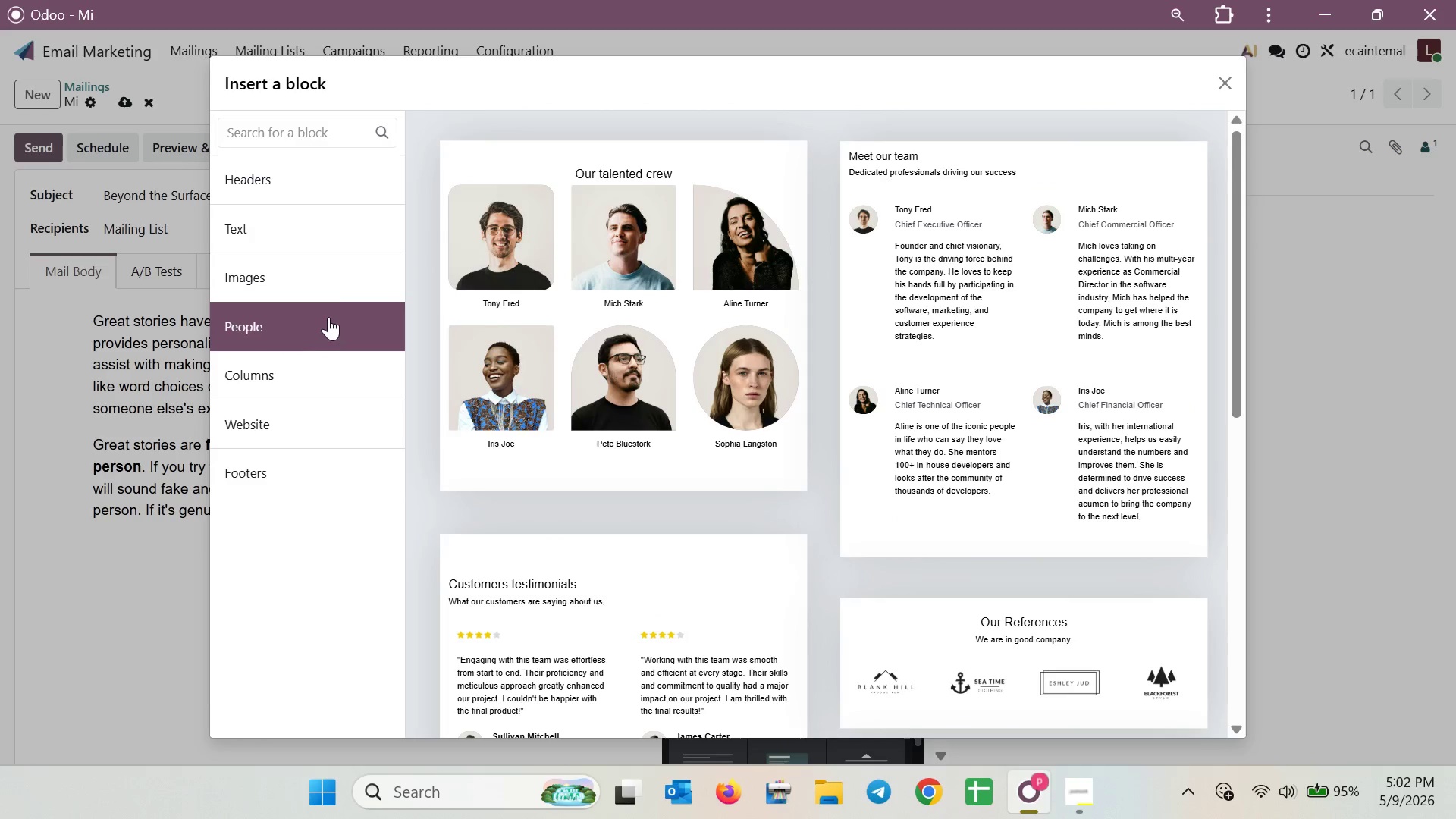 
left_click([325, 298])
 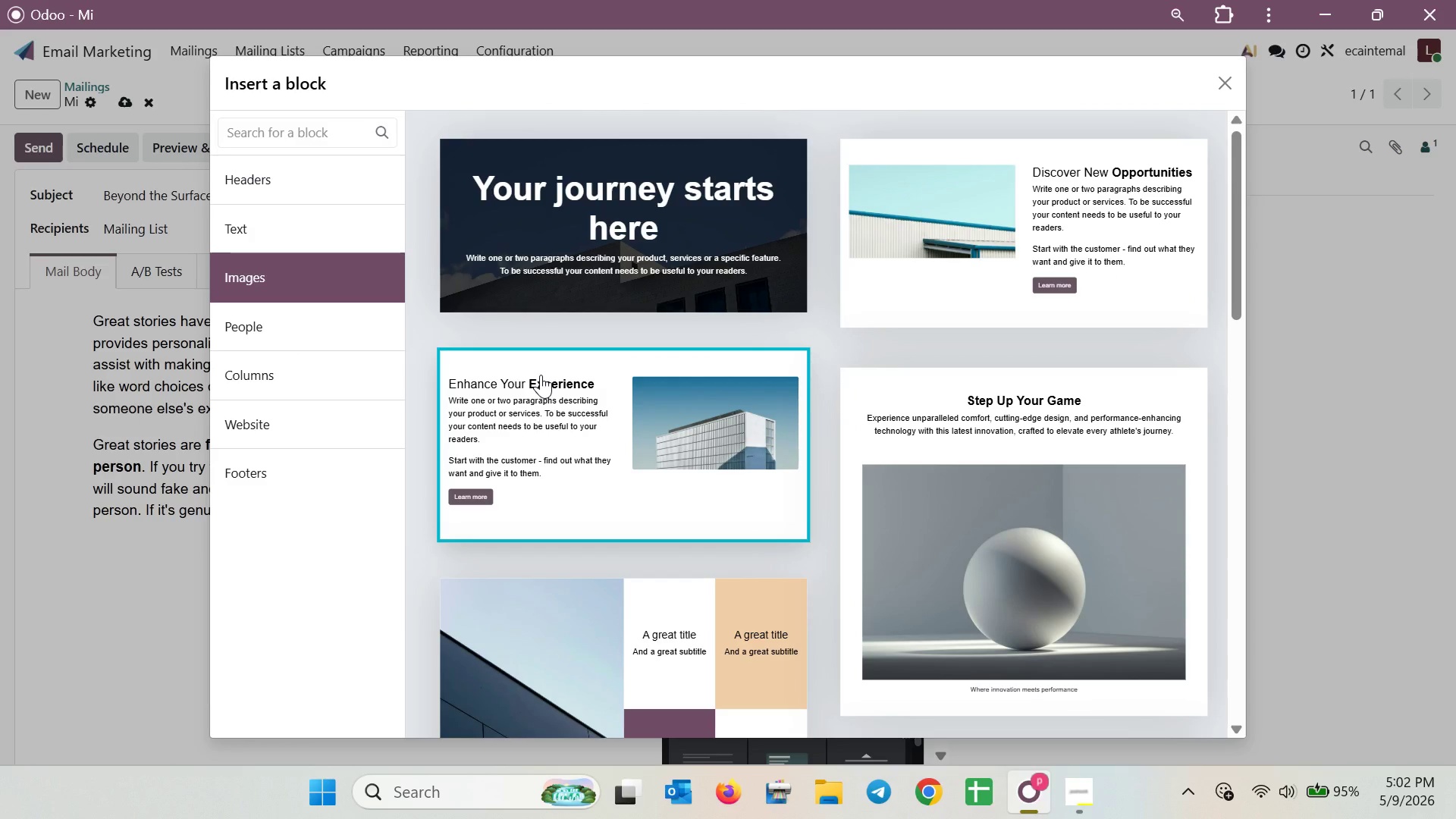 
scroll: coordinate [541, 375], scroll_direction: up, amount: 5.0
 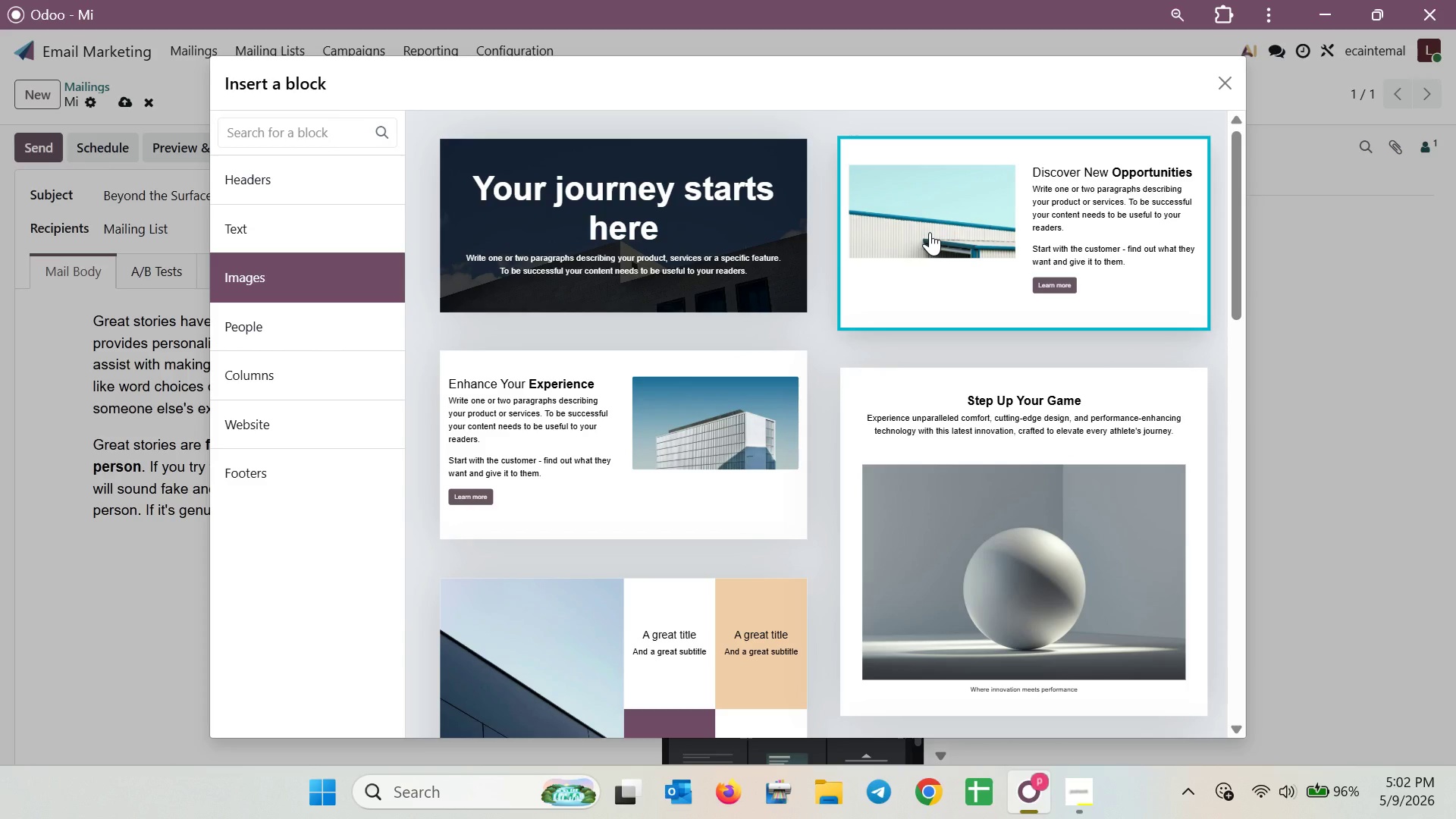 
left_click_drag(start_coordinate=[930, 232], to_coordinate=[845, 227])
 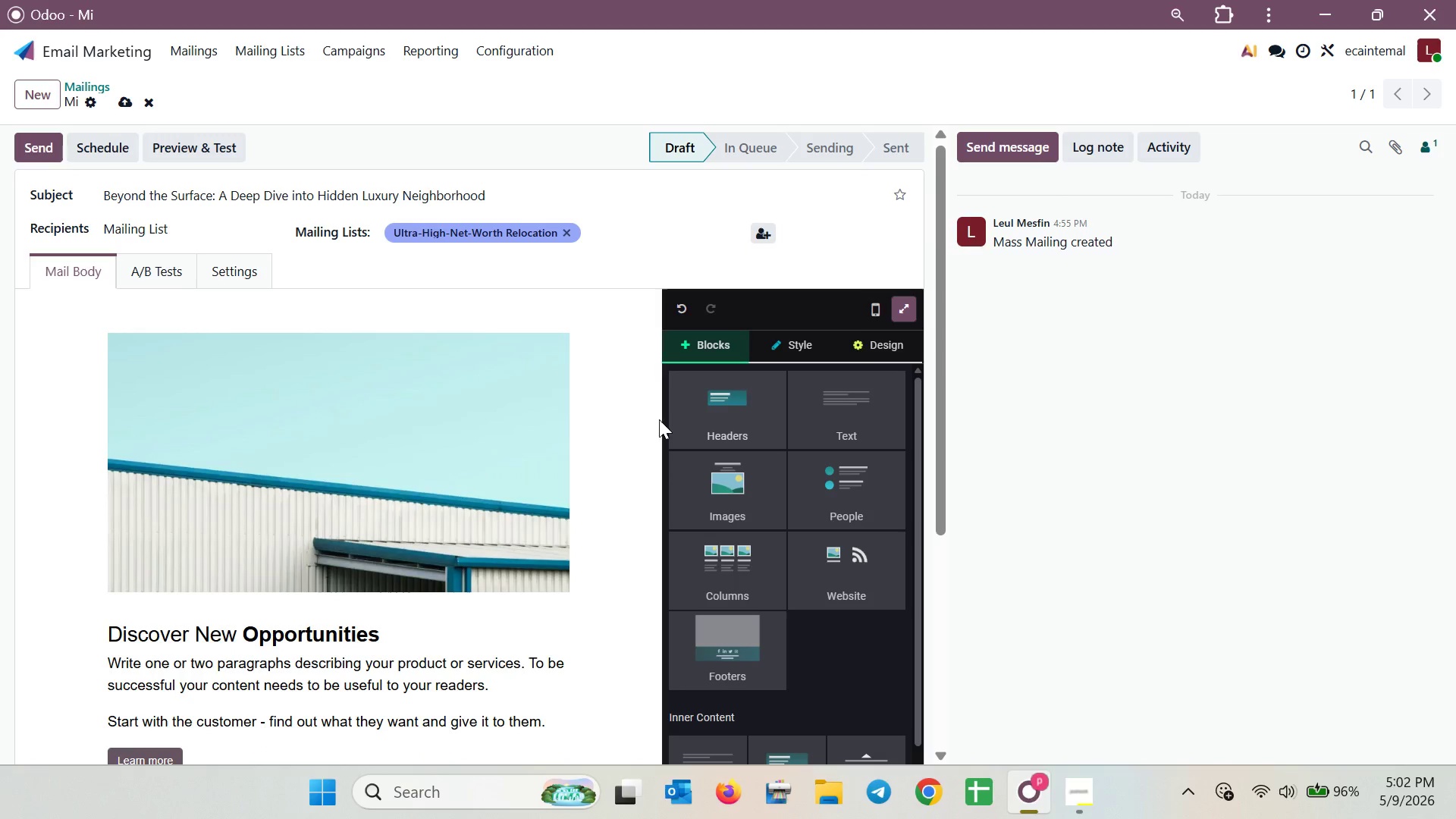 
scroll: coordinate [450, 450], scroll_direction: down, amount: 5.0
 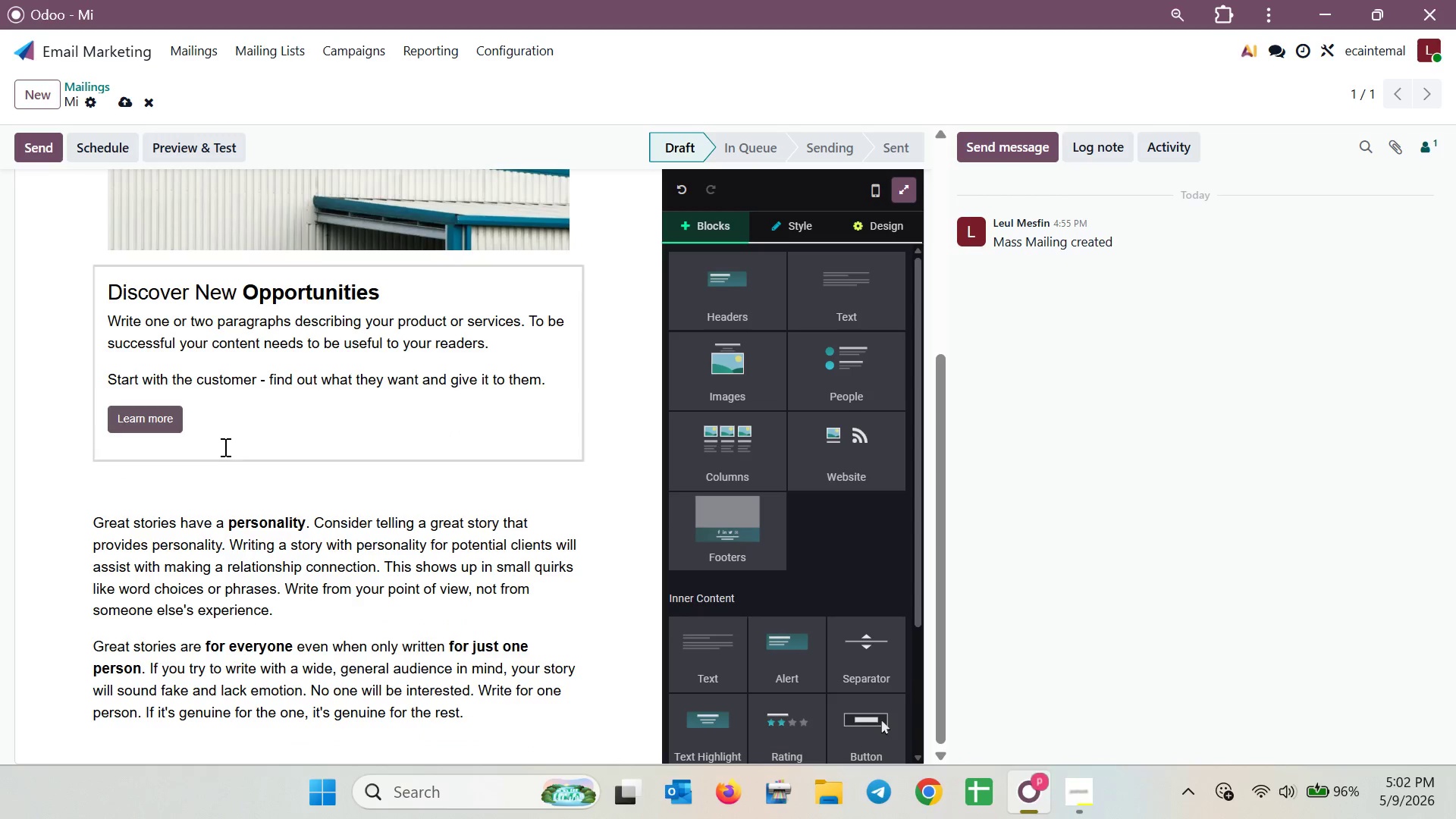 
left_click_drag(start_coordinate=[223, 445], to_coordinate=[85, 295])
 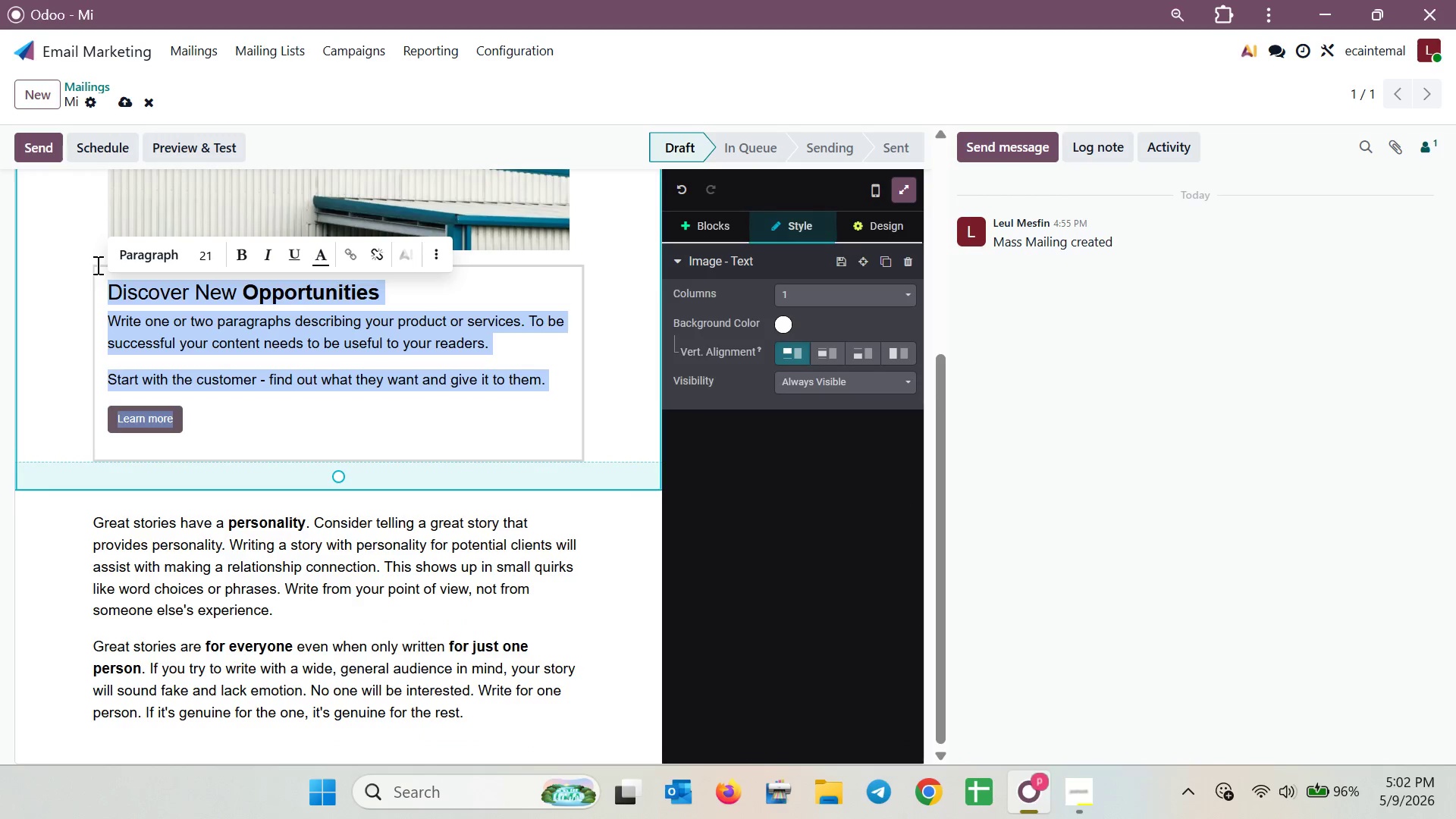 
key(Backspace)
 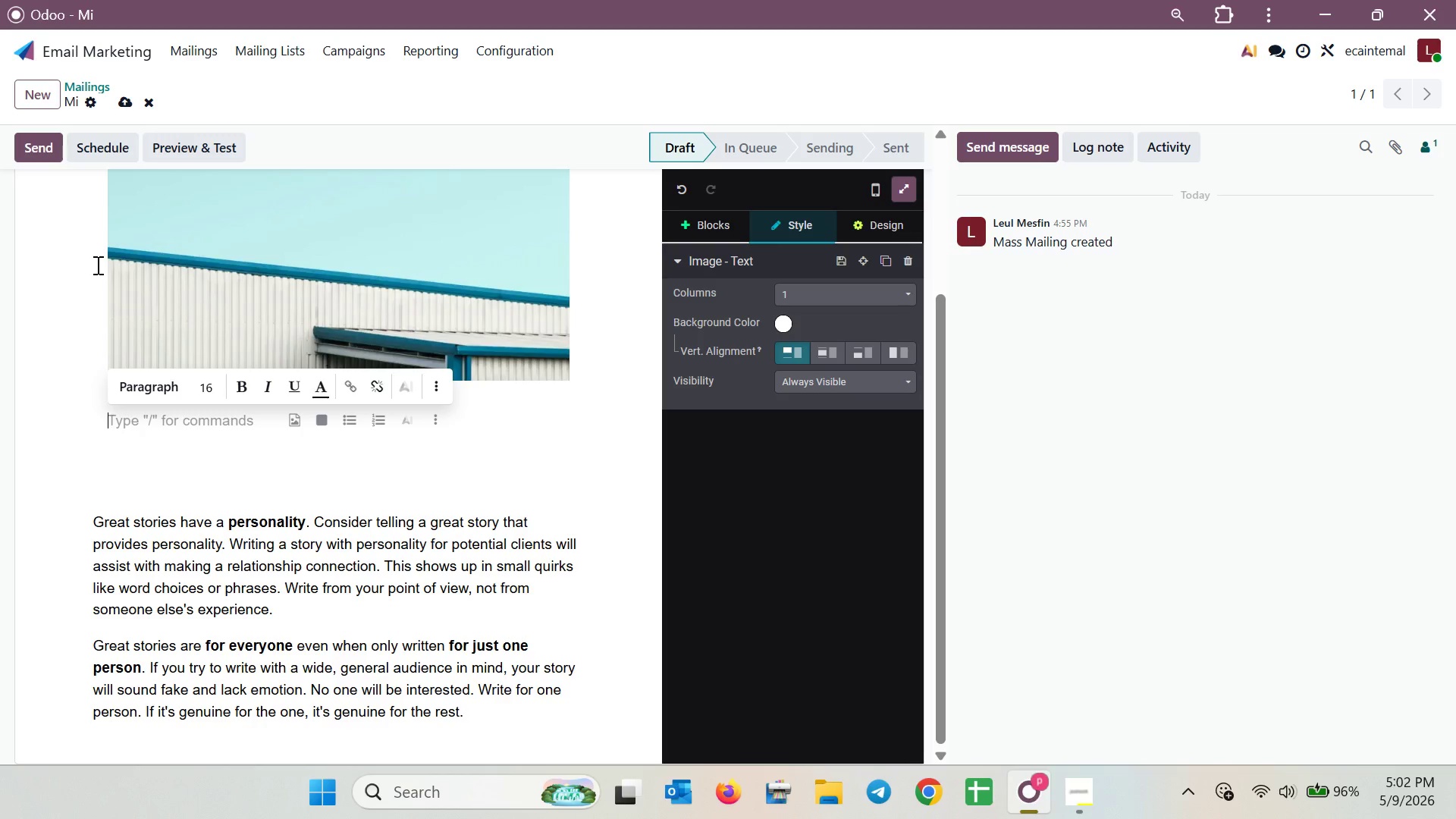 
key(Backspace)
 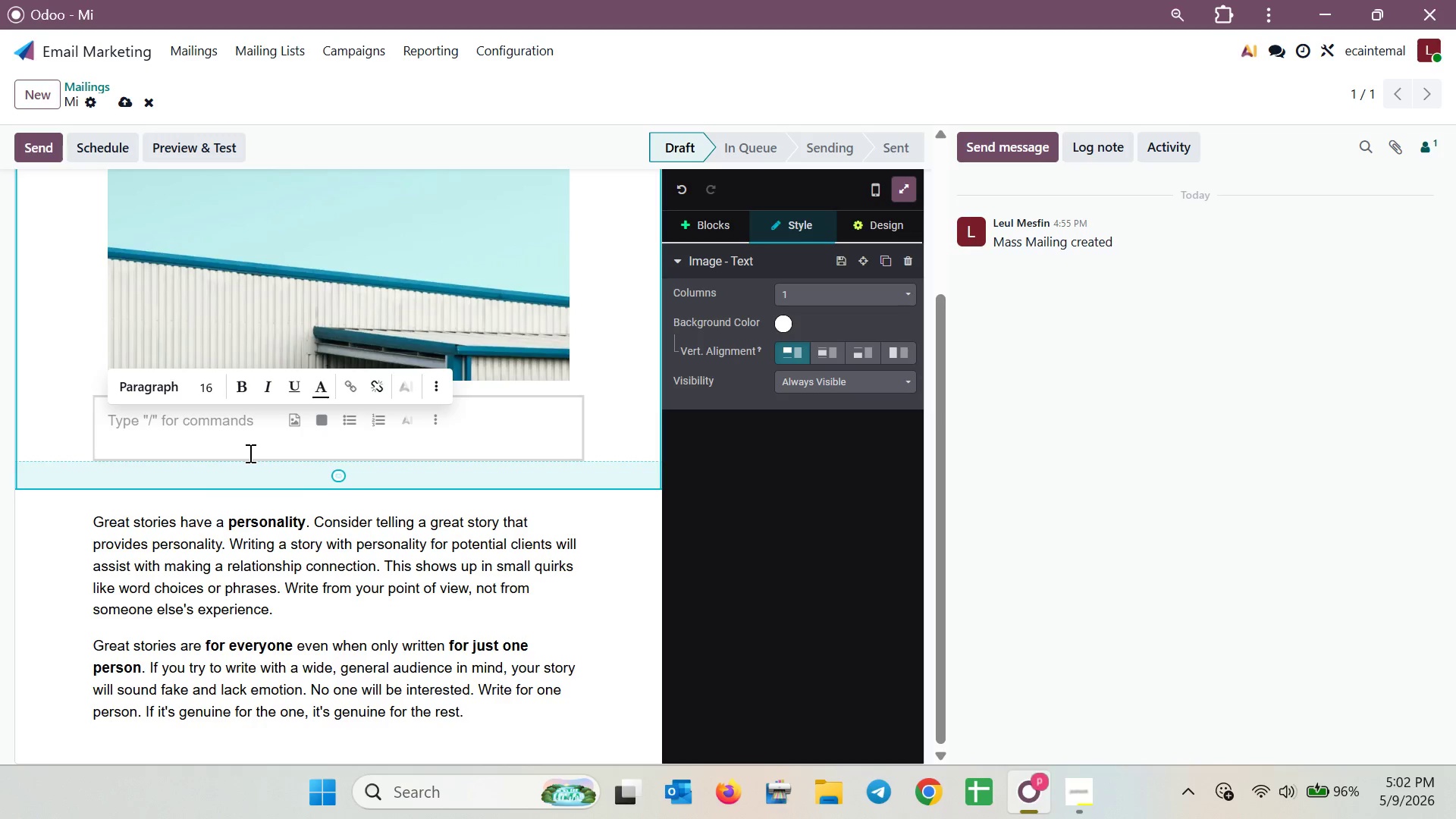 
left_click_drag(start_coordinate=[314, 472], to_coordinate=[306, 401])
 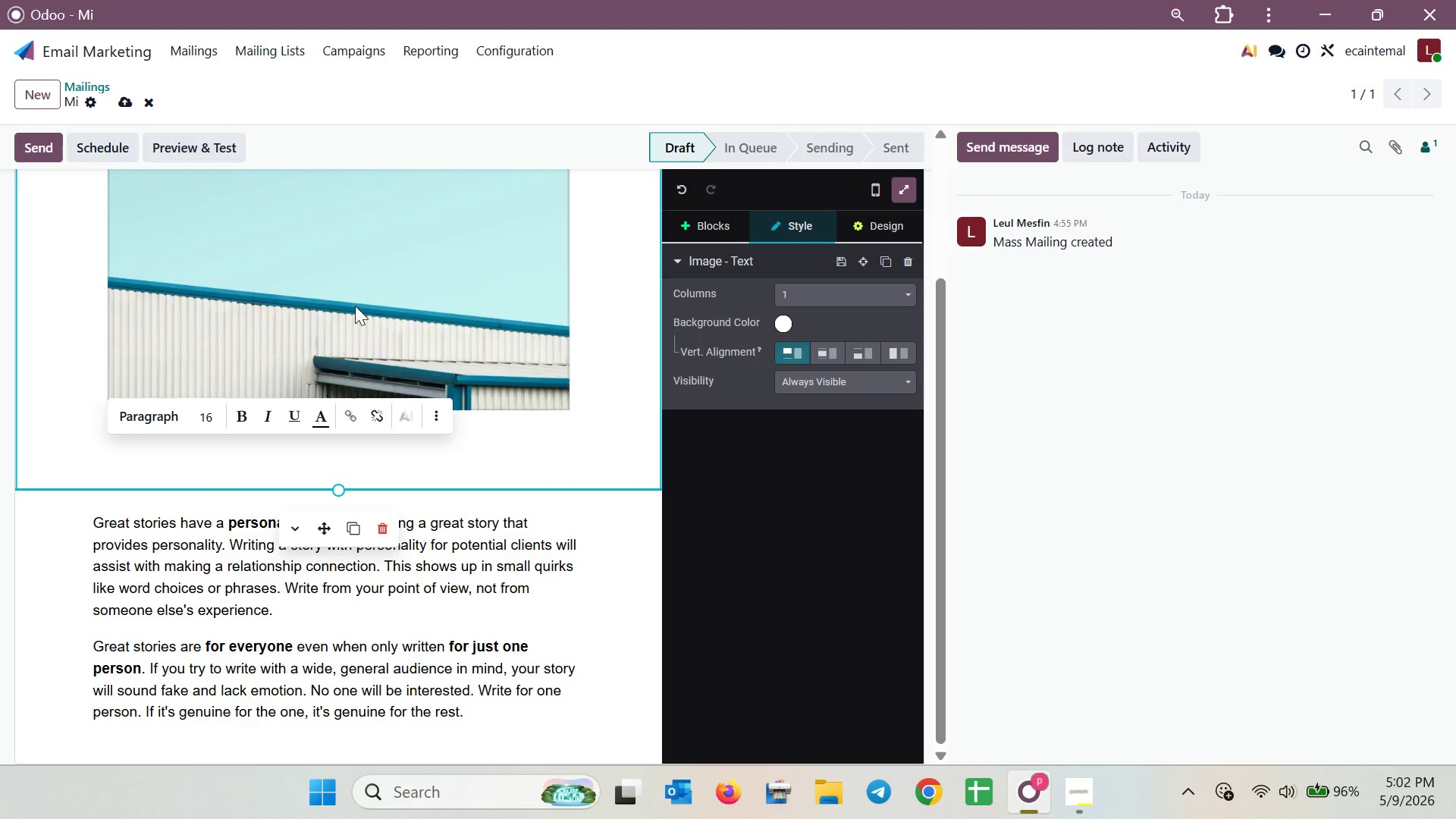 
left_click([353, 304])
 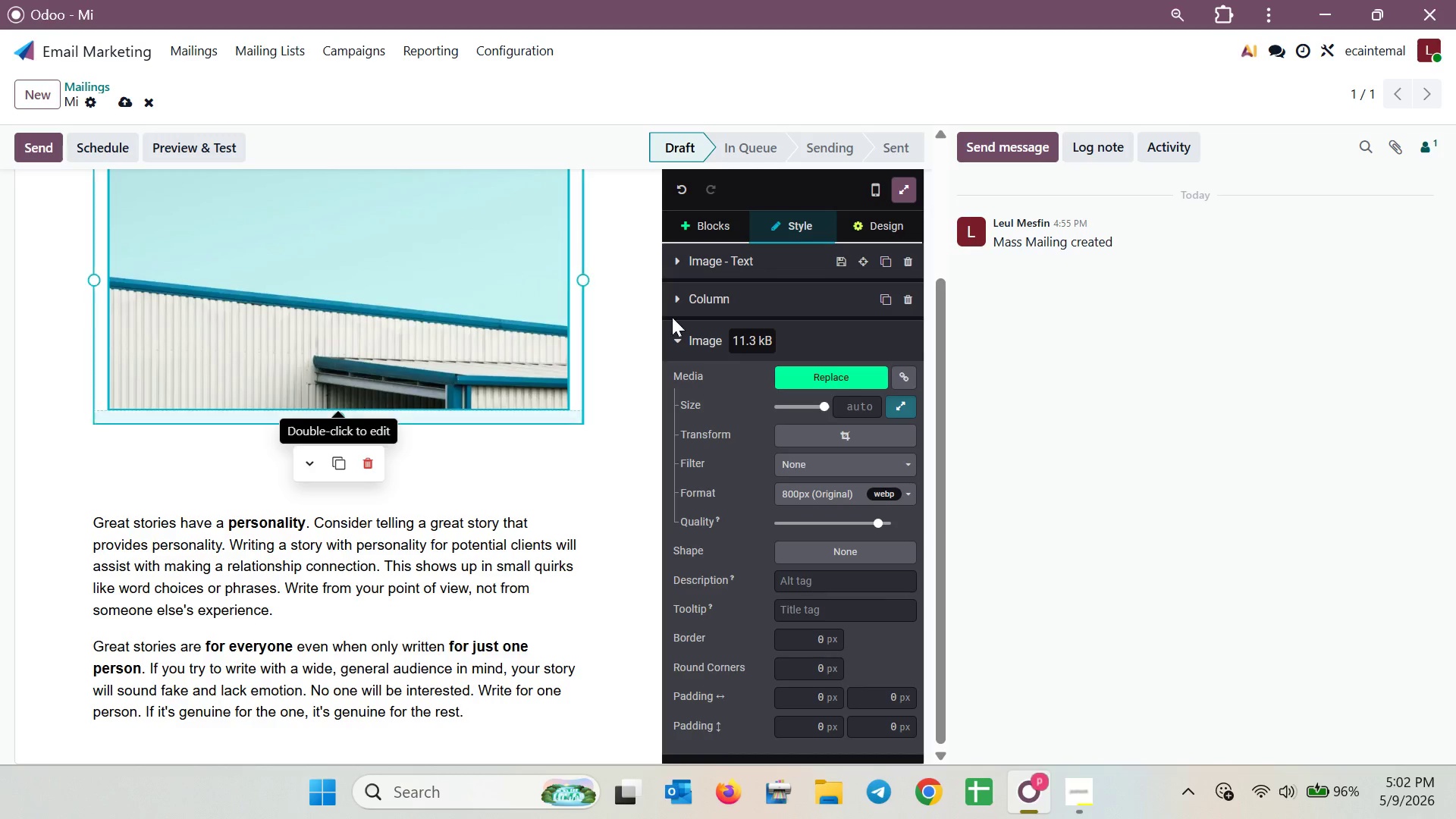 
left_click([813, 380])
 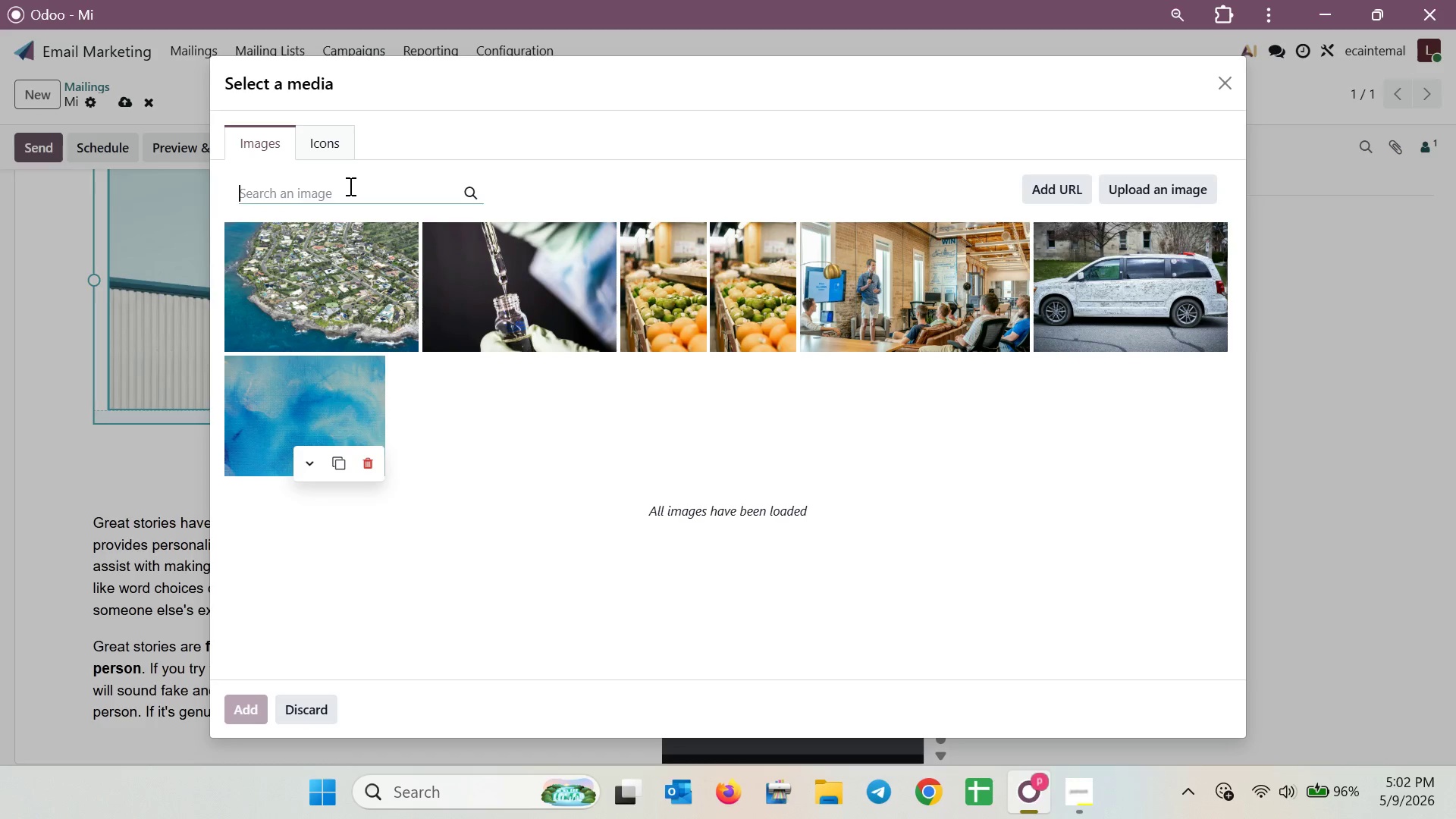 
wait(8.66)
 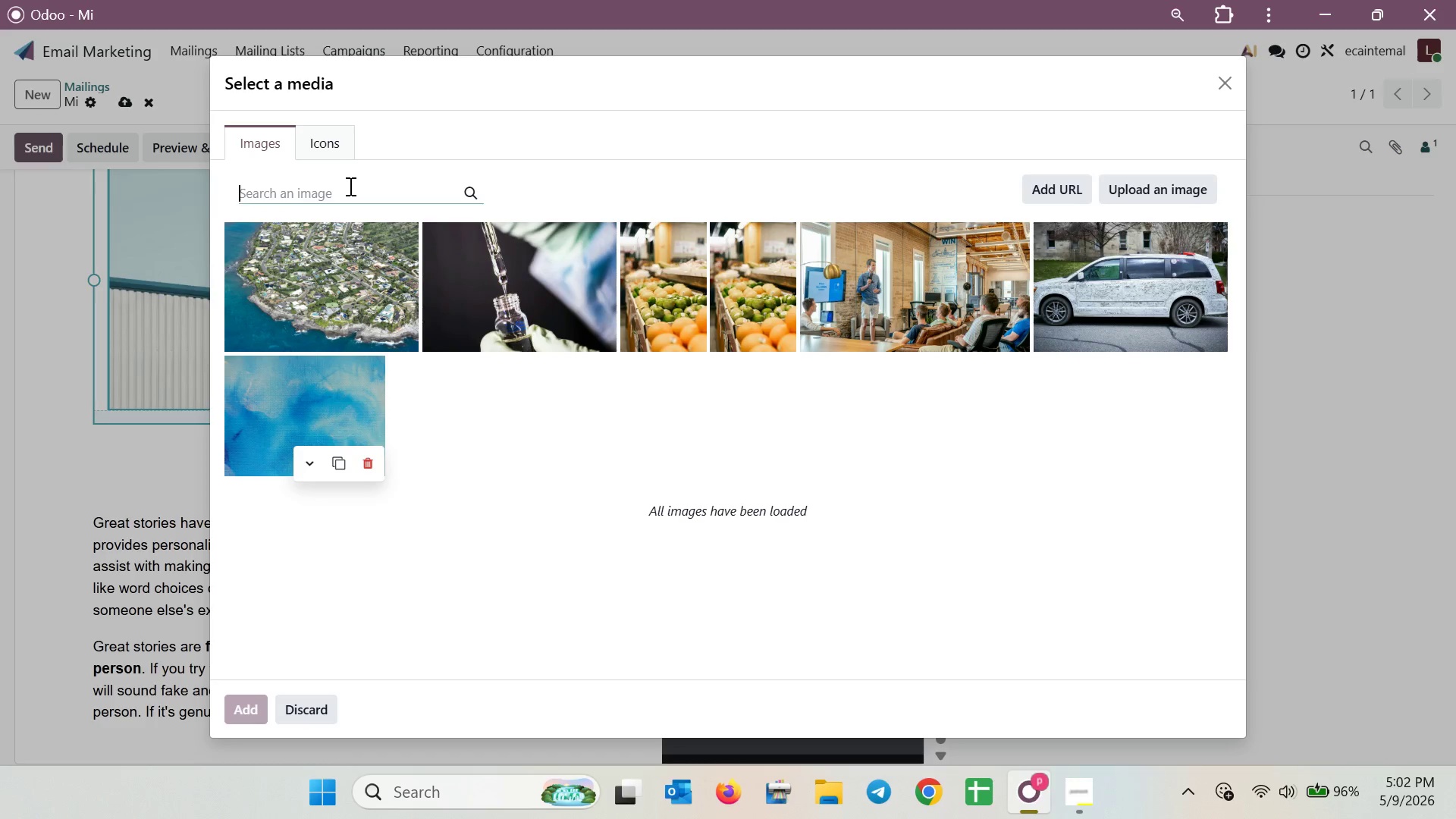 
type(luxry)
key(Backspace)
 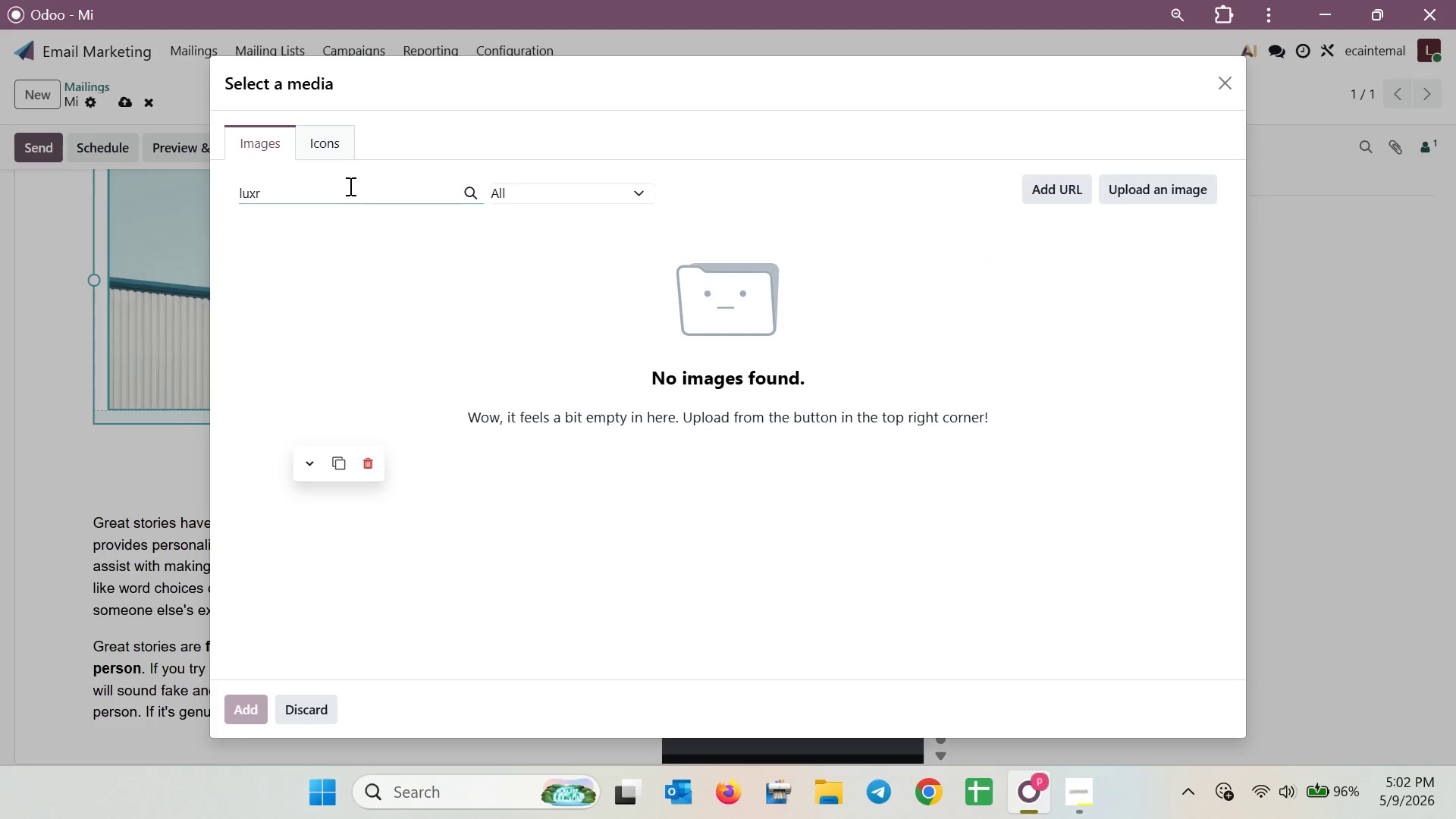 
key(Backspace)
type(ury )
 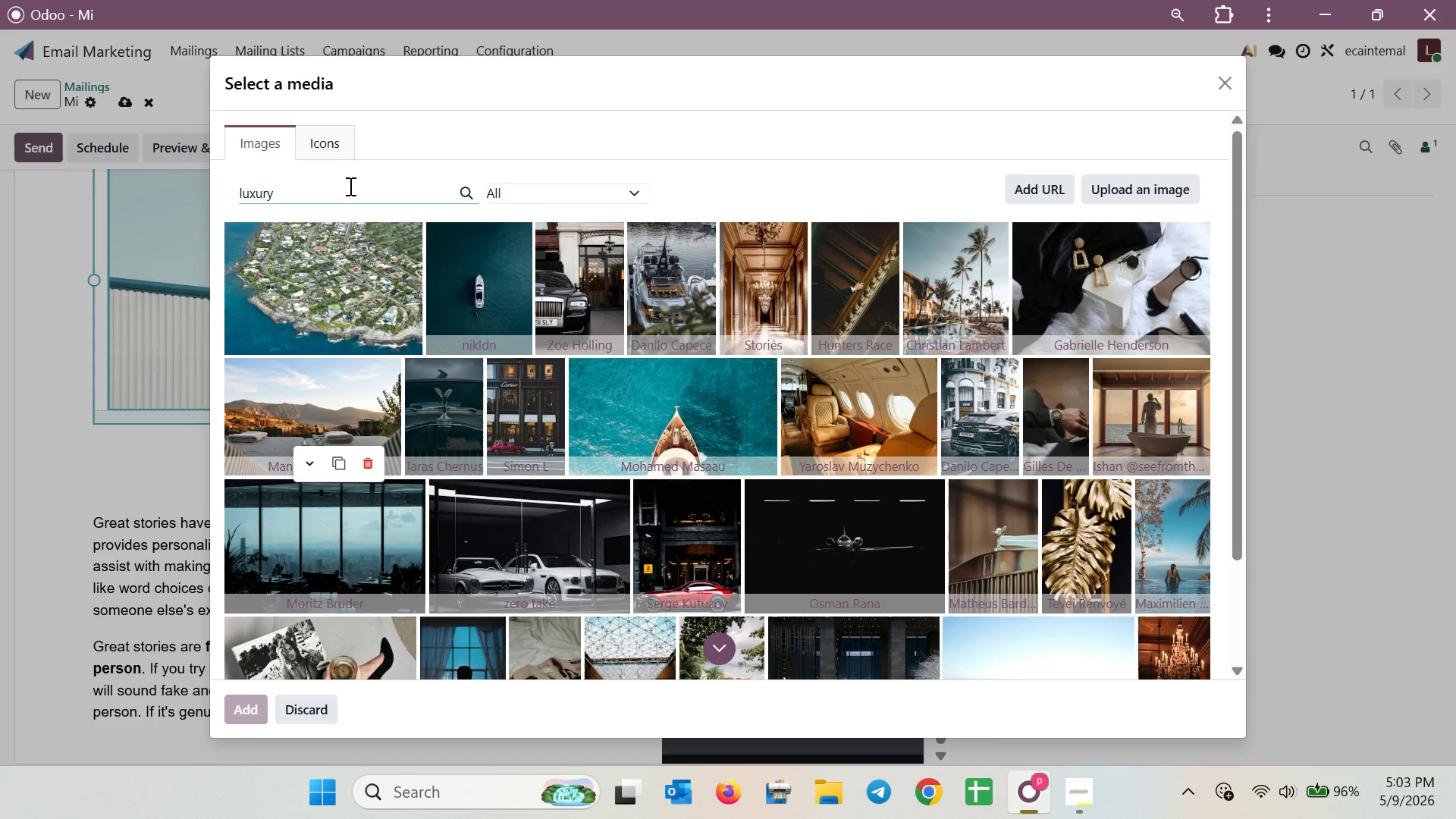 
wait(6.72)
 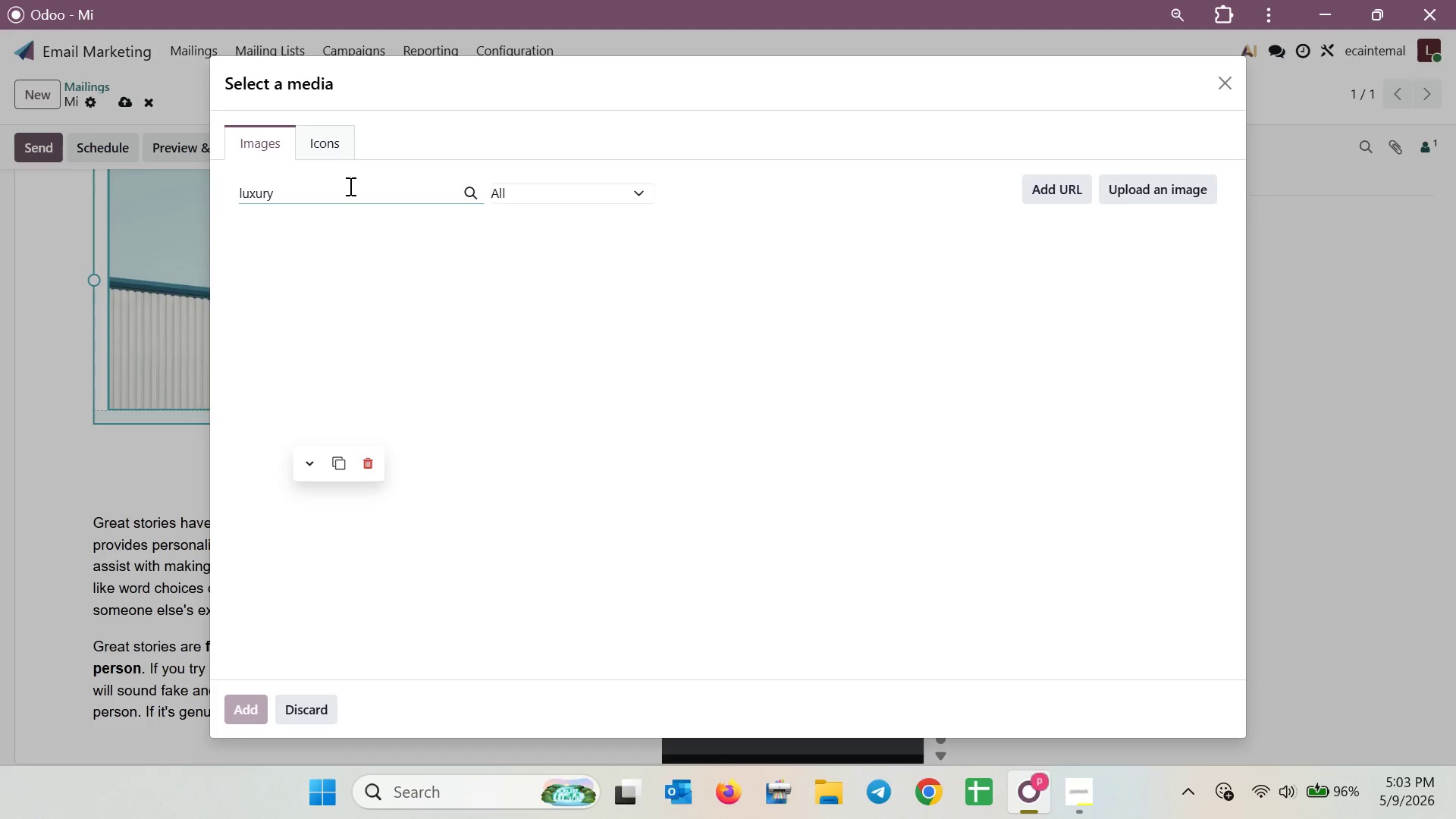 
type(nr)
key(Backspace)
type(eg)
 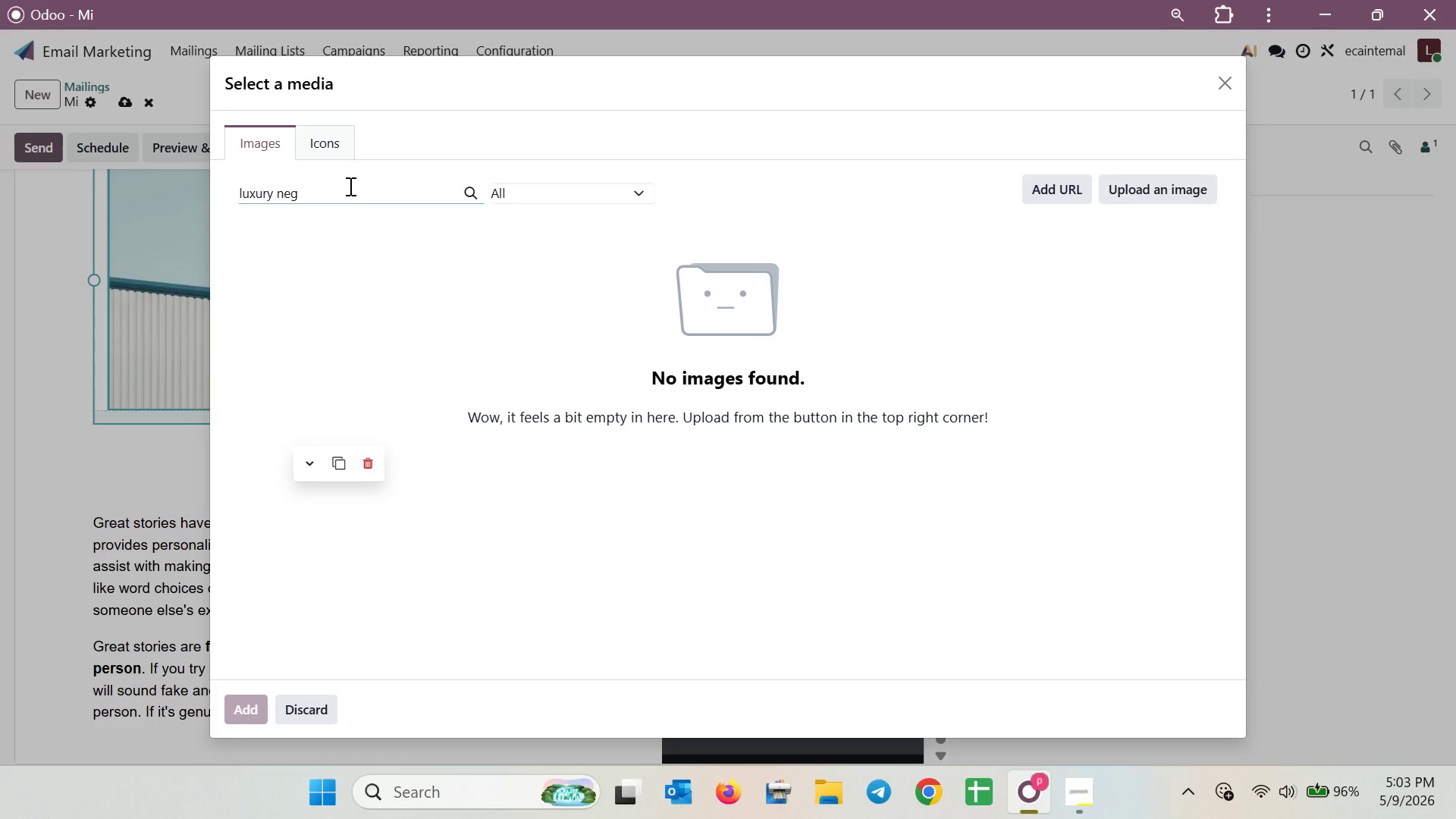 
wait(5.39)
 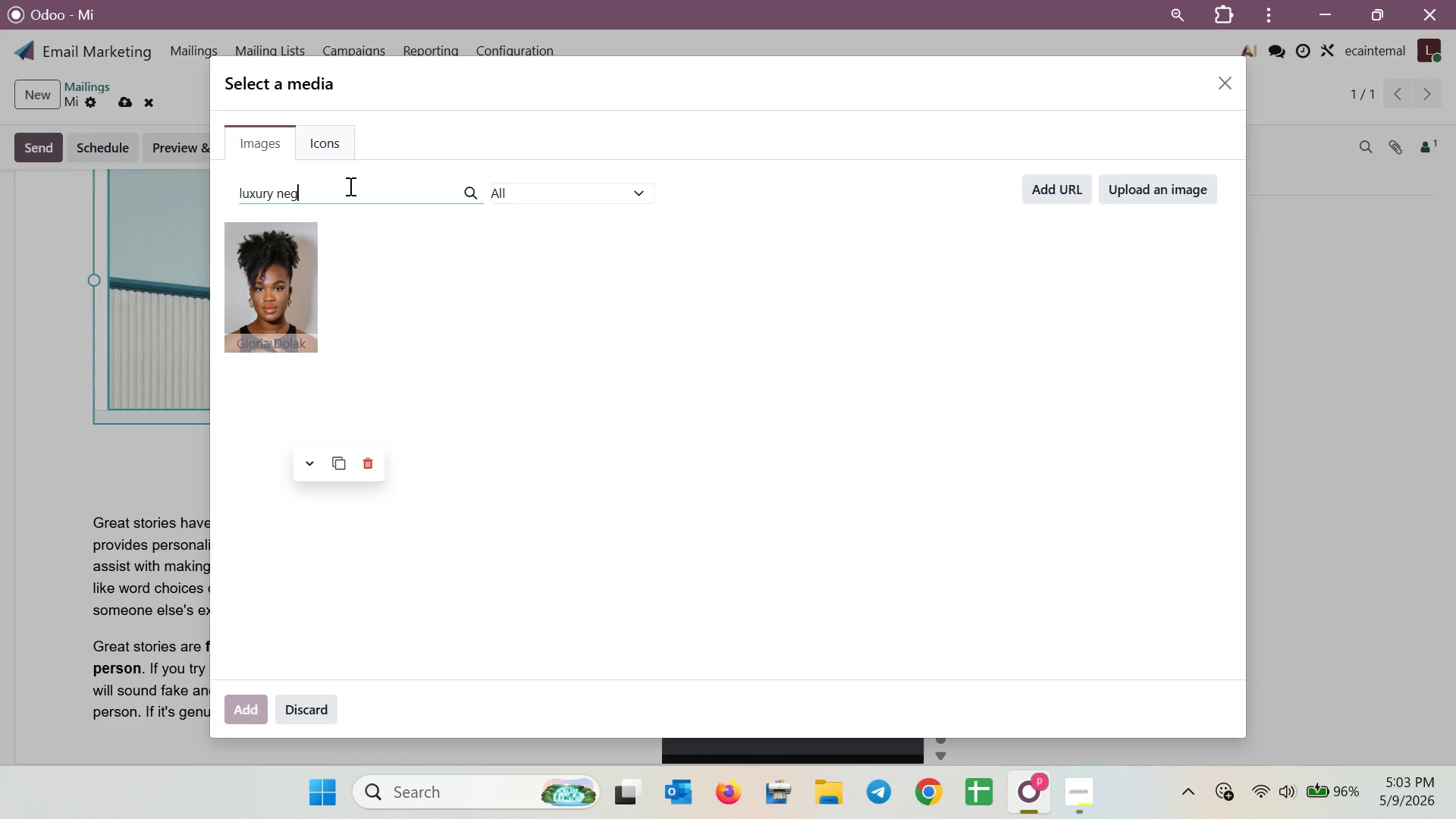 
key(Backspace)
 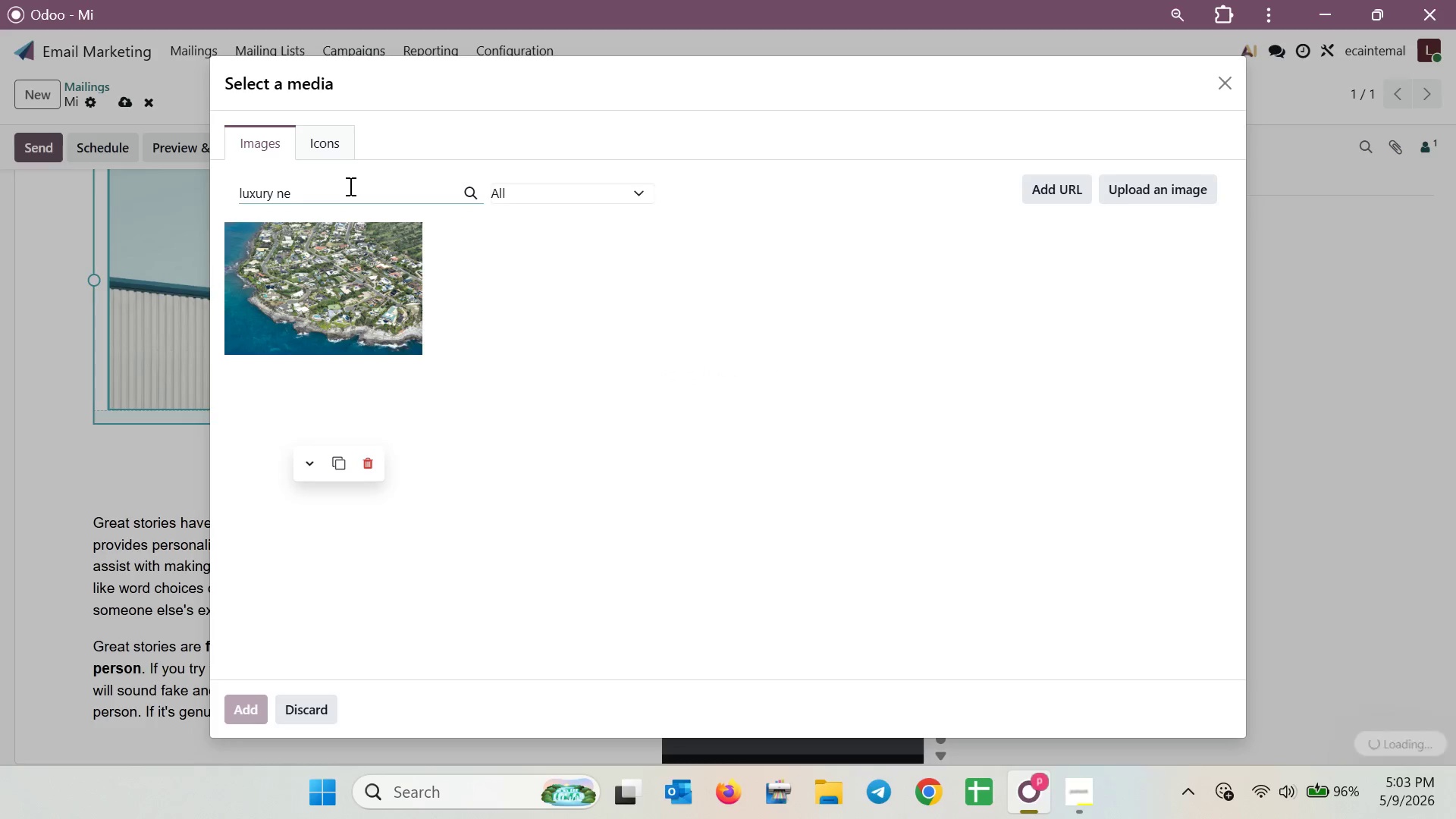 
type(ig)
 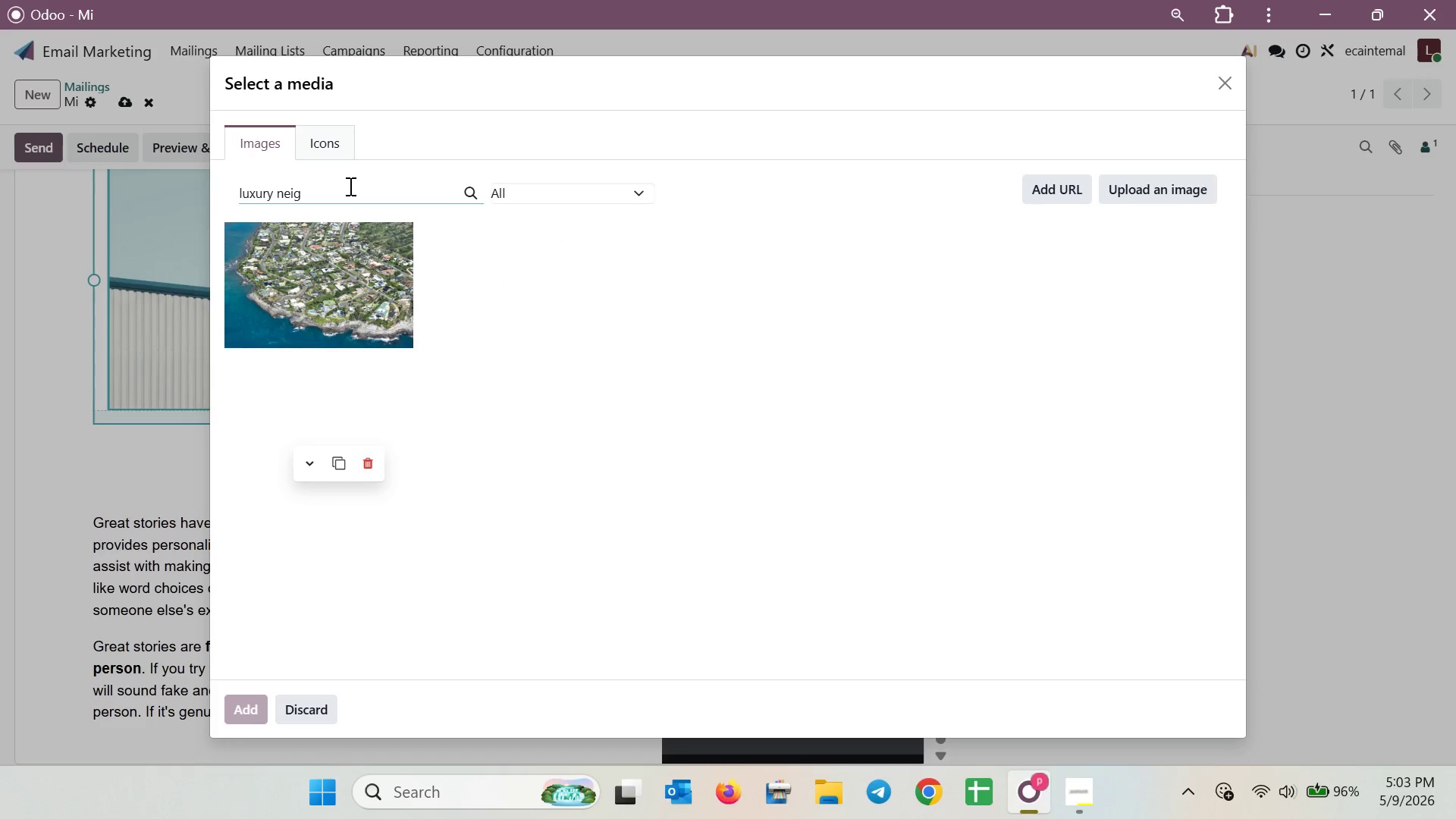 
key(H)
 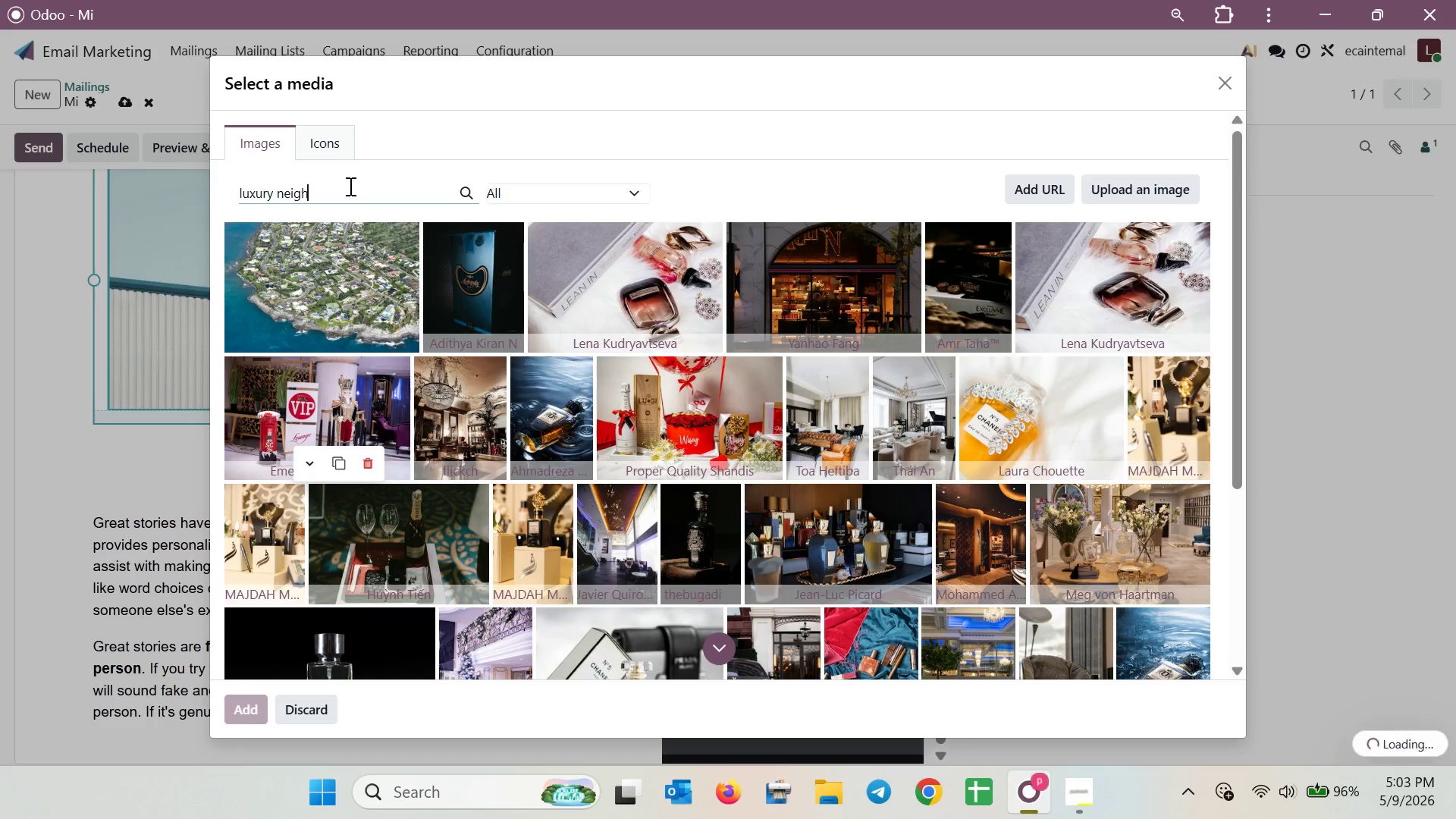 
type(bor)
 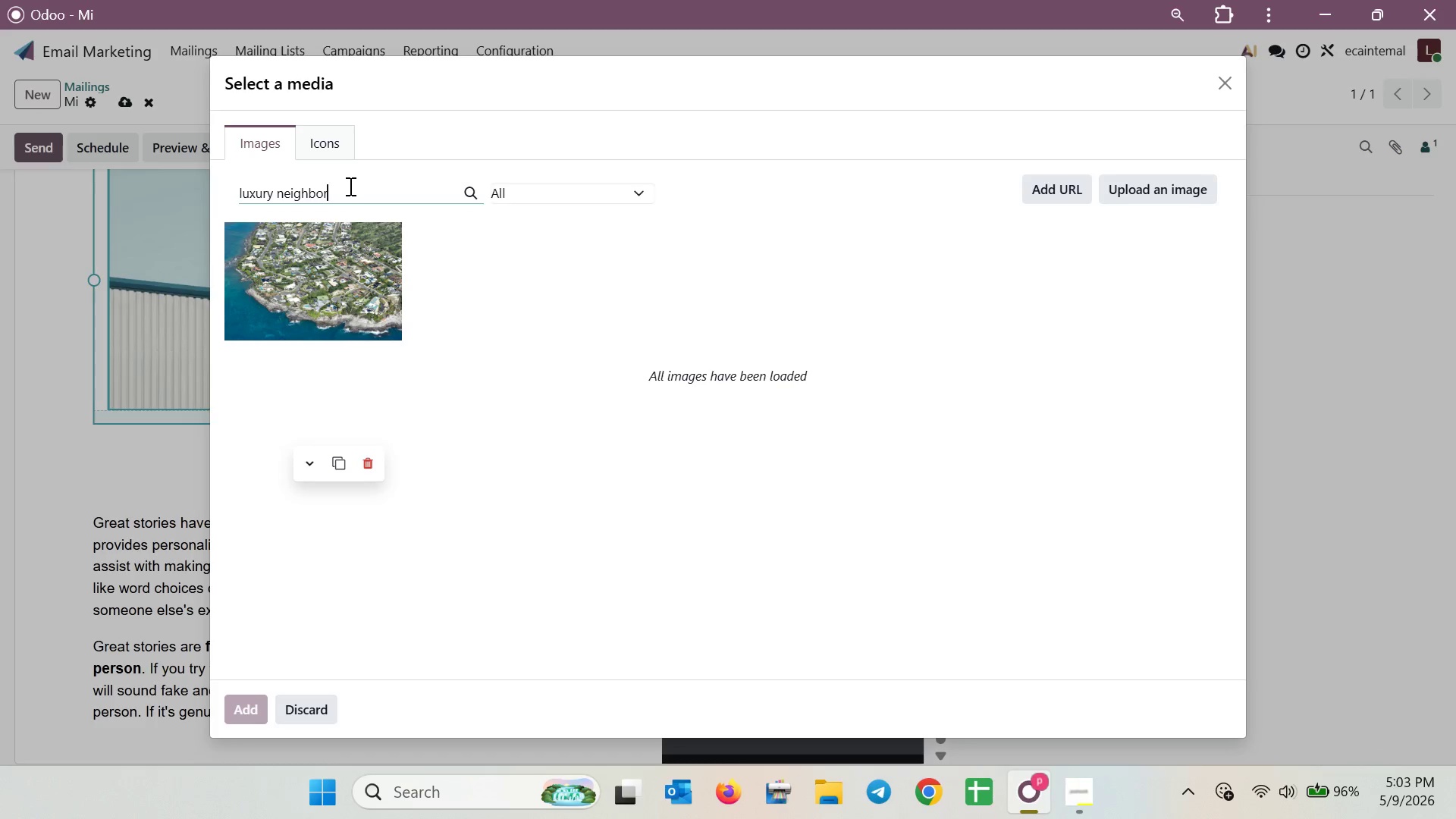 
wait(11.38)
 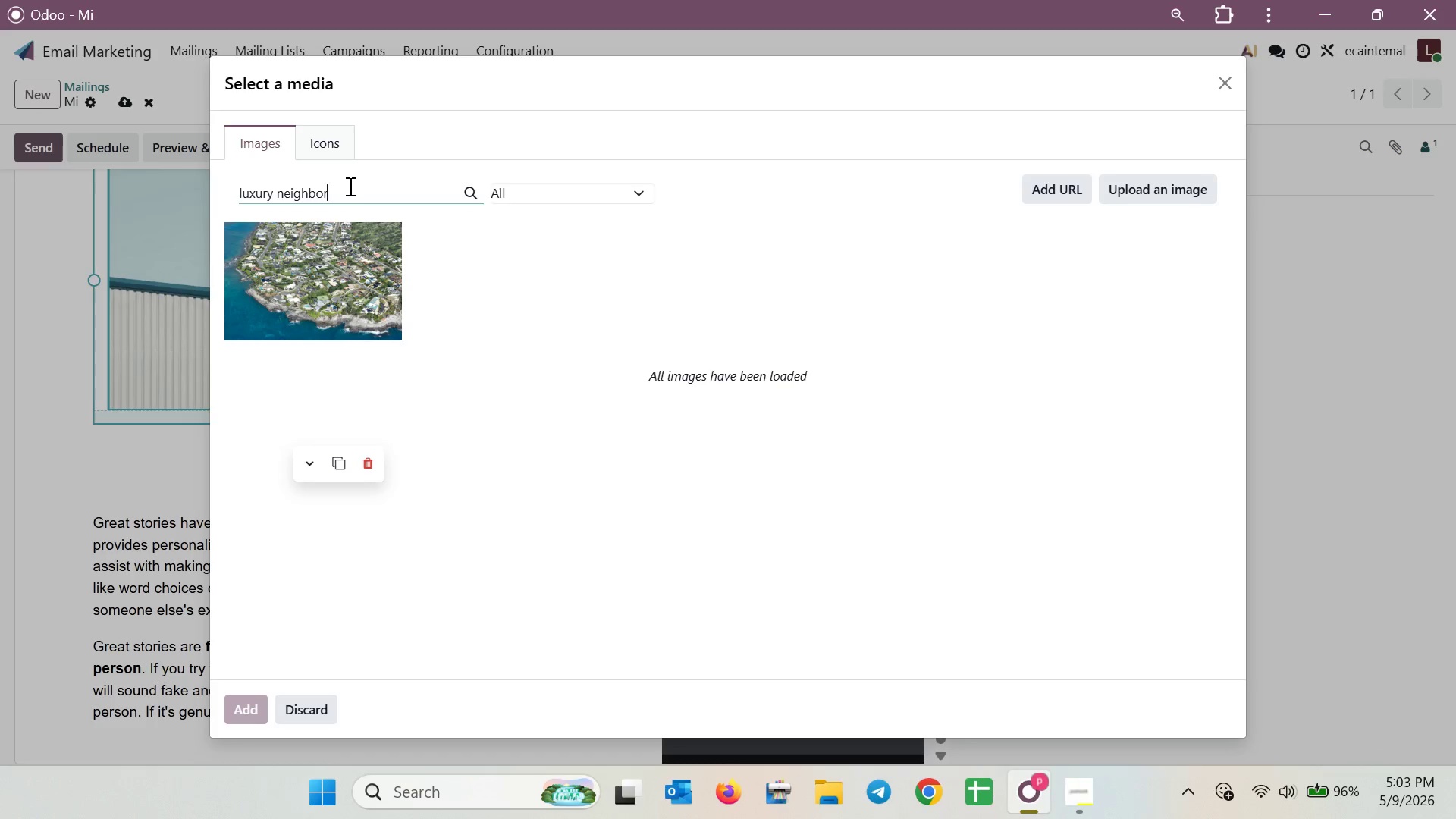 
type(hoods)
 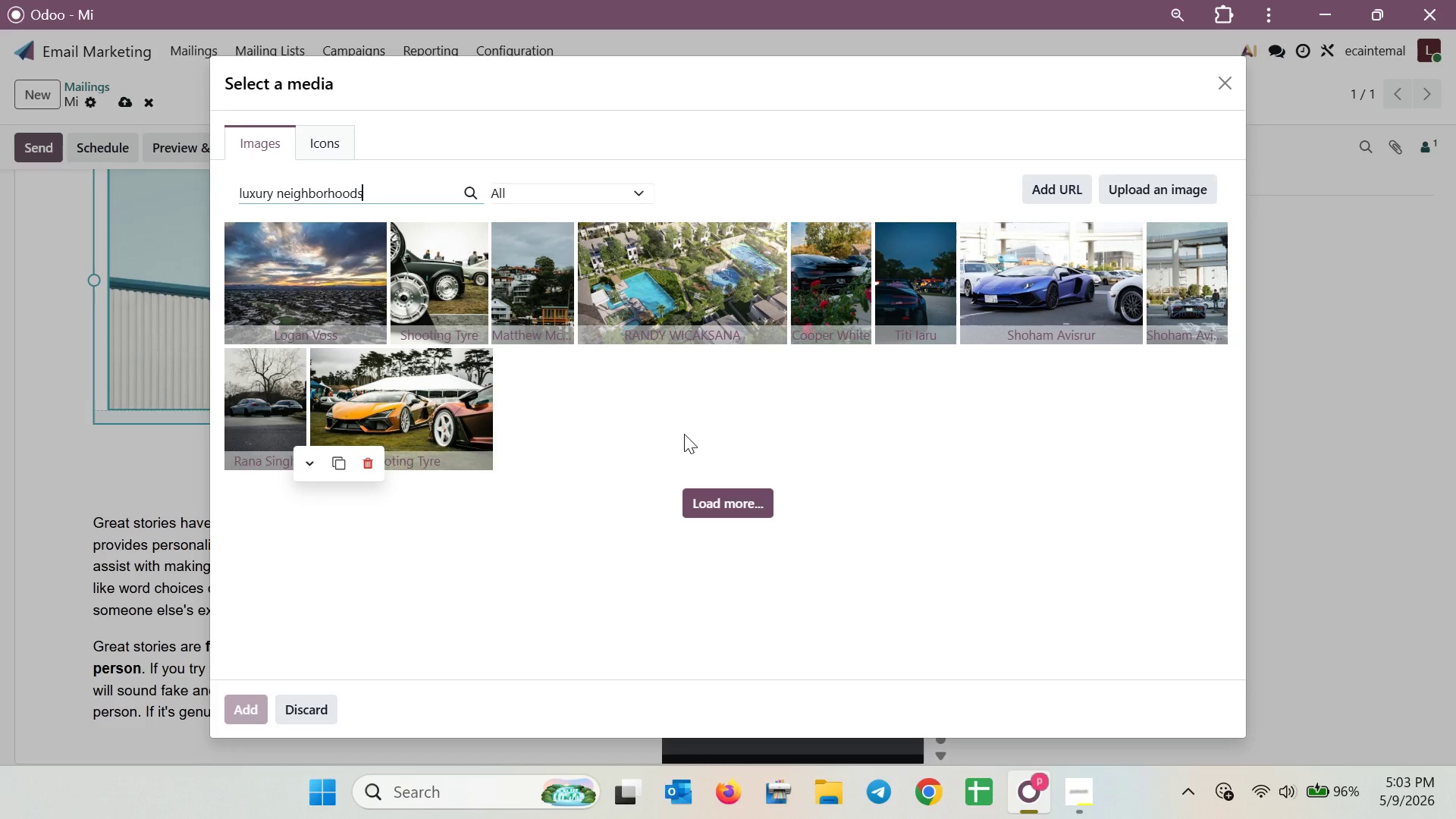 
wait(7.42)
 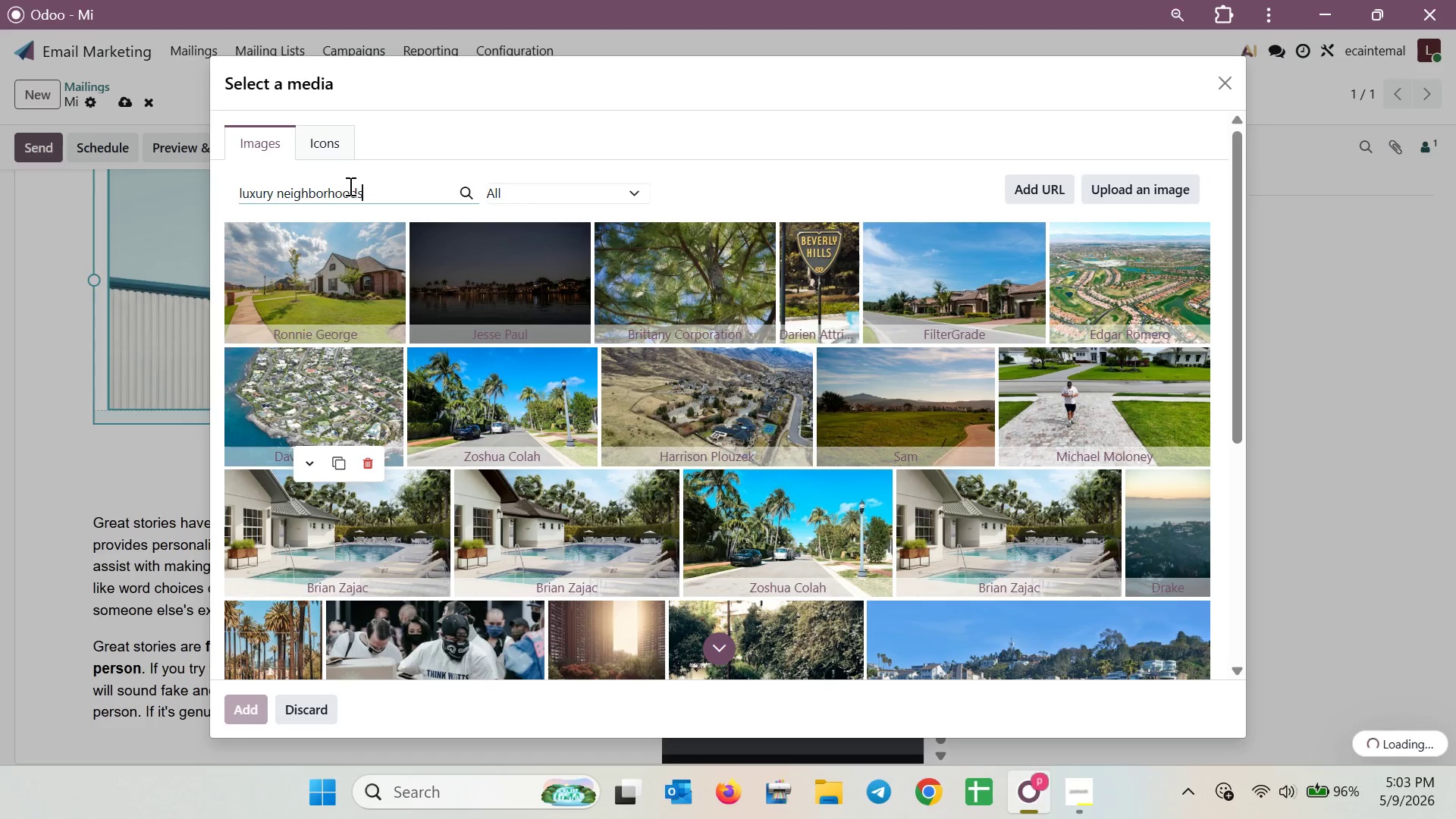 
left_click([664, 278])
 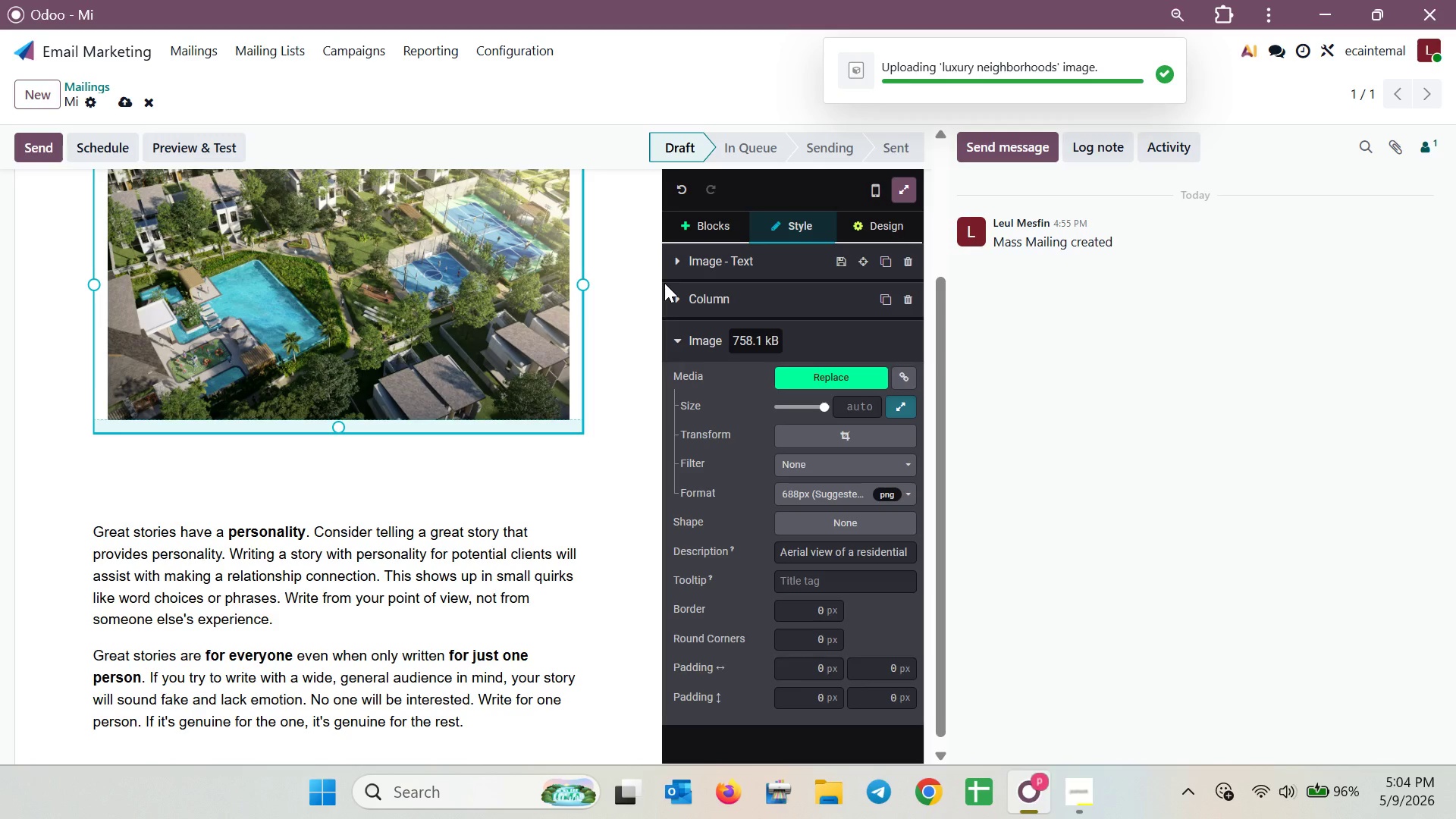 
wait(5.12)
 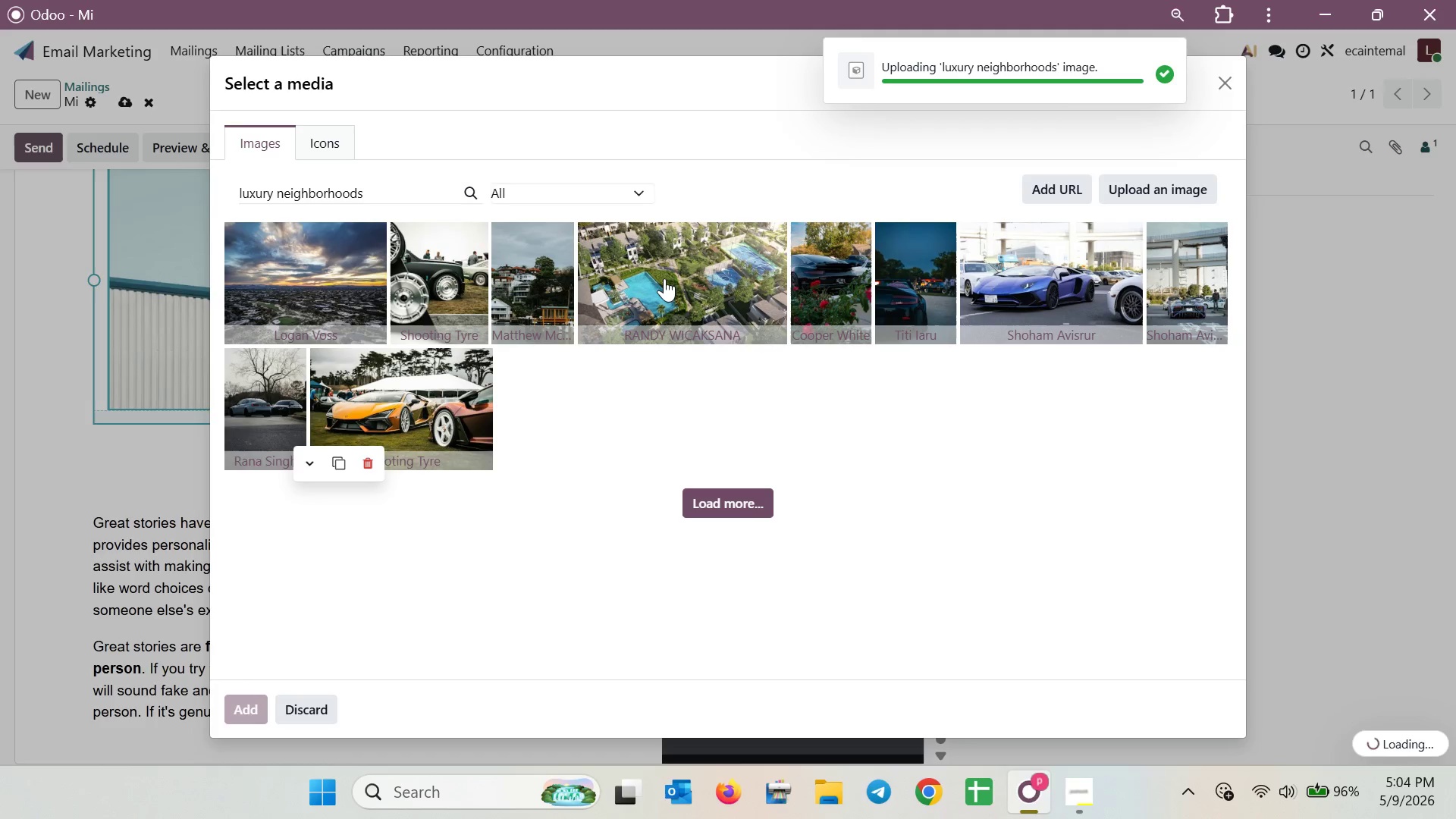 
scroll: coordinate [613, 362], scroll_direction: up, amount: 1.0
 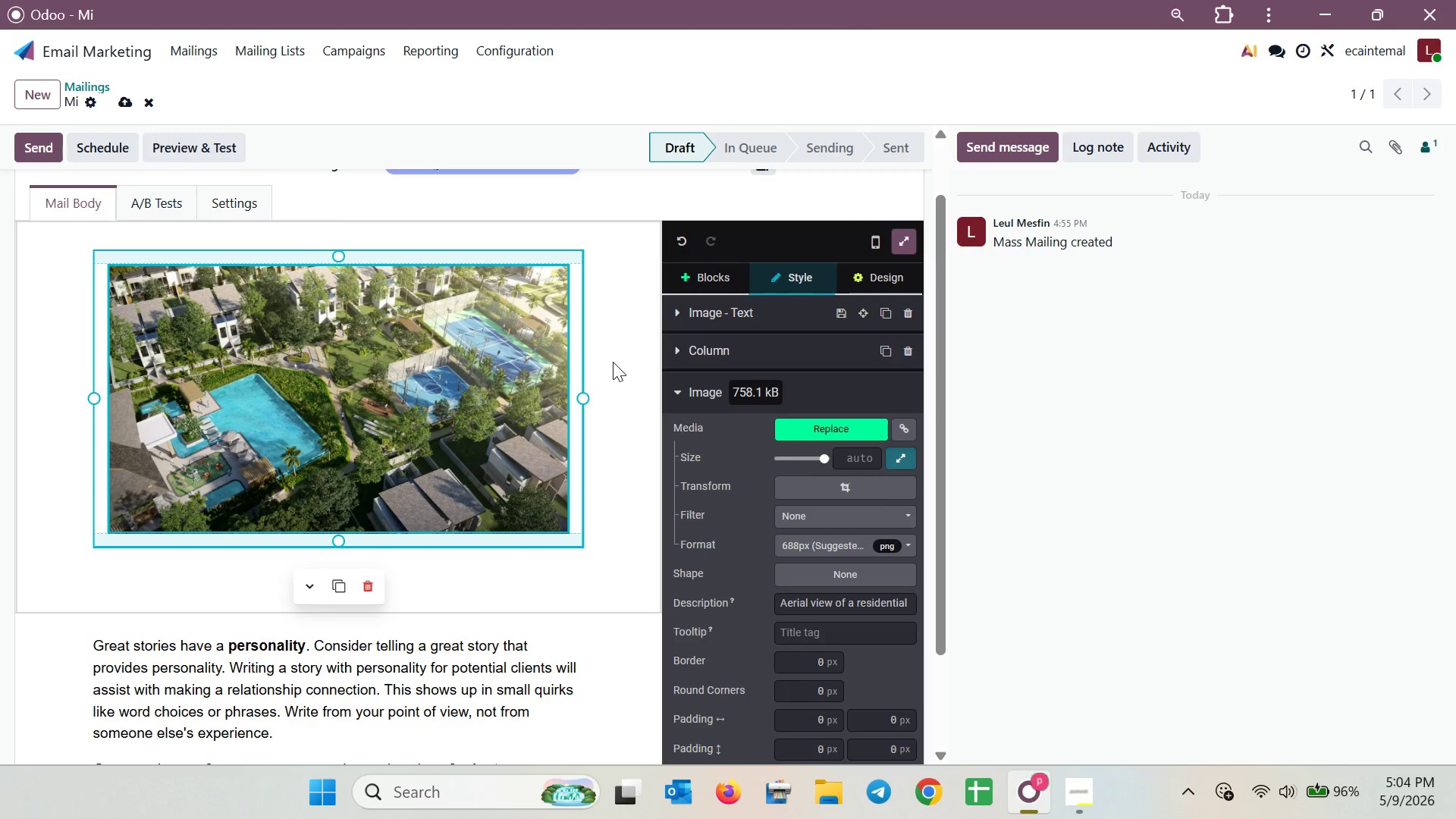 
scroll: coordinate [613, 362], scroll_direction: down, amount: 1.0
 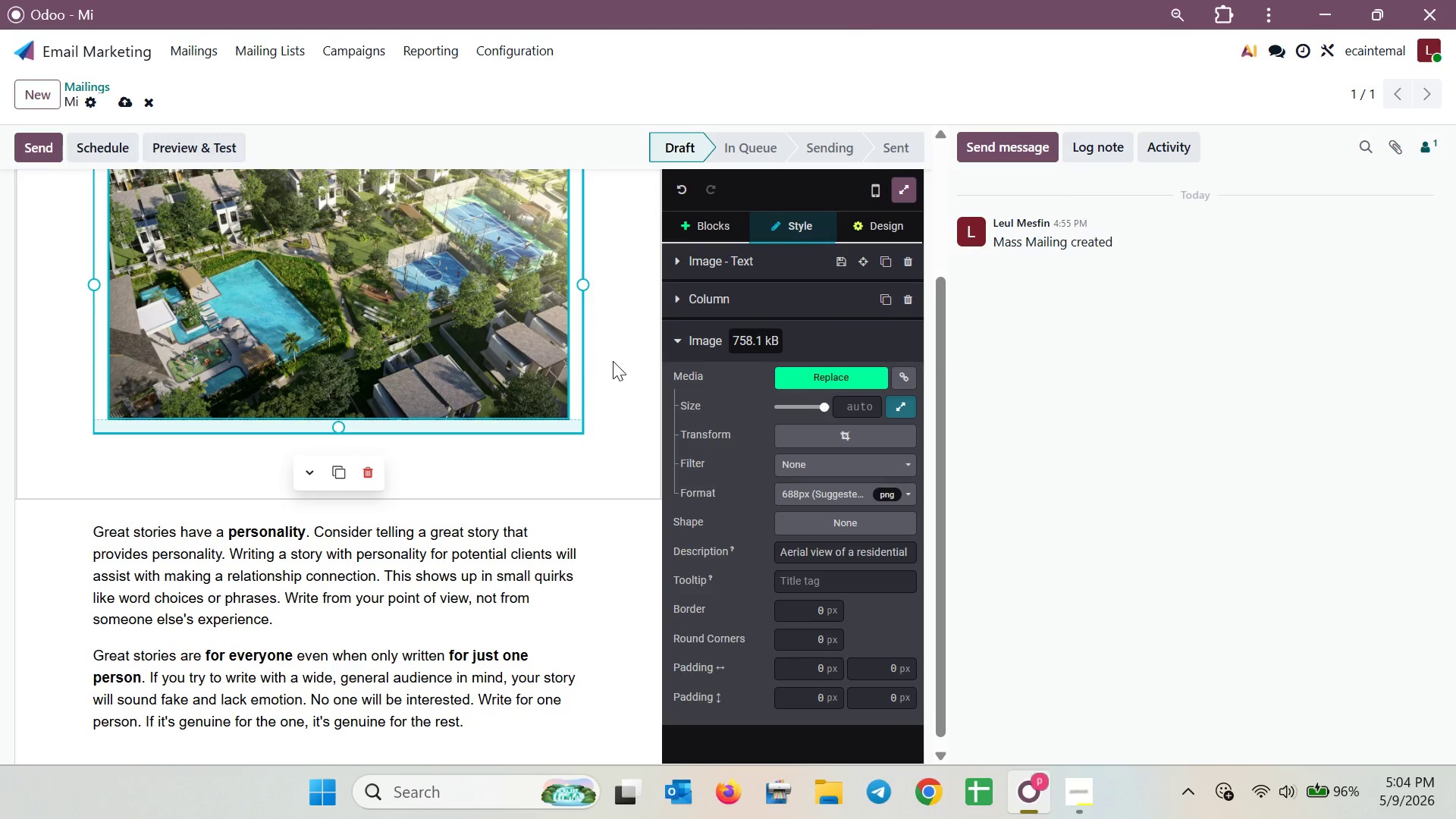 
scroll: coordinate [613, 361], scroll_direction: up, amount: 3.0
 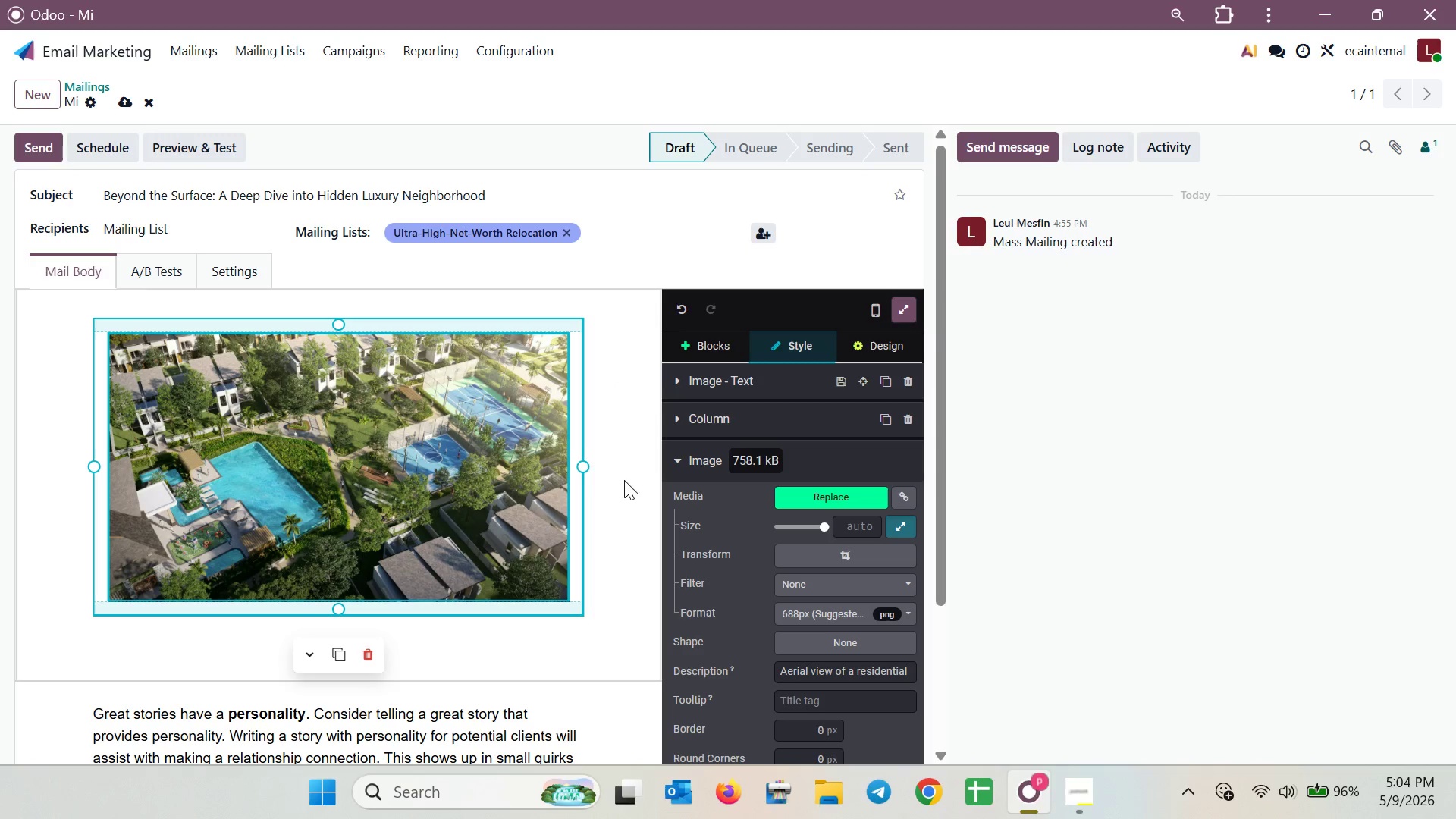 
left_click([614, 548])
 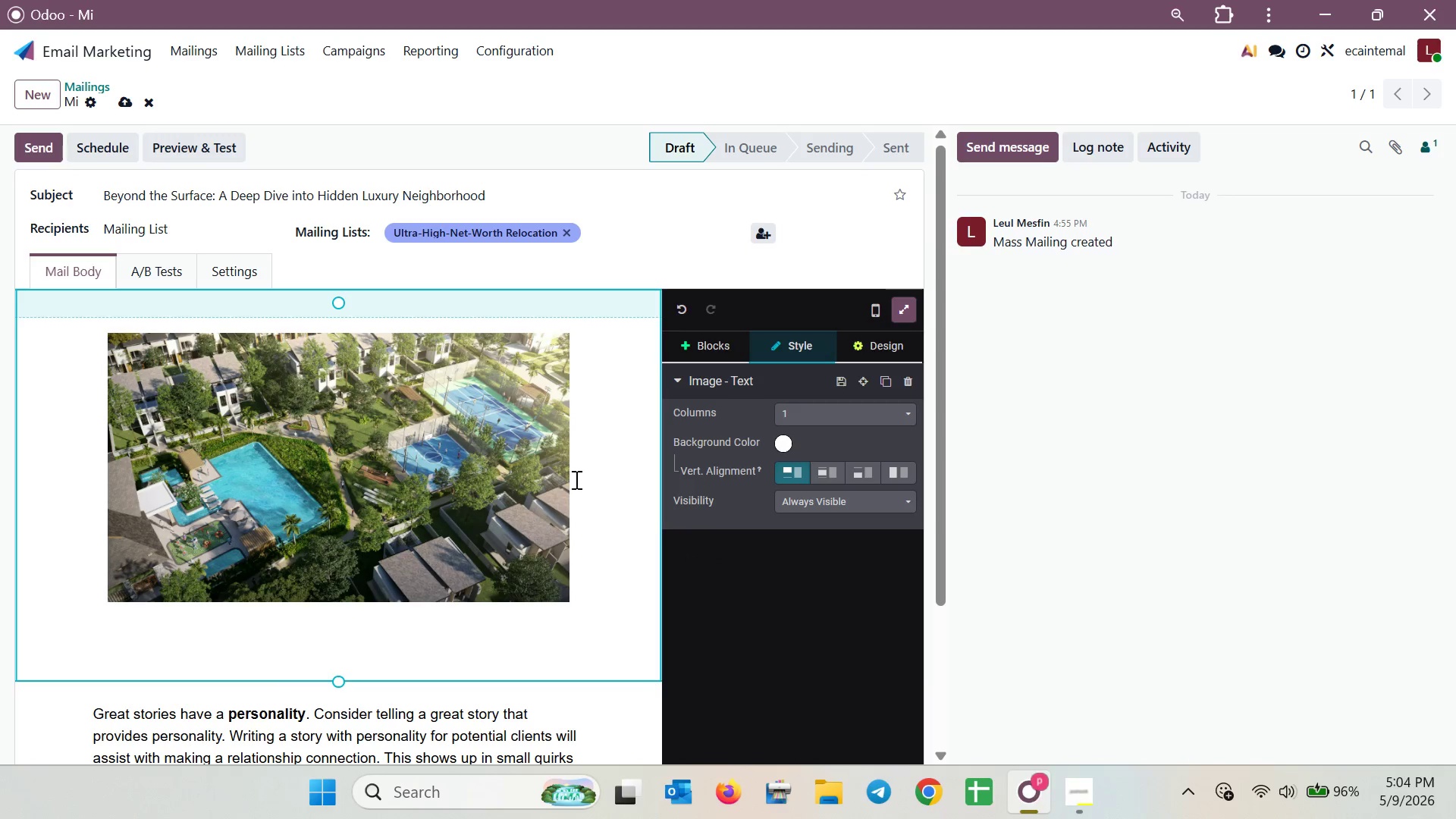 
left_click([560, 475])
 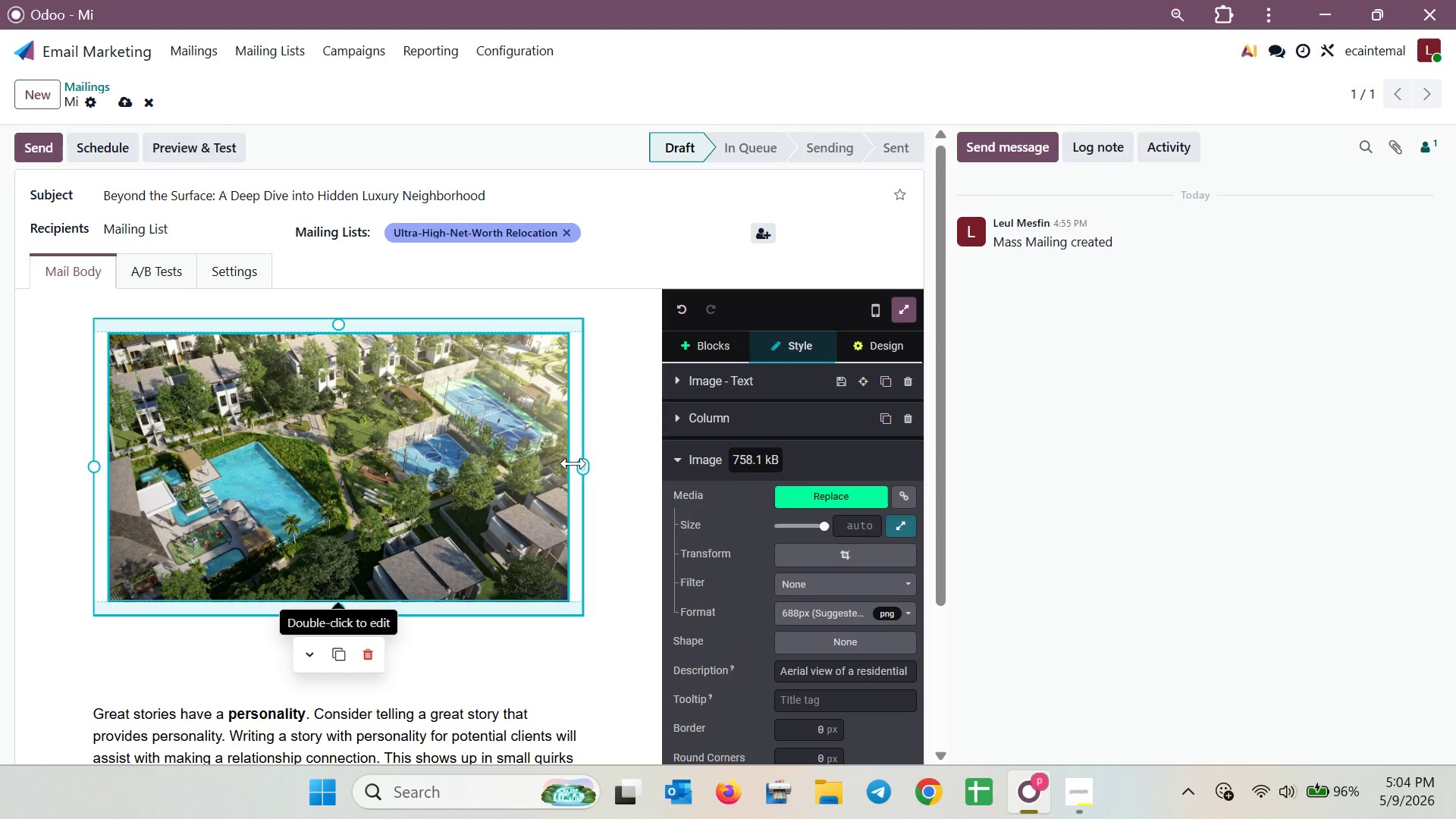 
left_click_drag(start_coordinate=[579, 463], to_coordinate=[622, 460])
 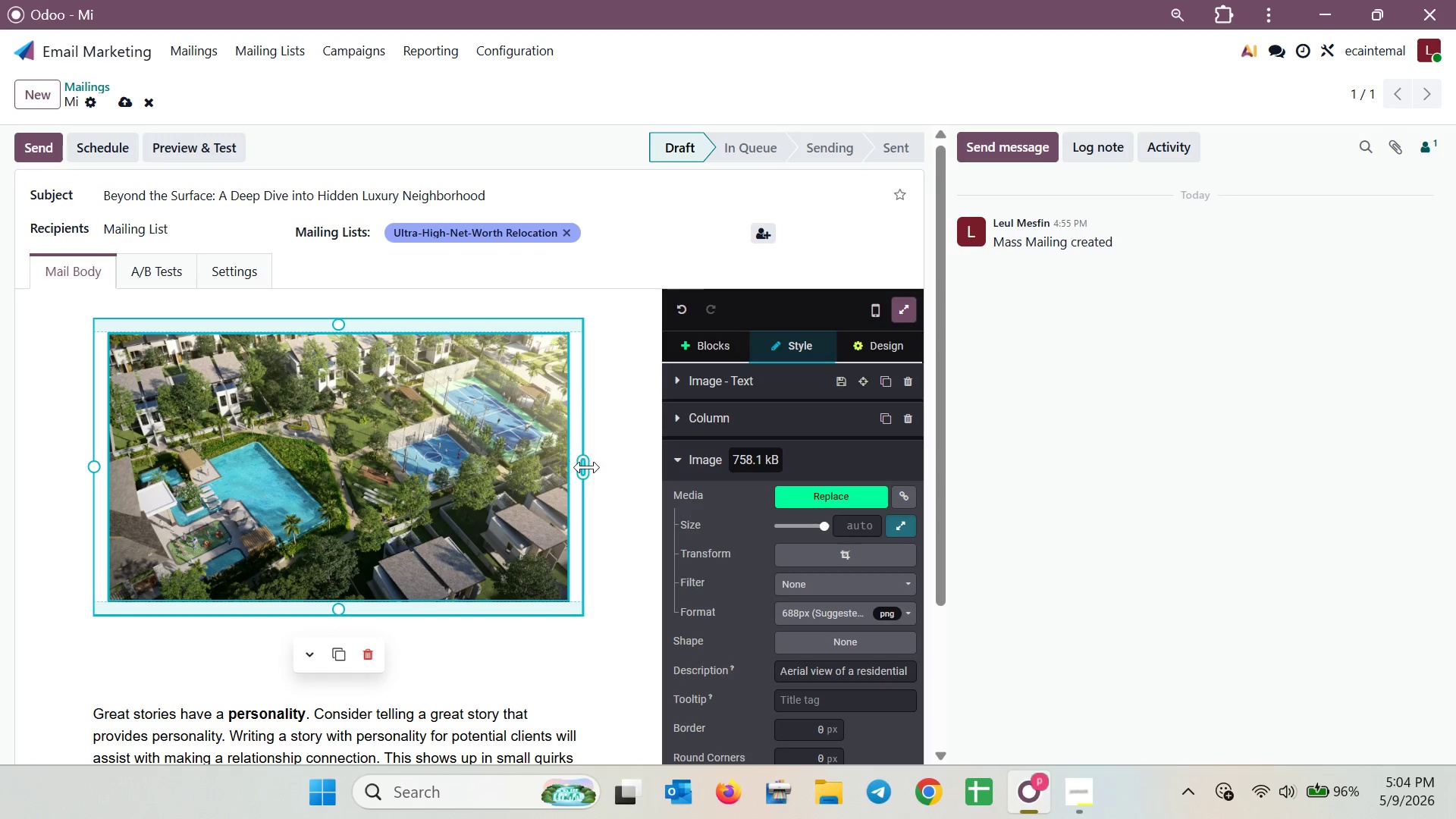 
left_click_drag(start_coordinate=[588, 469], to_coordinate=[613, 469])
 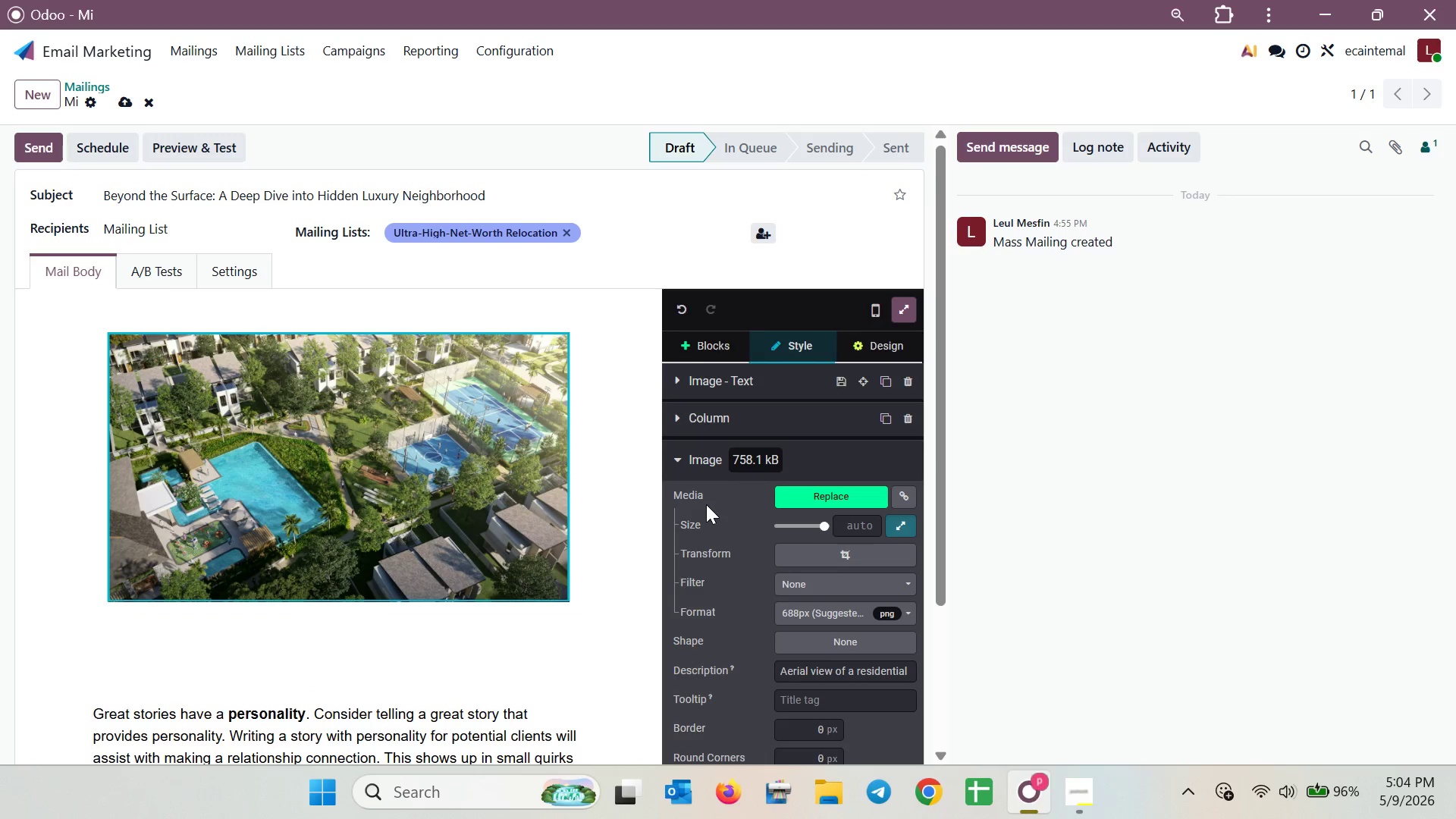 
scroll: coordinate [704, 507], scroll_direction: down, amount: 1.0
 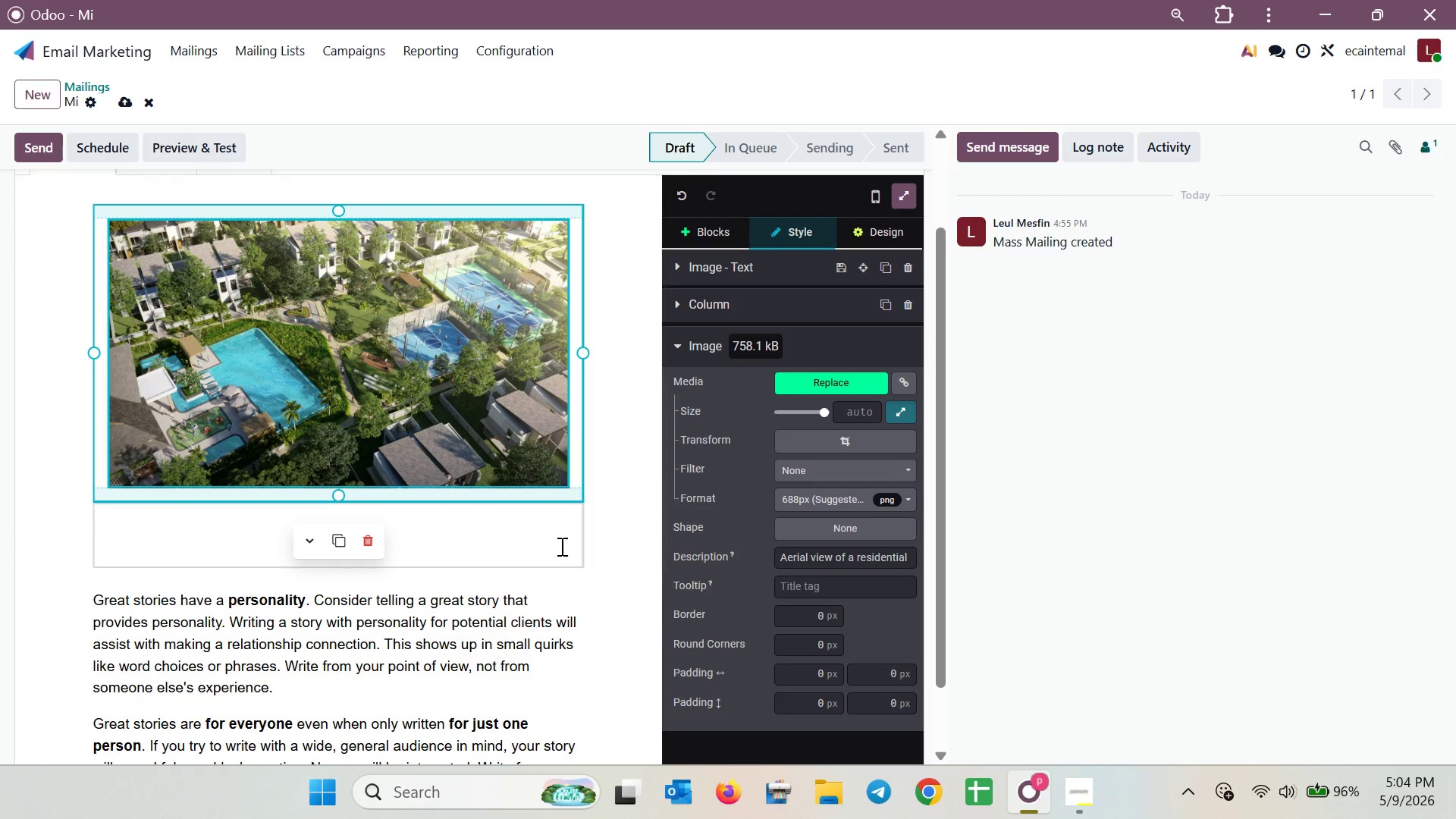 
left_click([566, 539])
 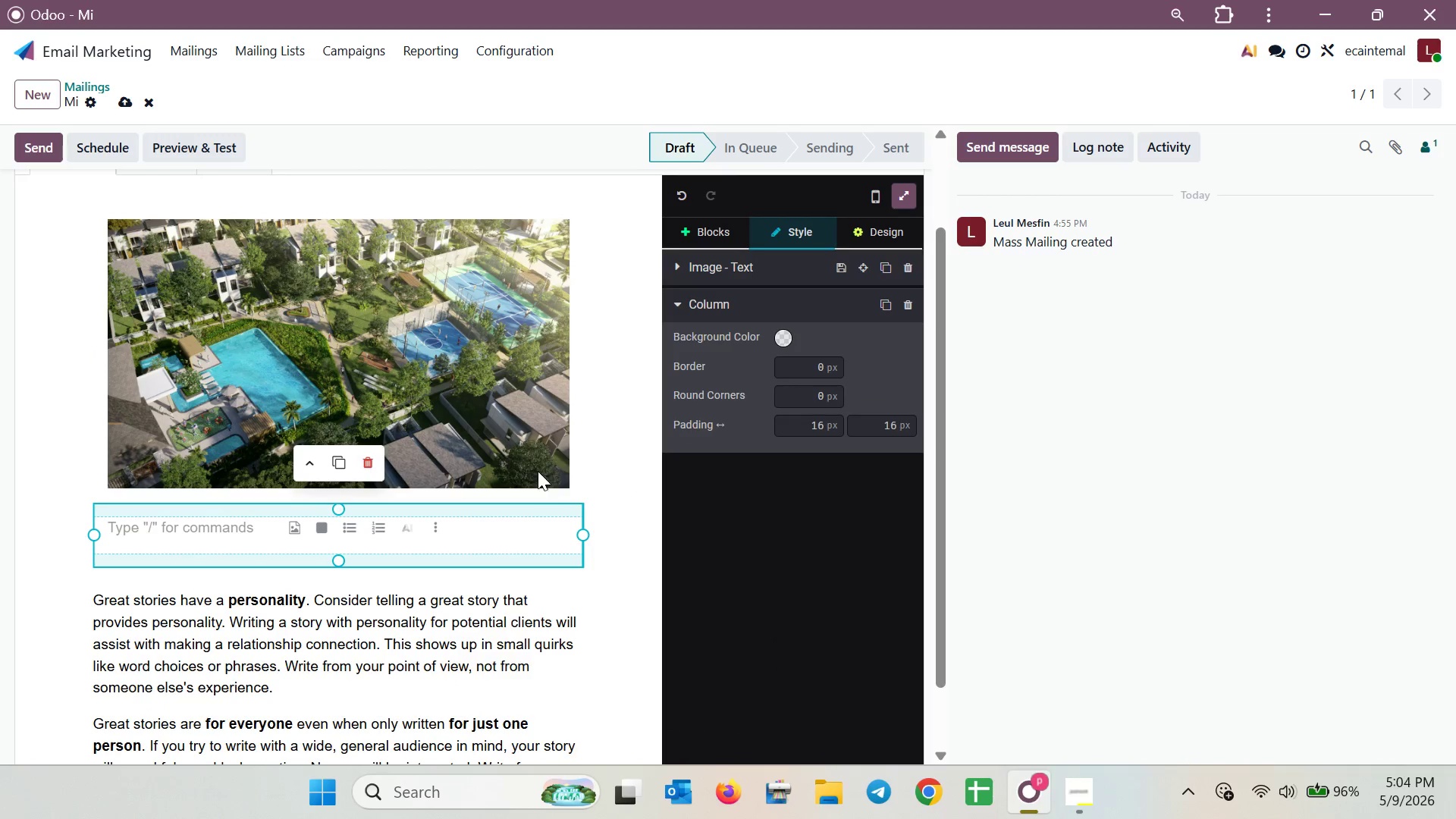 
left_click([519, 441])
 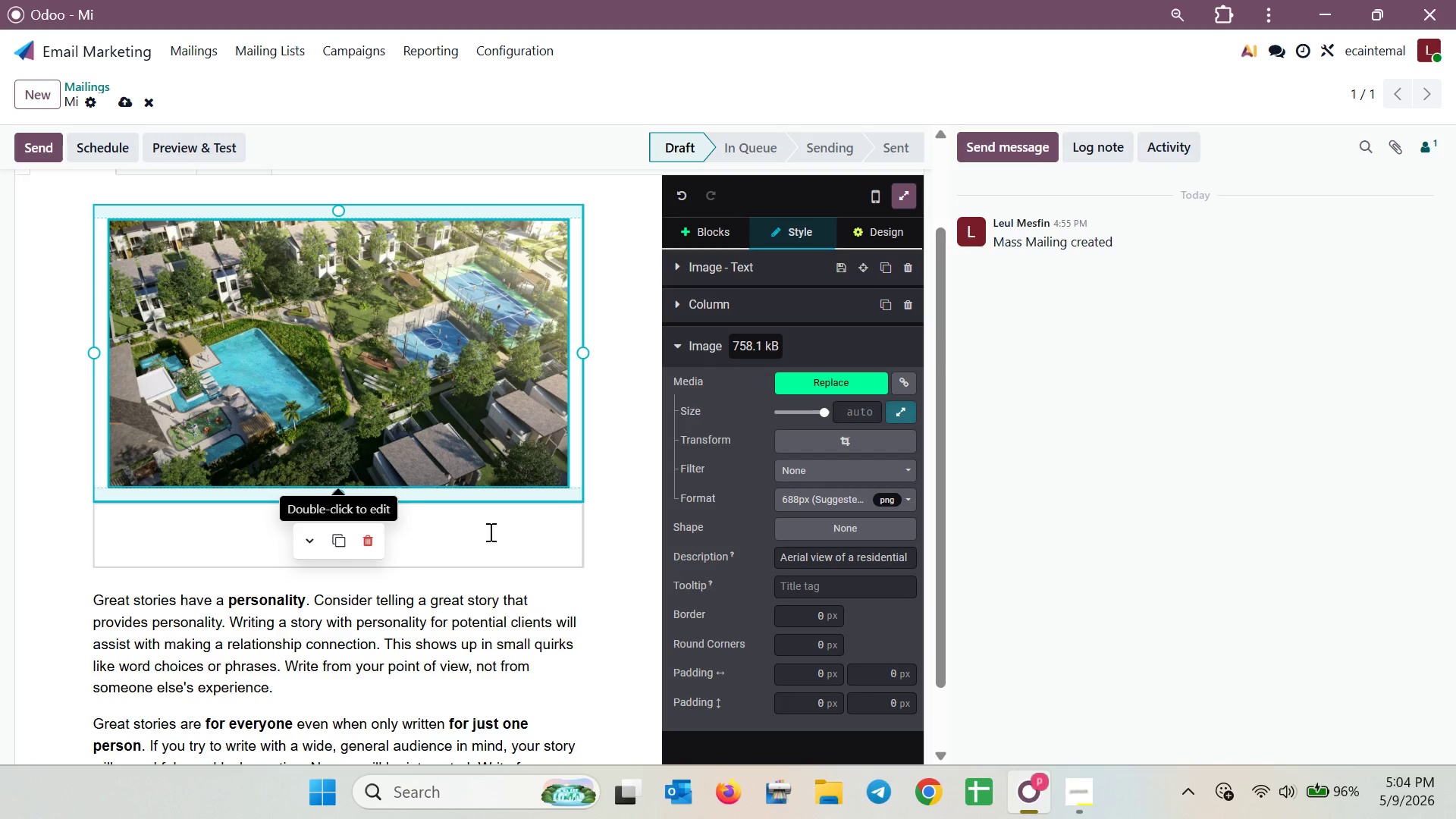 
double_click([474, 430])
 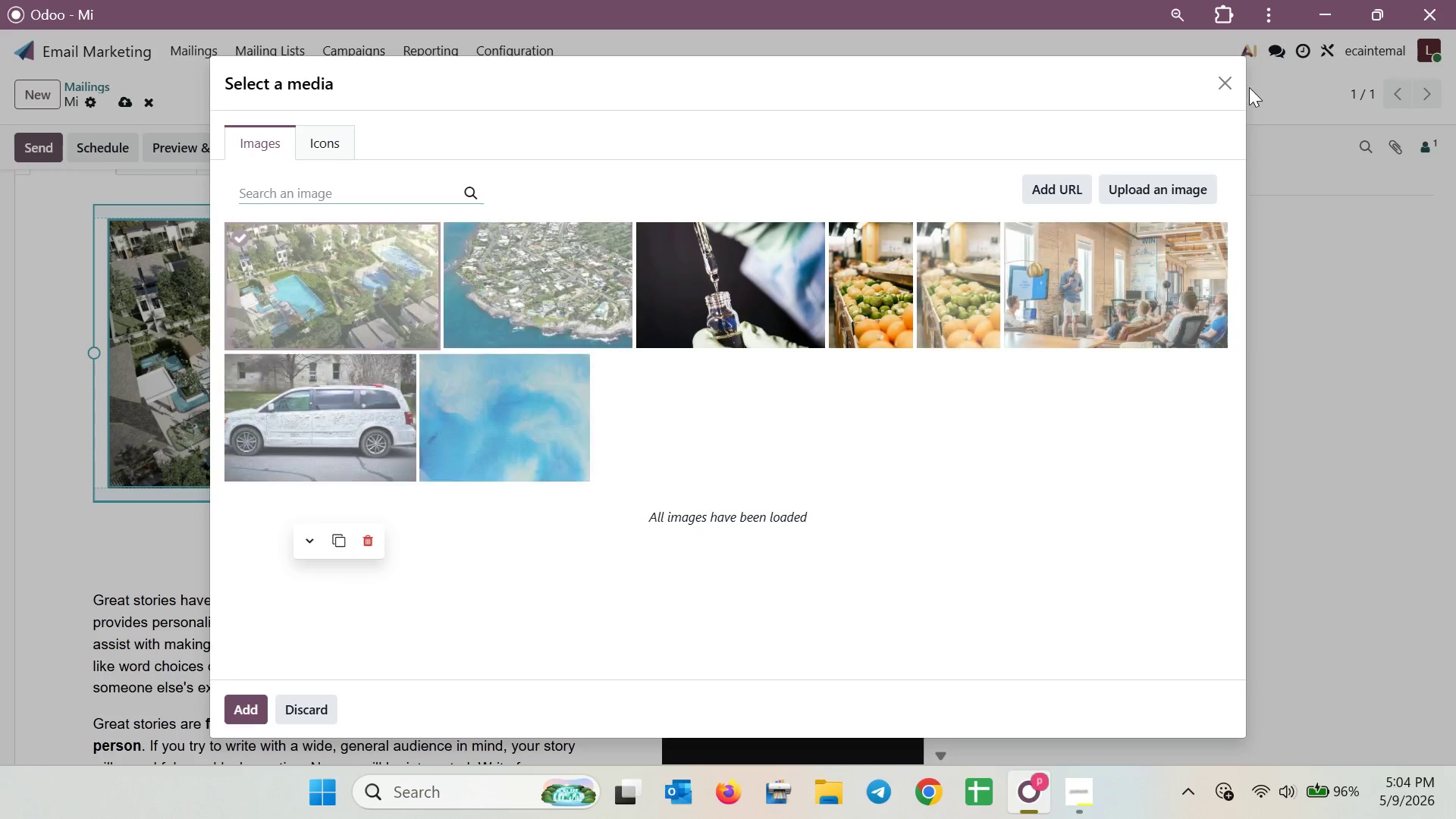 
left_click([1216, 90])
 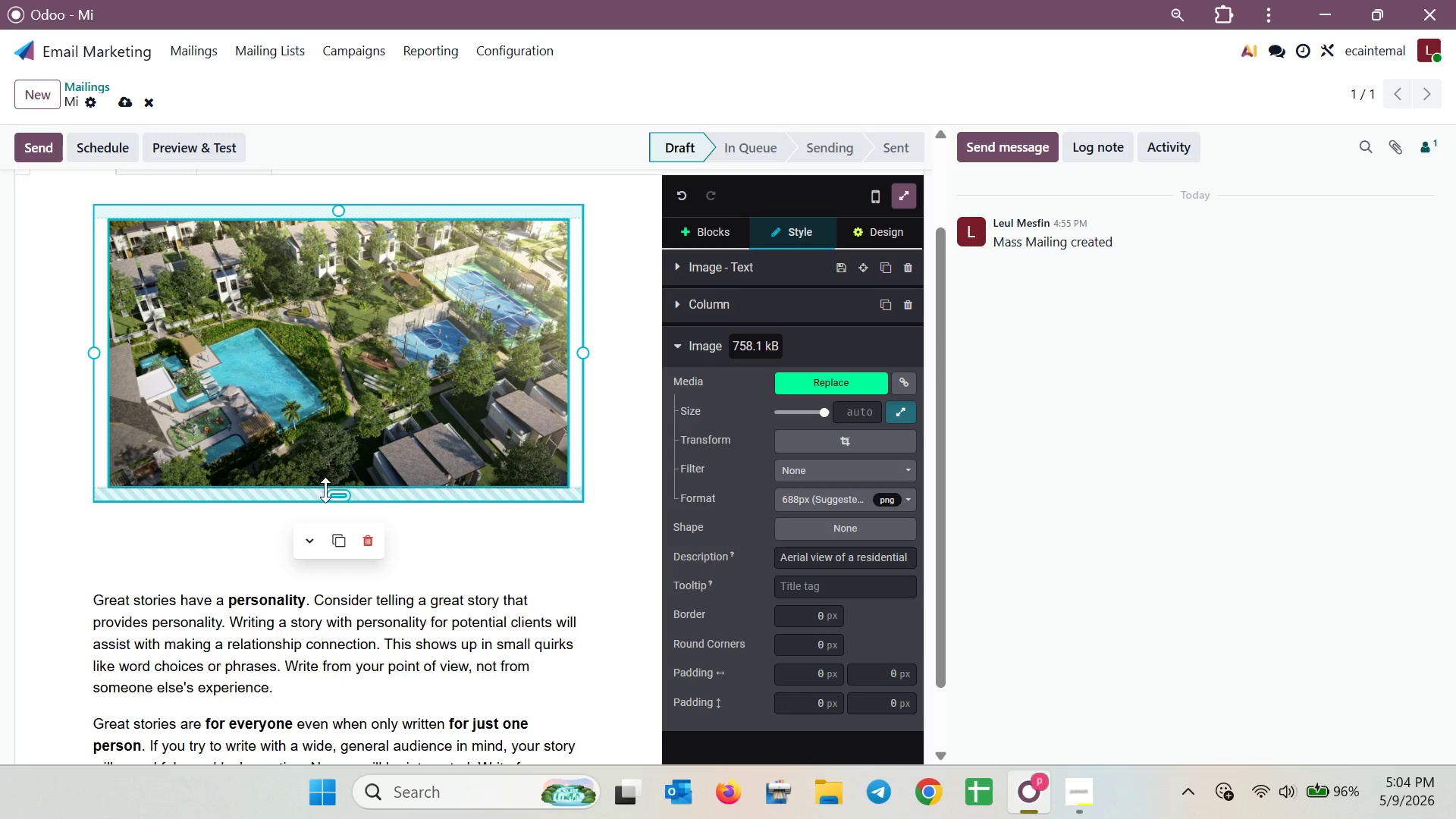 
left_click_drag(start_coordinate=[348, 491], to_coordinate=[340, 550])
 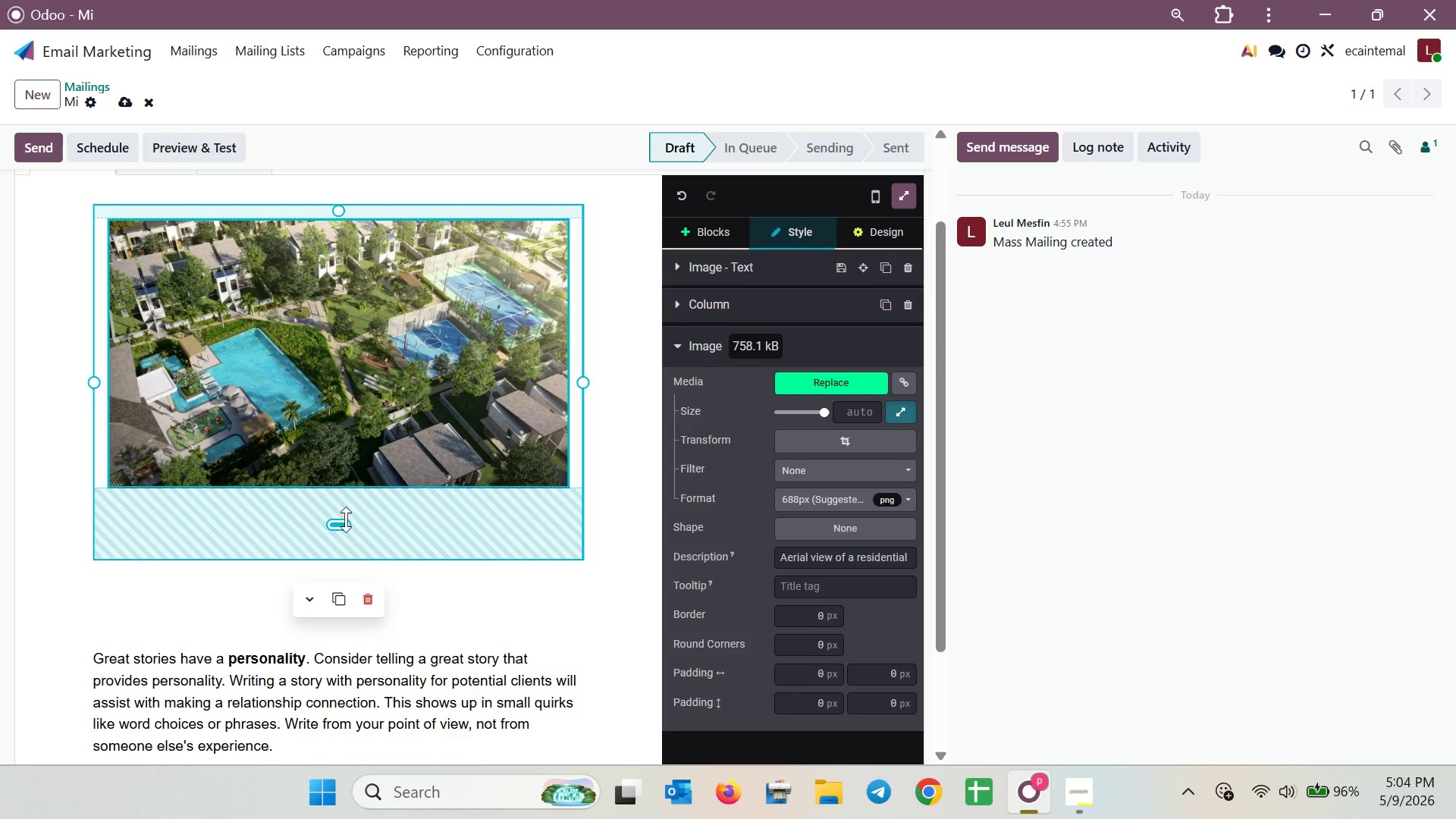 
left_click_drag(start_coordinate=[347, 518], to_coordinate=[344, 459])
 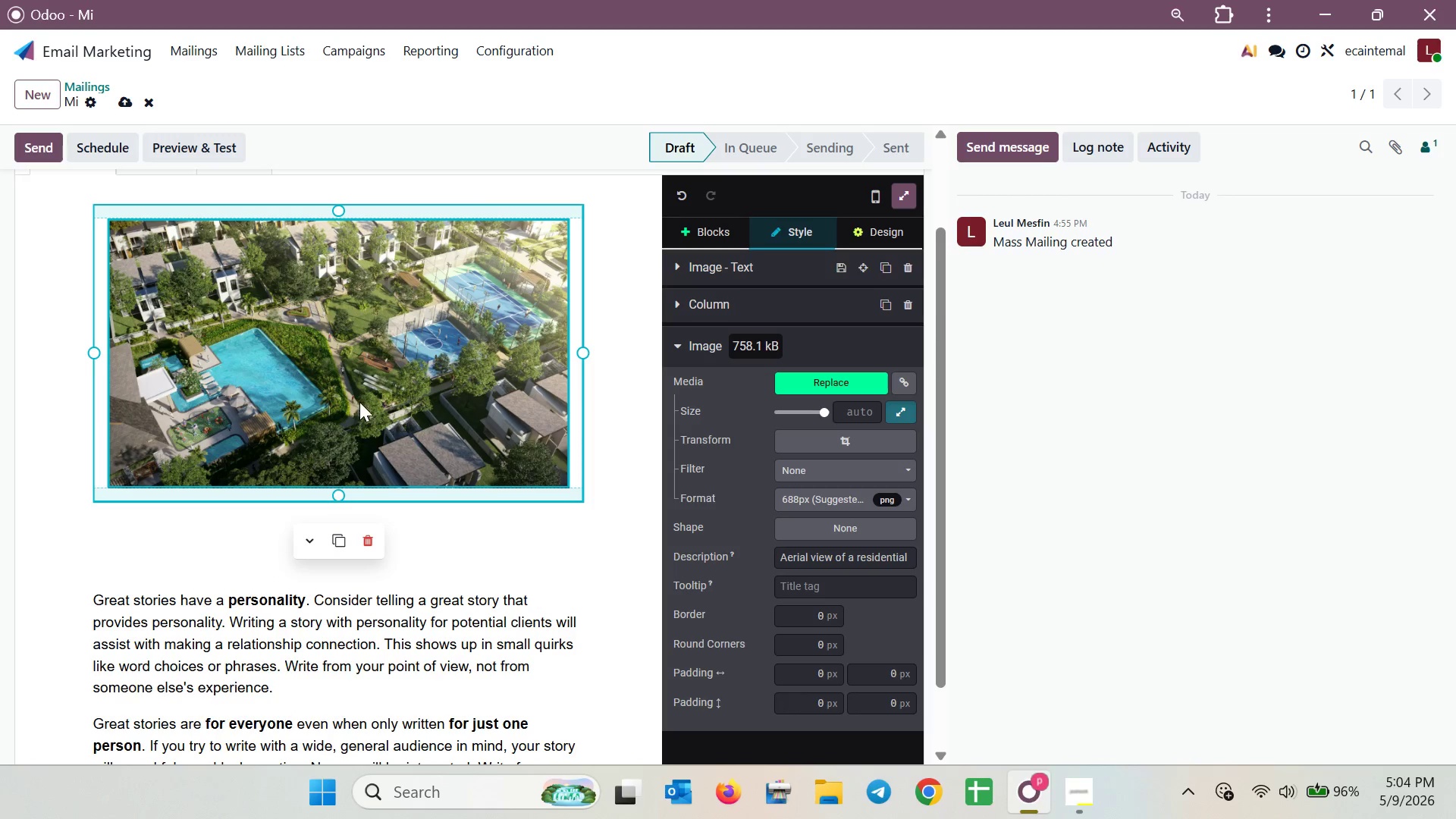 
left_click([359, 402])
 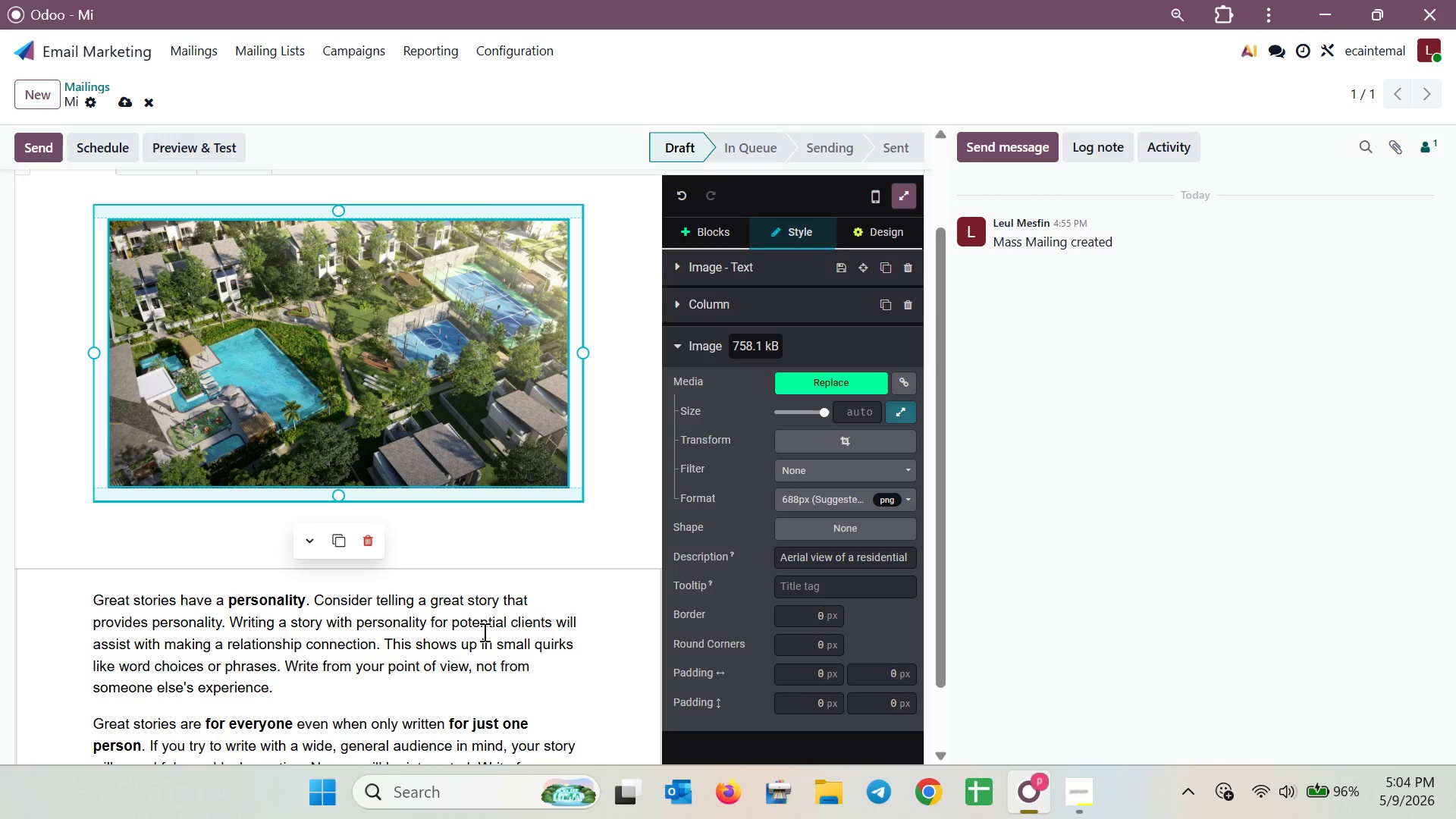 
wait(6.66)
 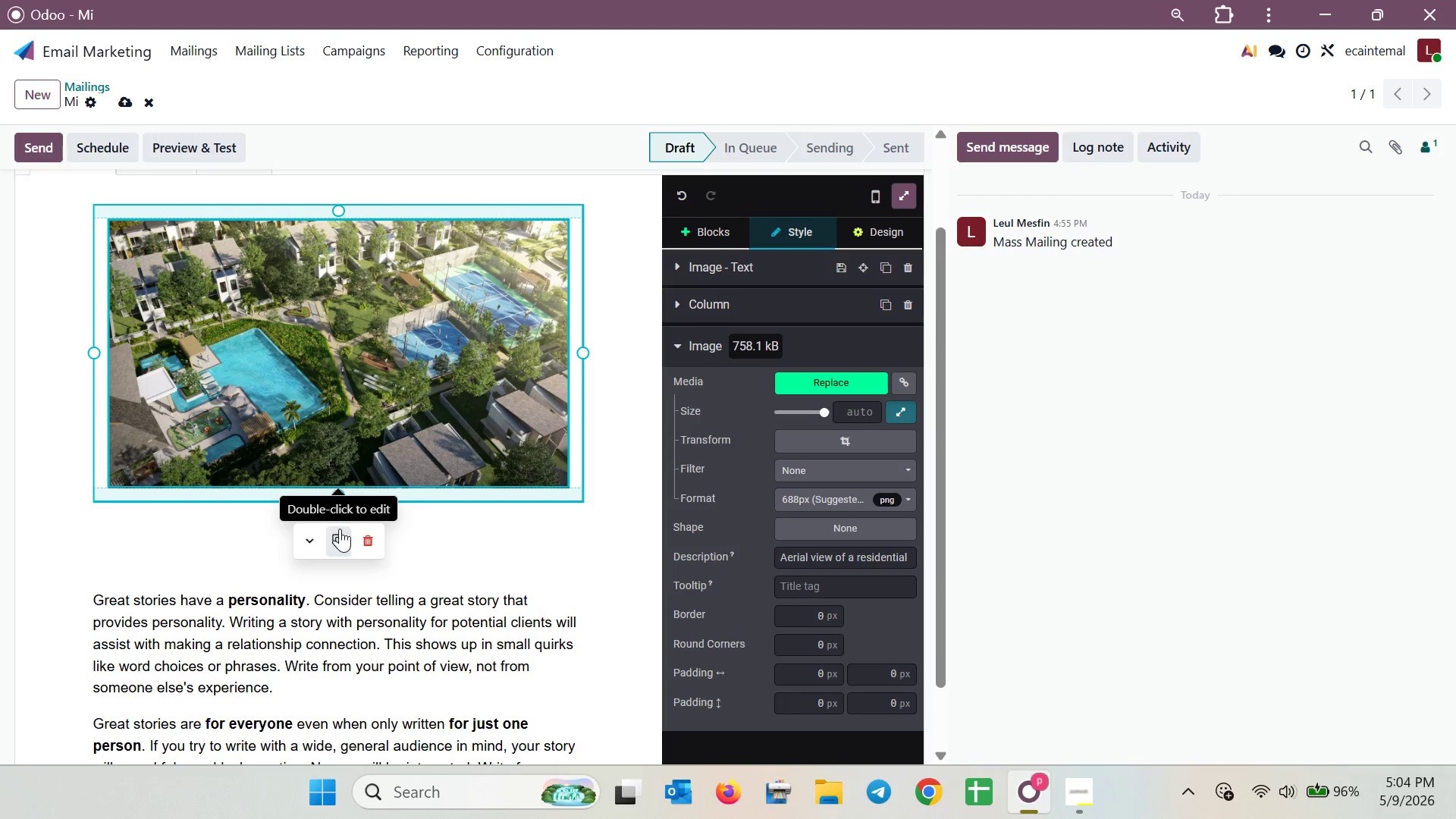 
scroll: coordinate [484, 582], scroll_direction: down, amount: 4.0
 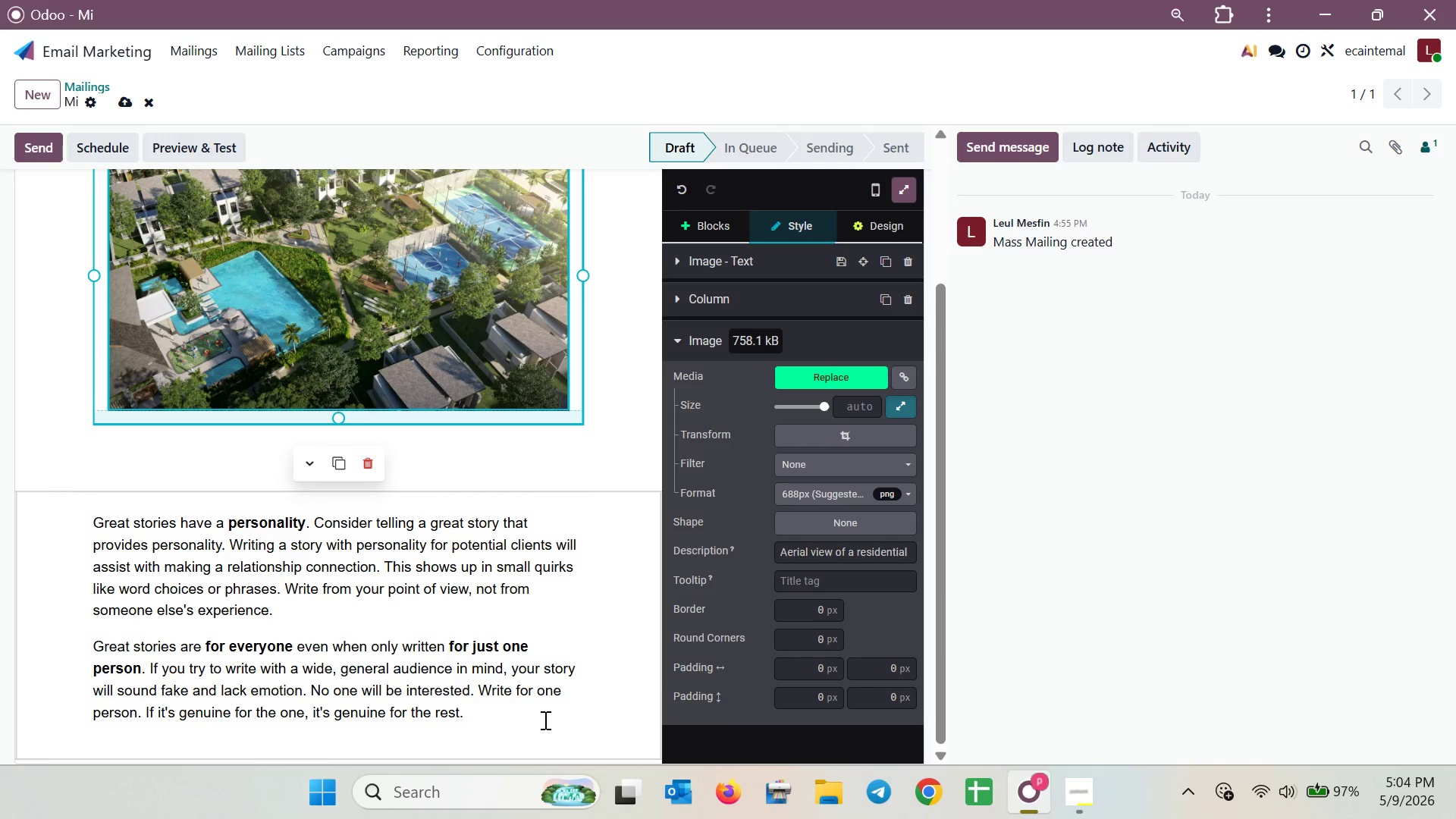 
left_click_drag(start_coordinate=[531, 717], to_coordinate=[362, 717])
 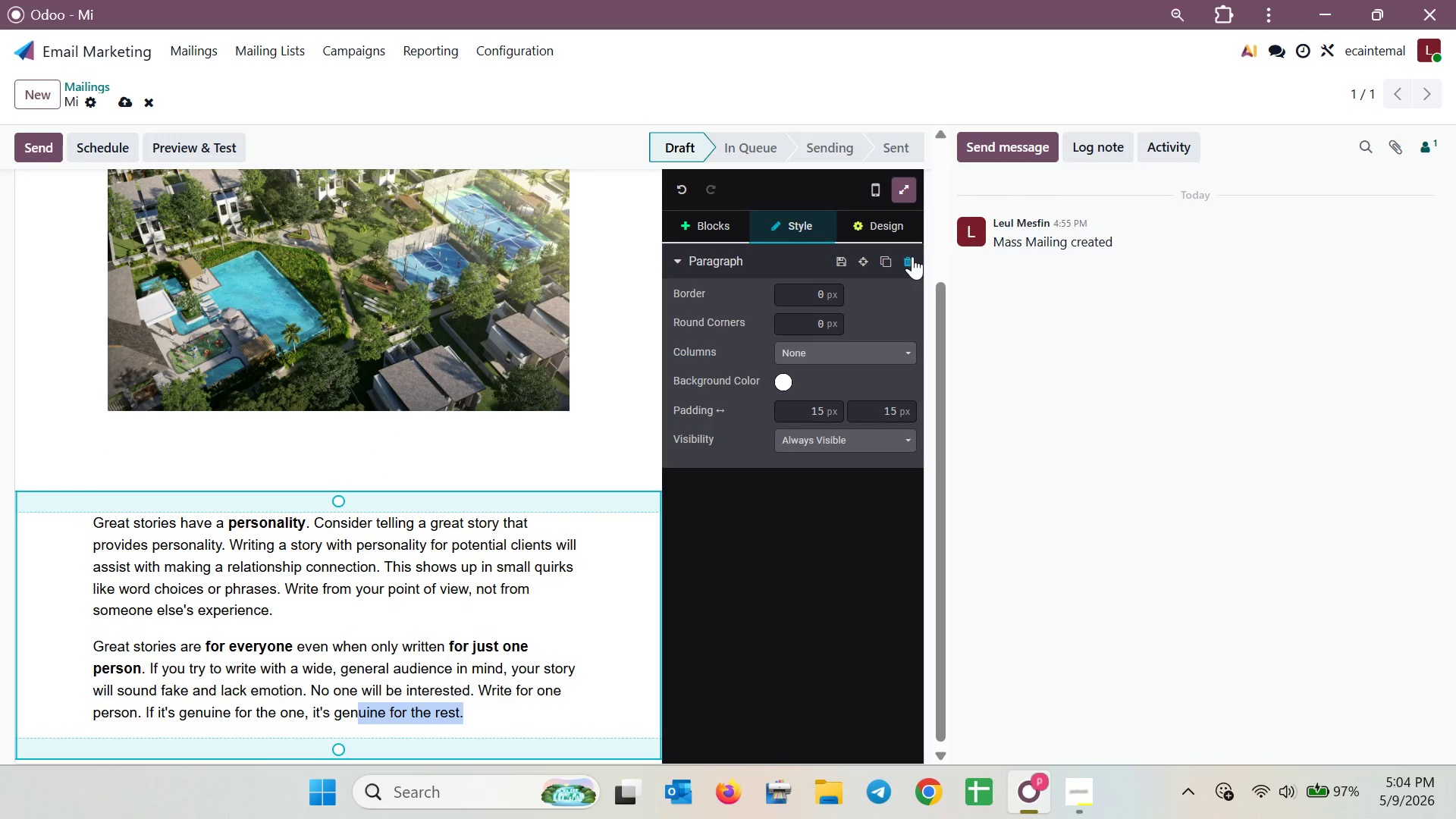 
left_click([377, 526])
 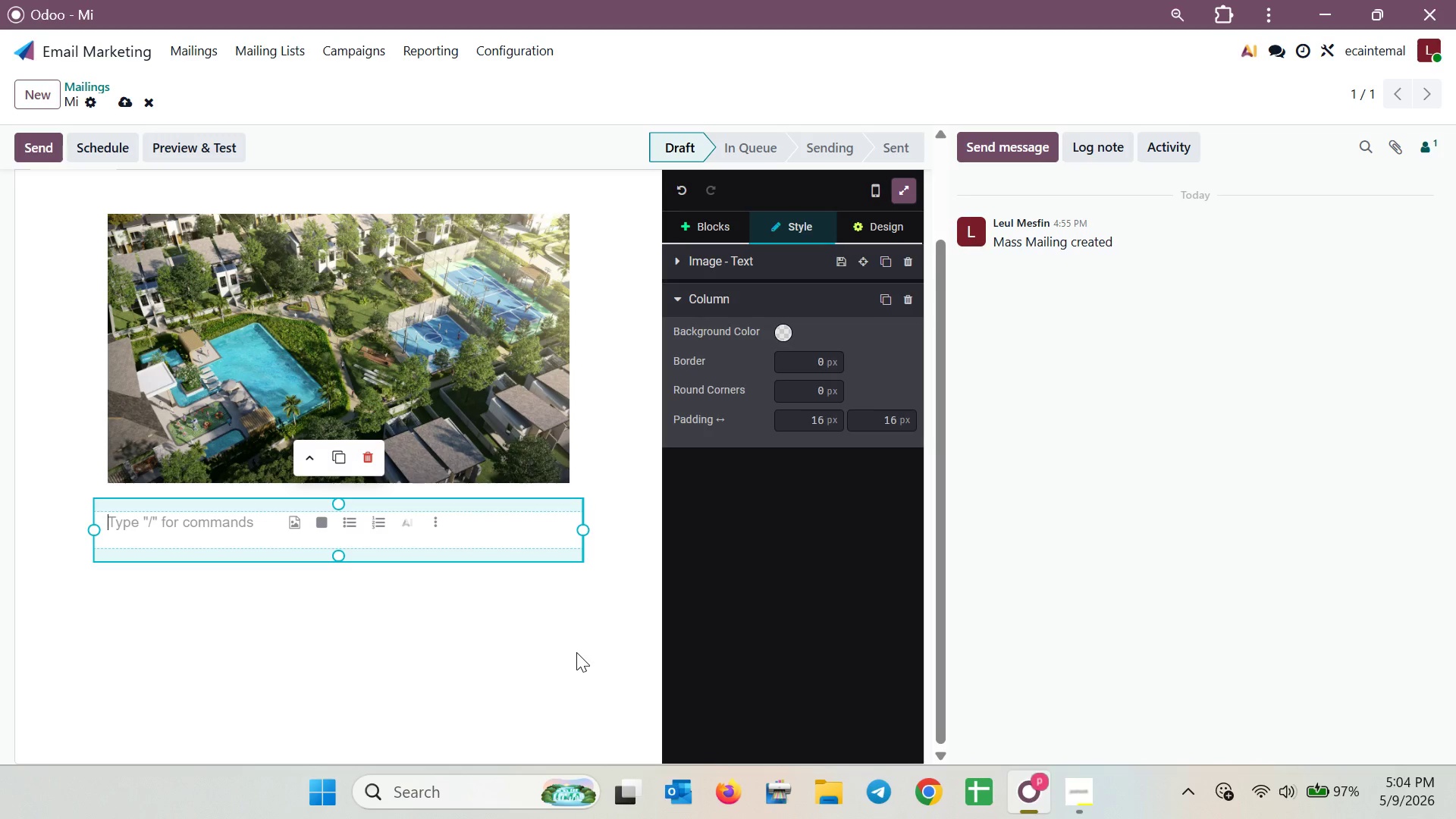 
wait(9.75)
 